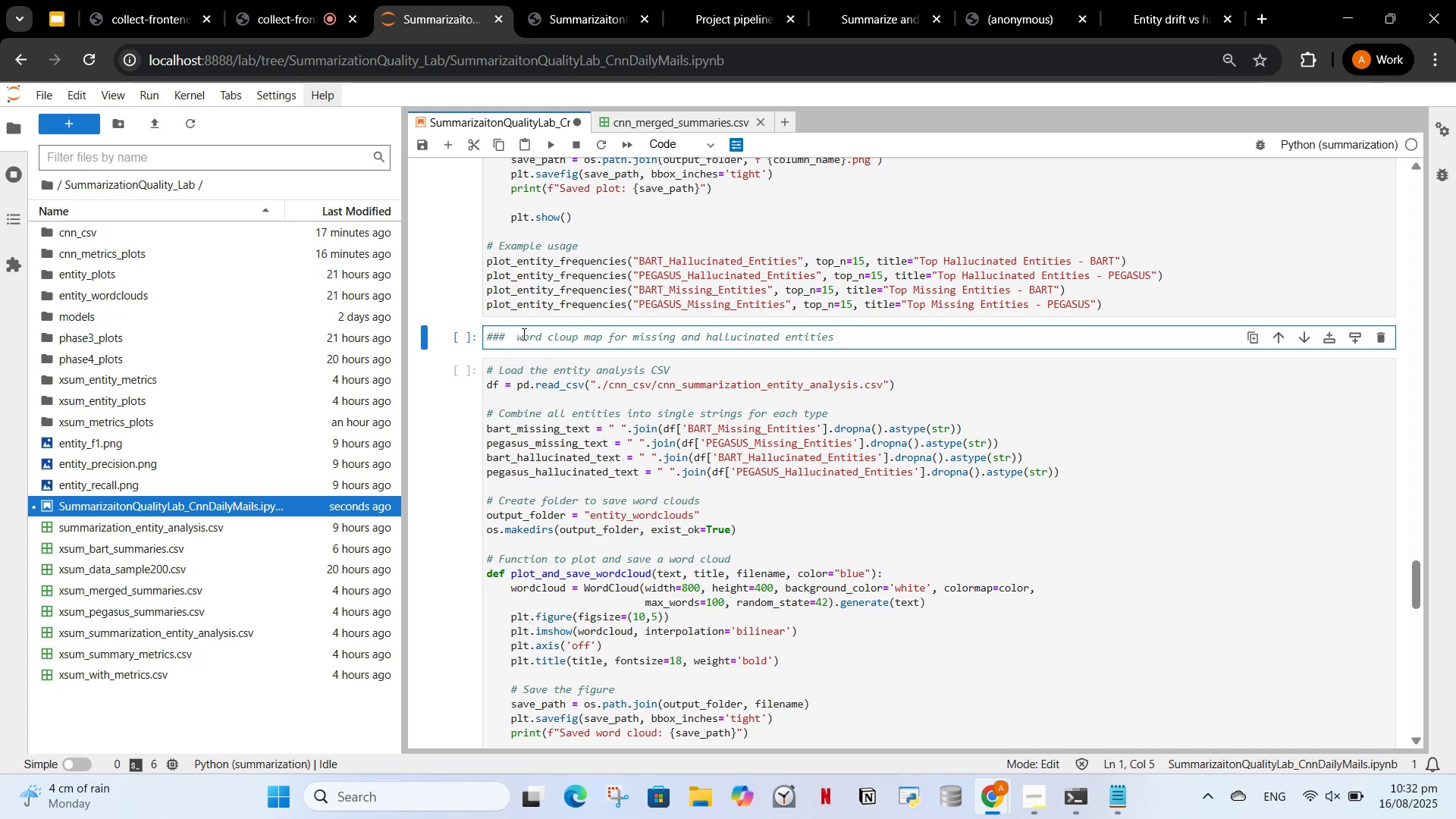 
left_click([522, 334])
 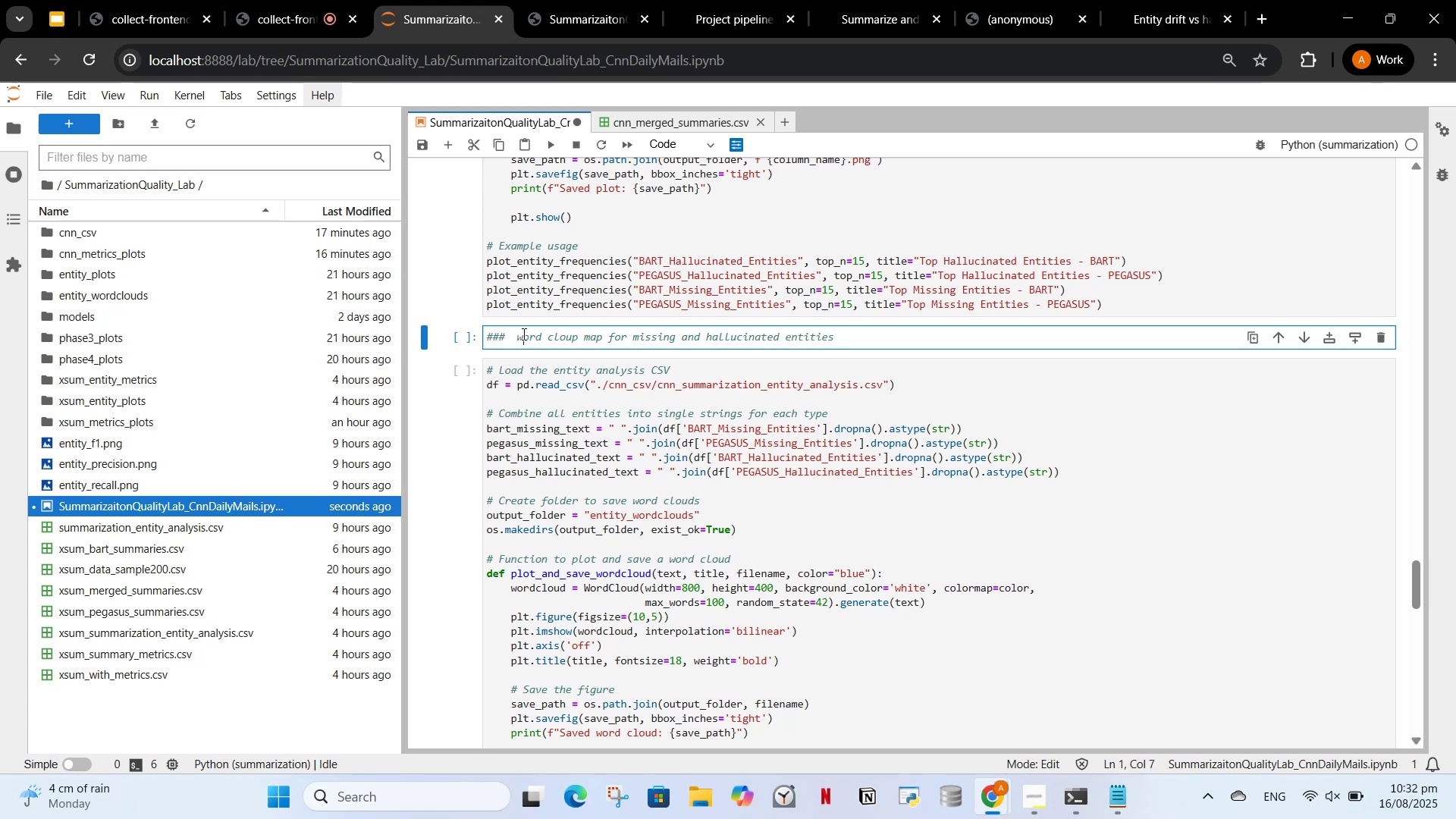 
key(Backspace)
 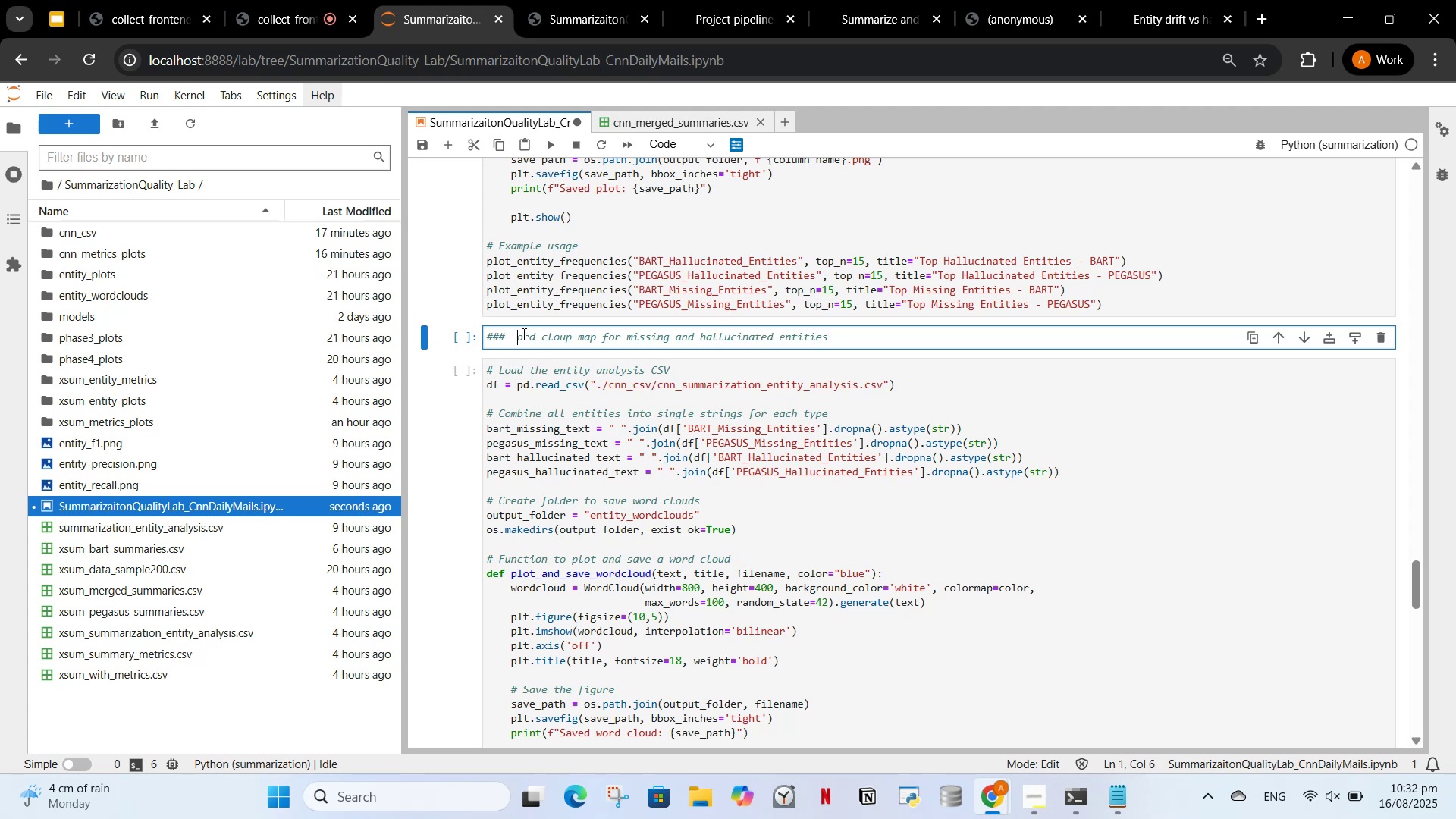 
key(CapsLock)
 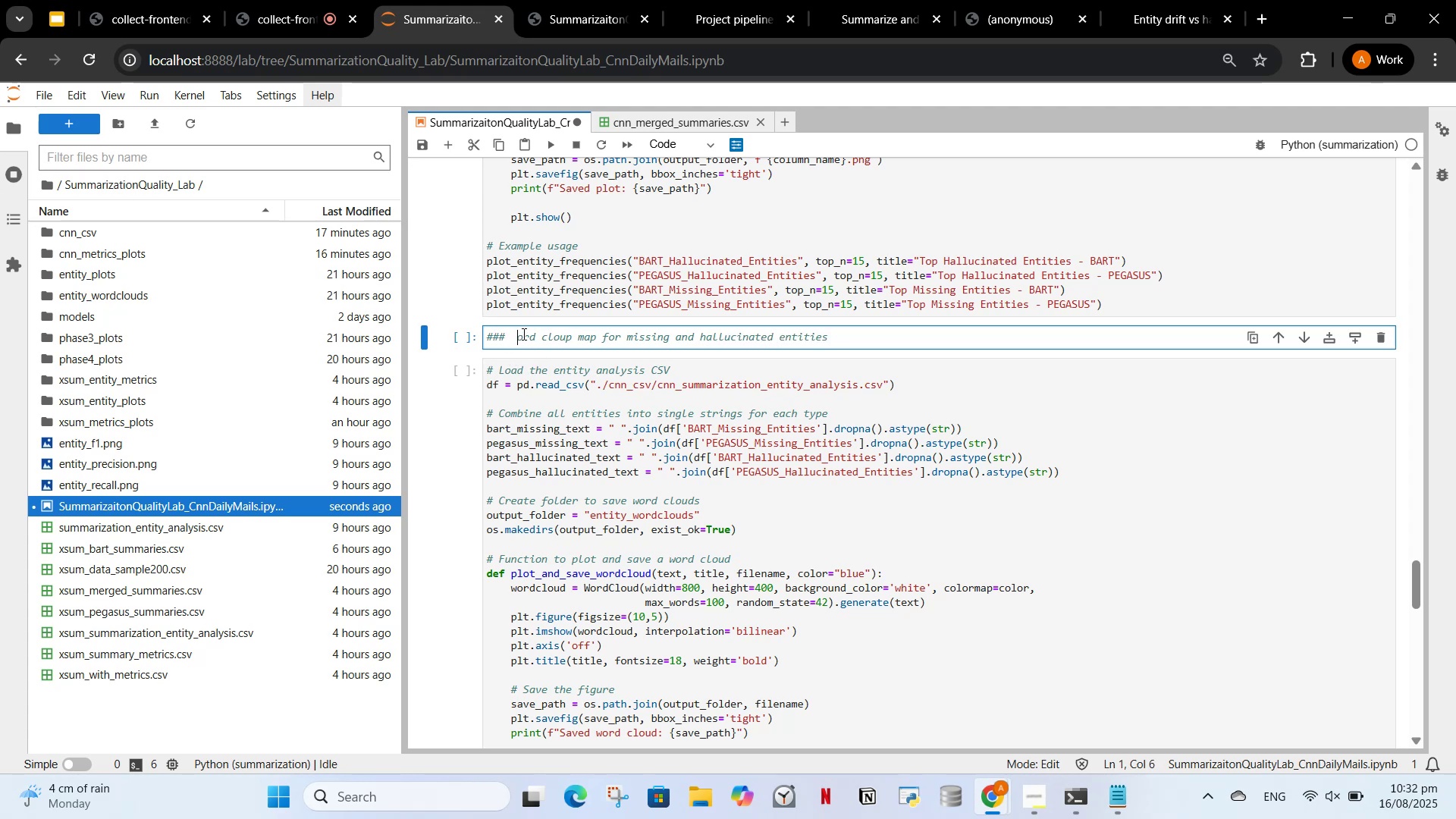 
key(W)
 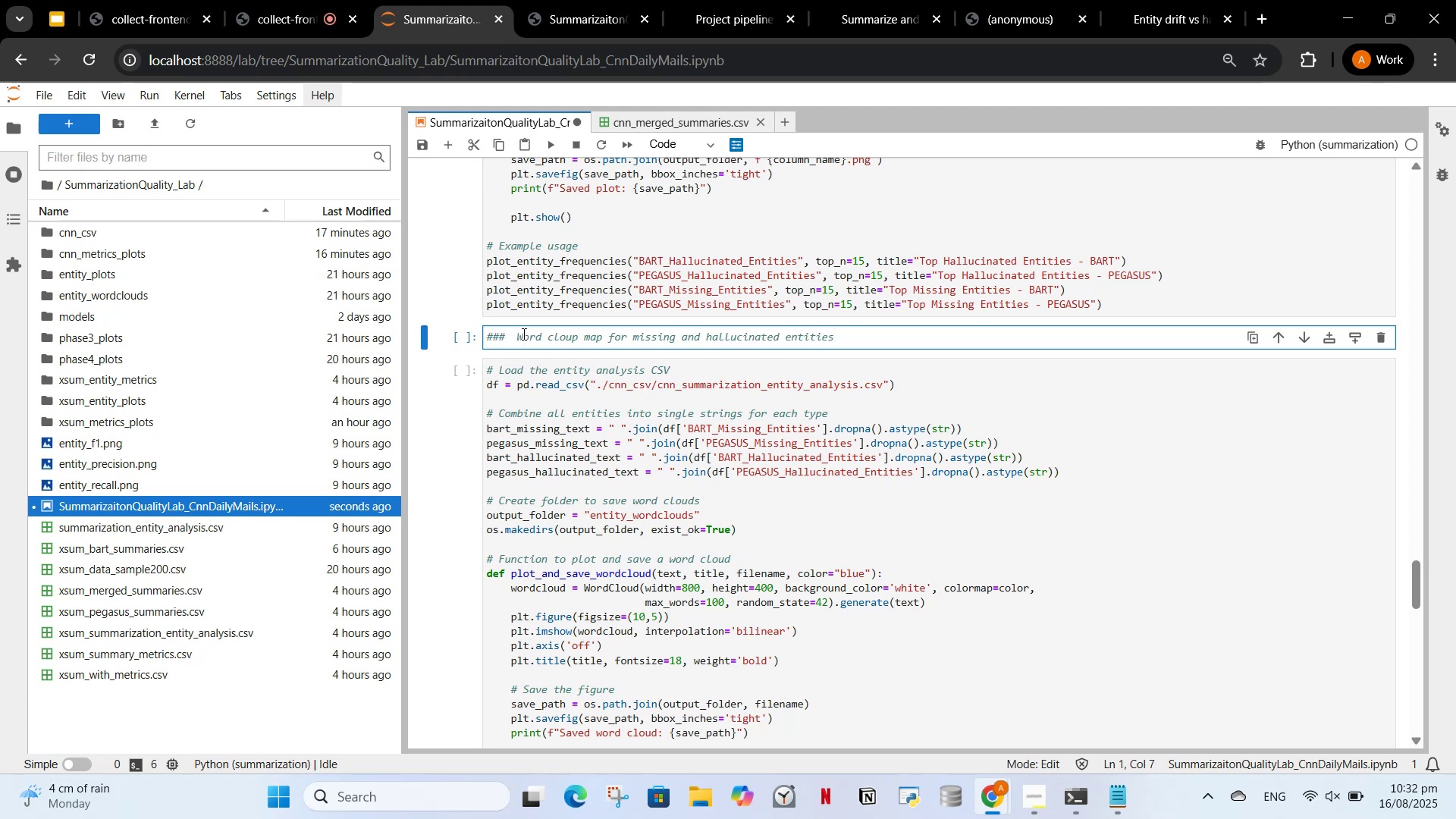 
key(ArrowLeft)
 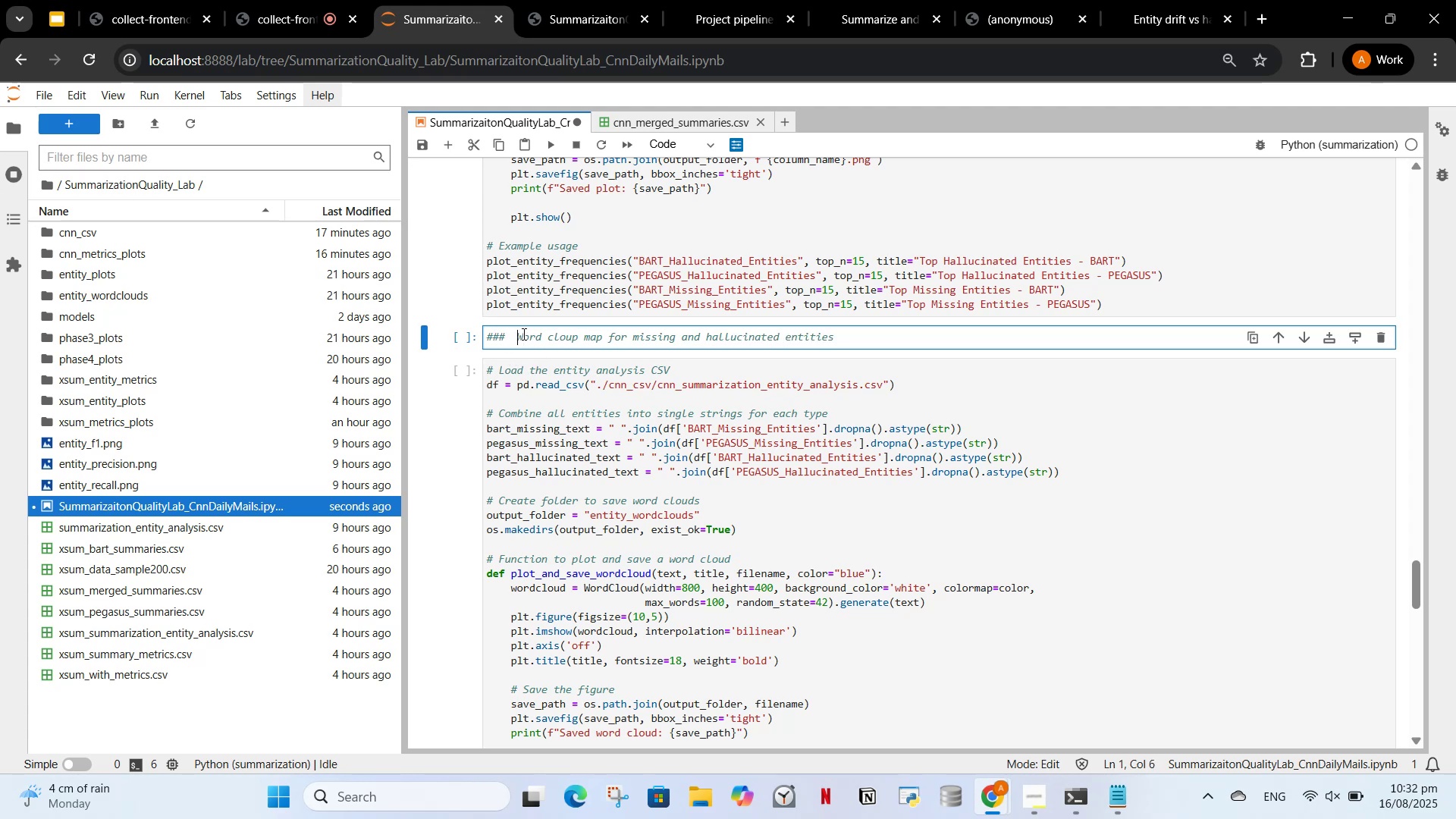 
key(ArrowLeft)
 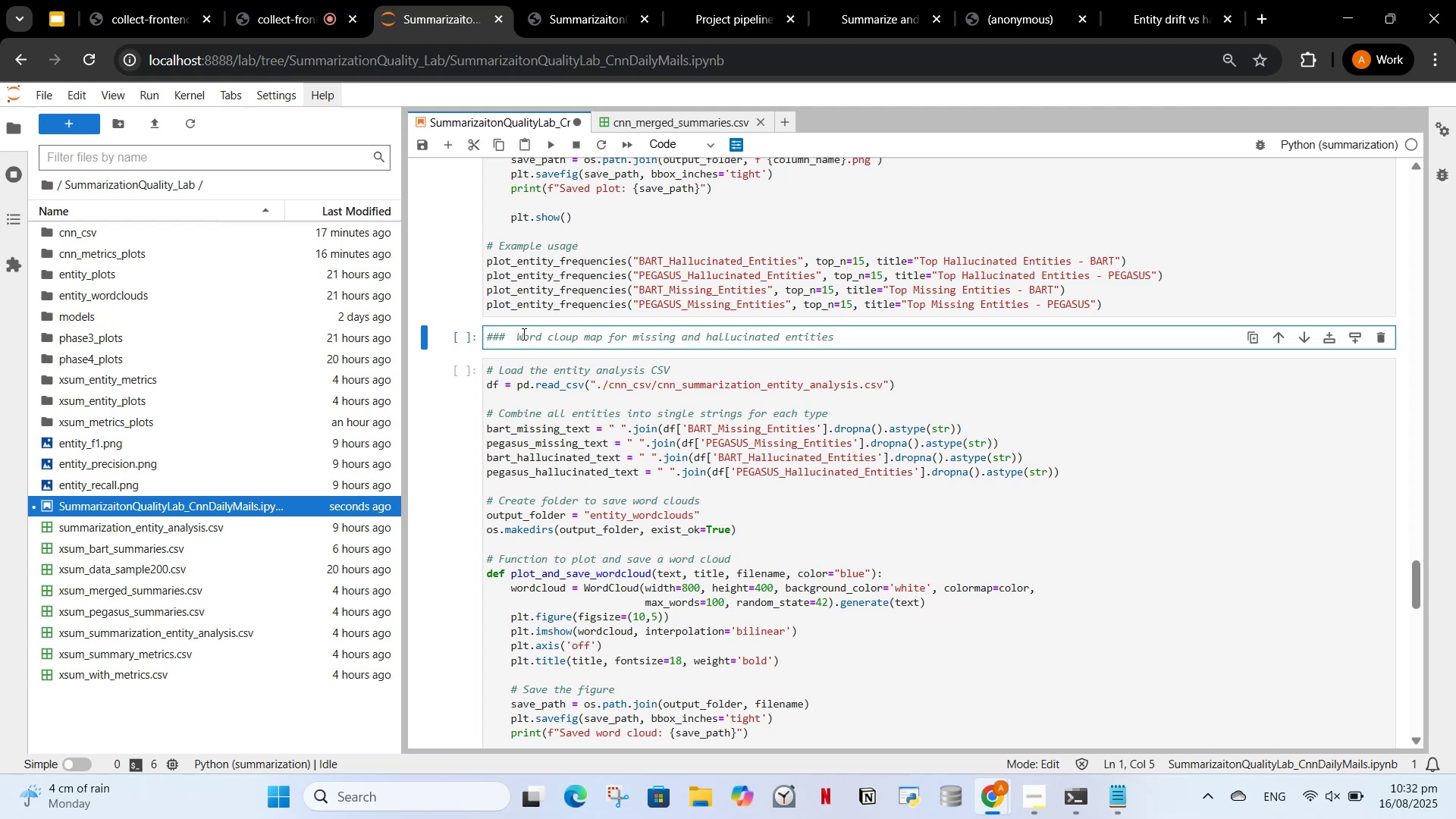 
key(Meta+V)
 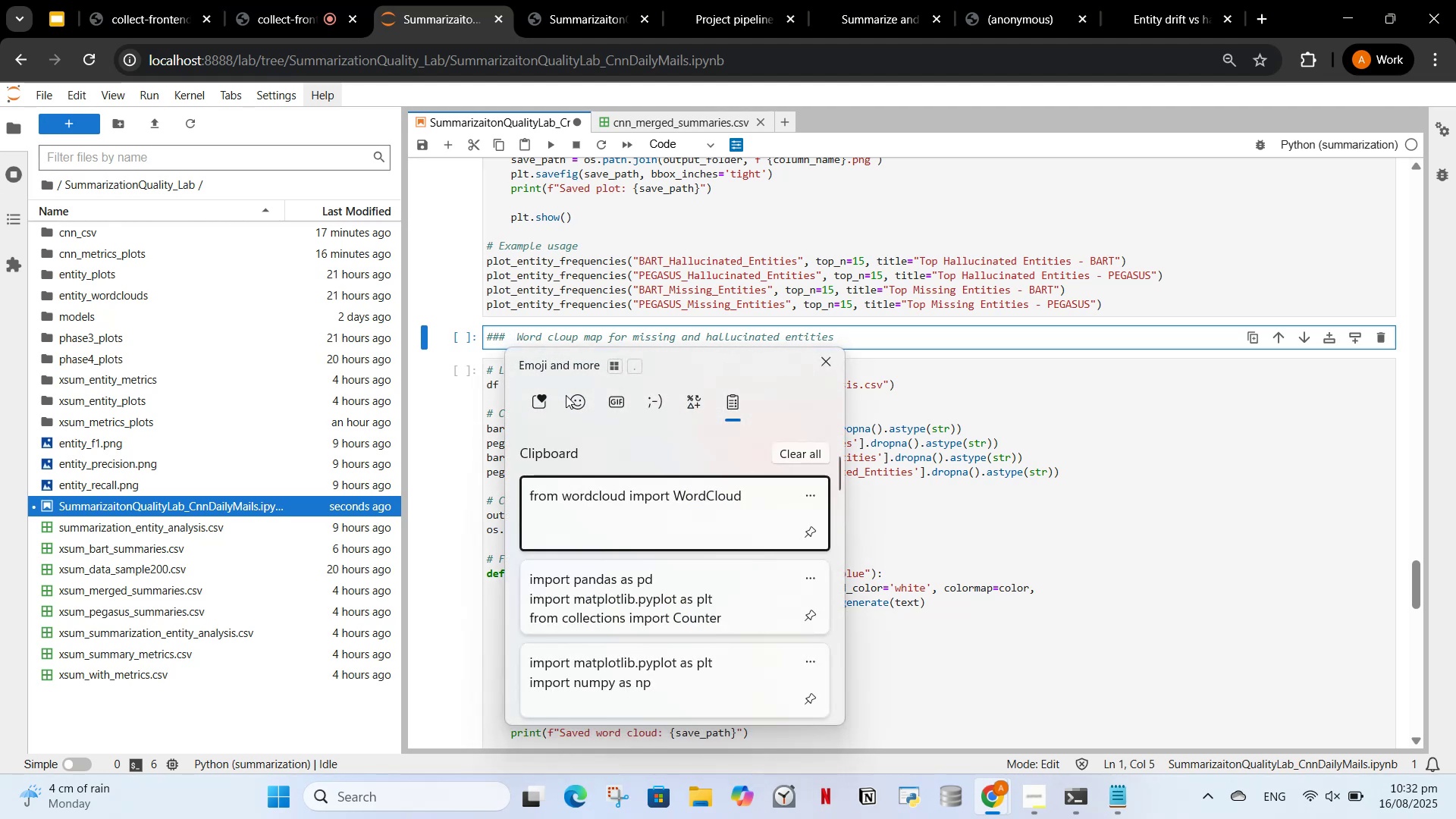 
left_click([574, 404])
 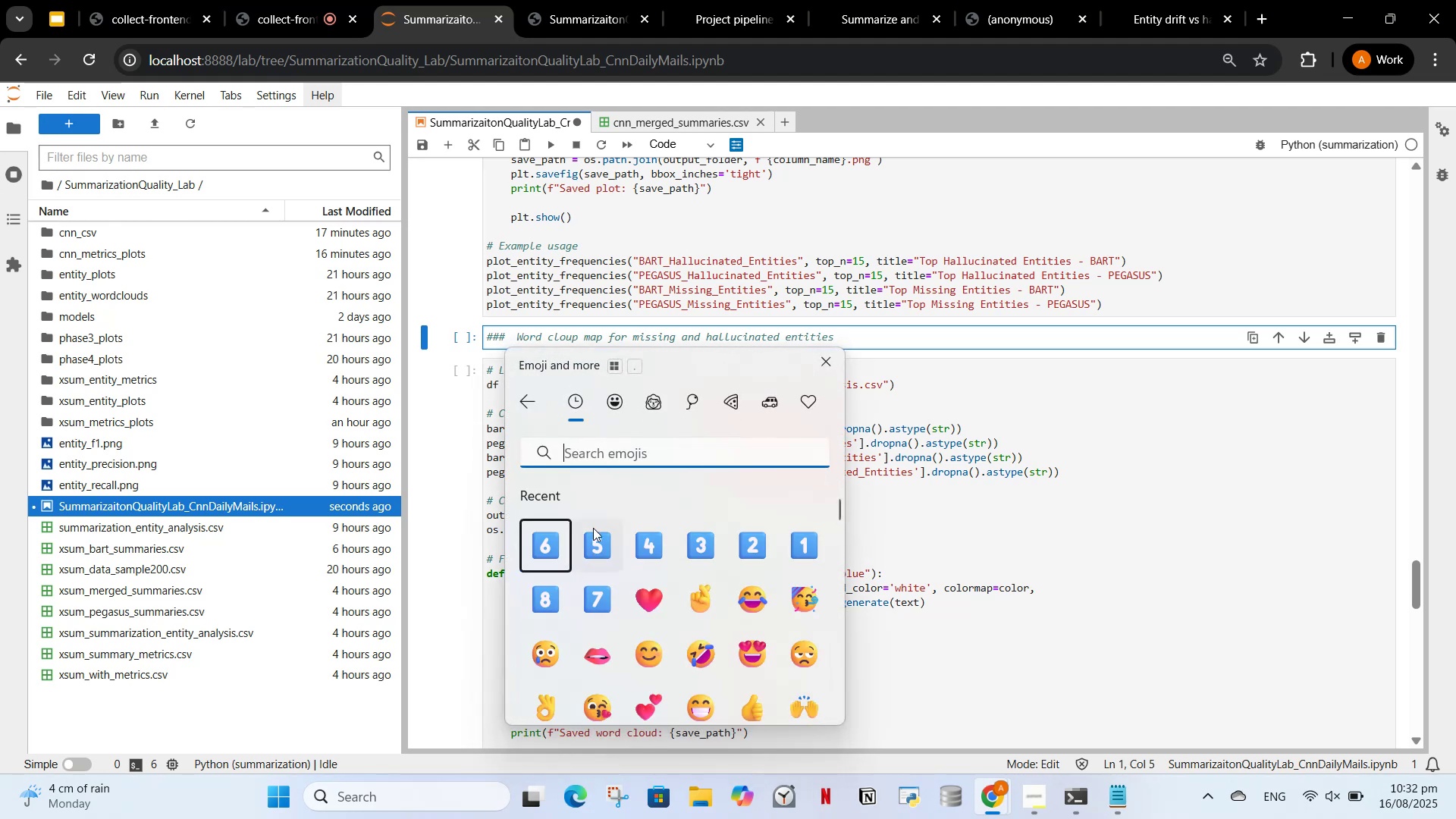 
left_click([602, 607])
 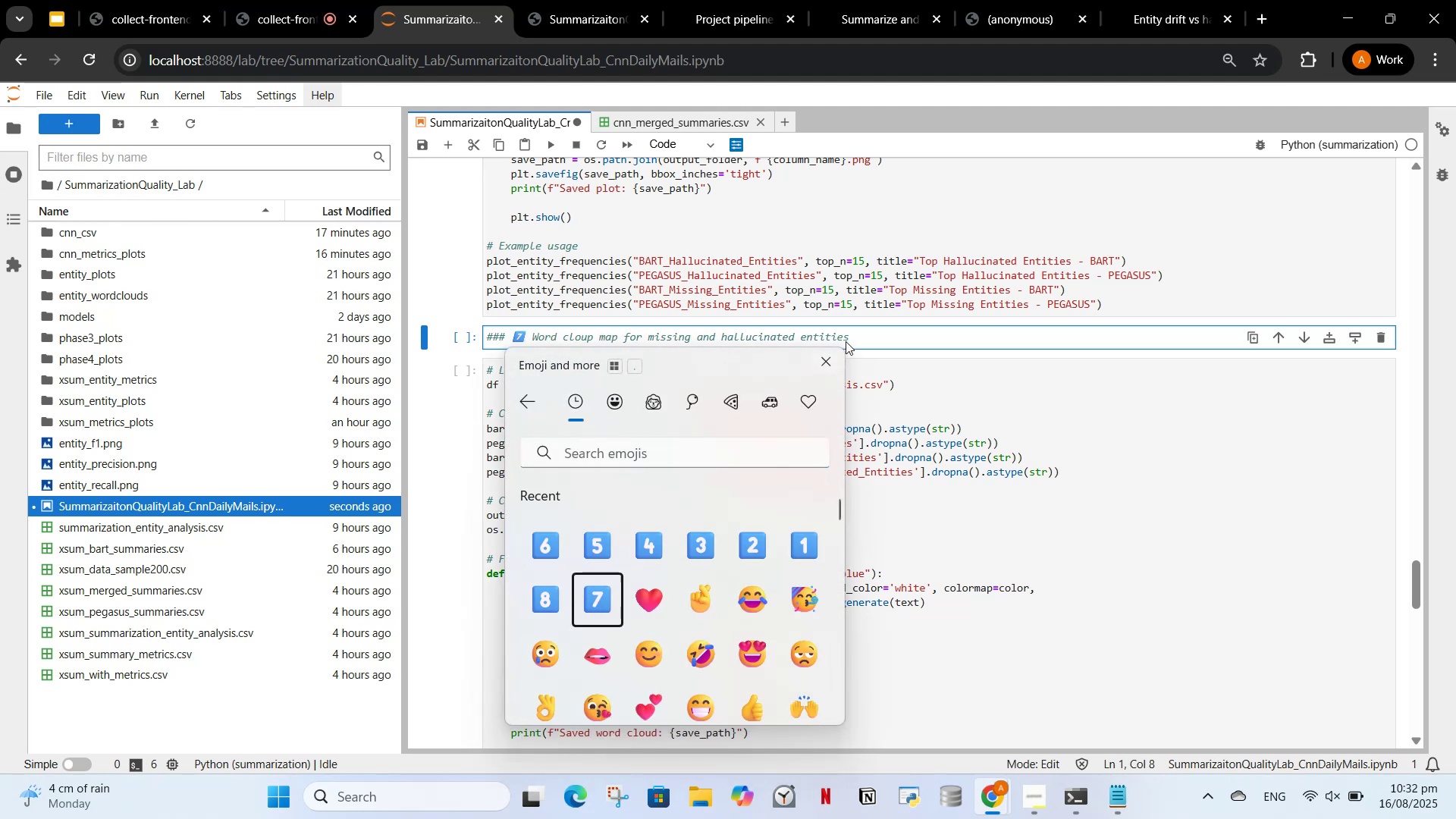 
left_click([849, 328])
 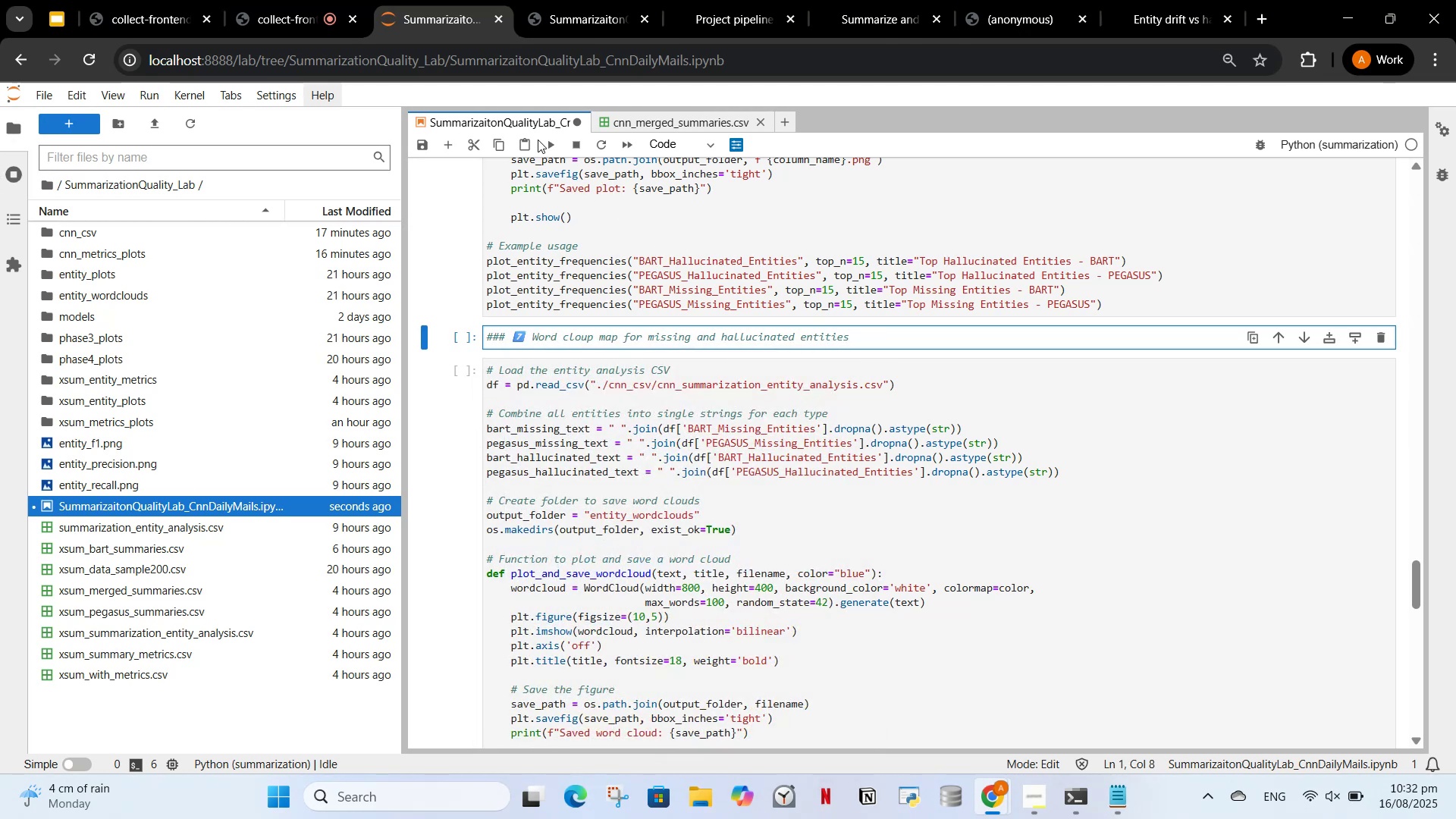 
left_click([548, 142])
 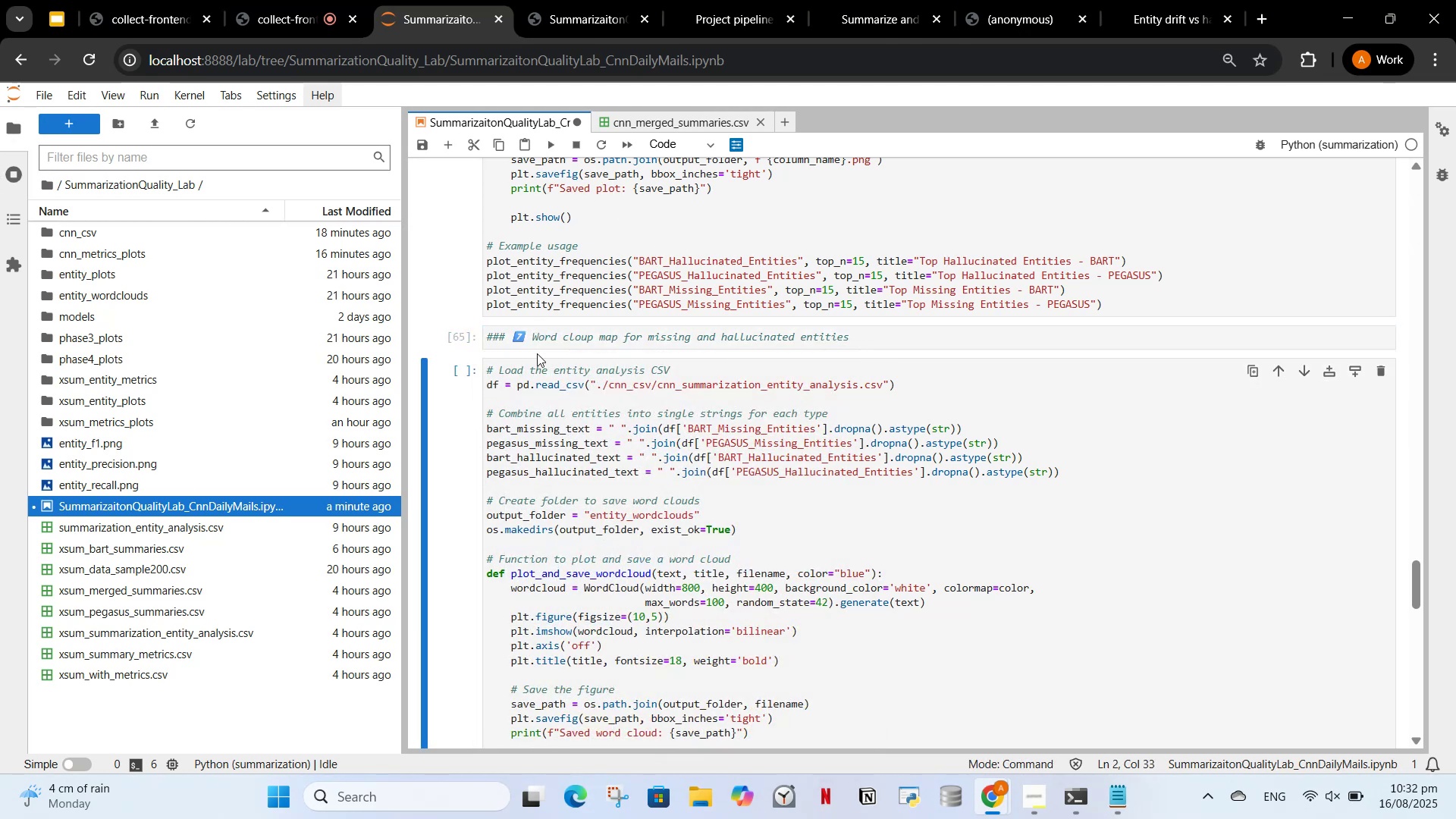 
double_click([535, 336])
 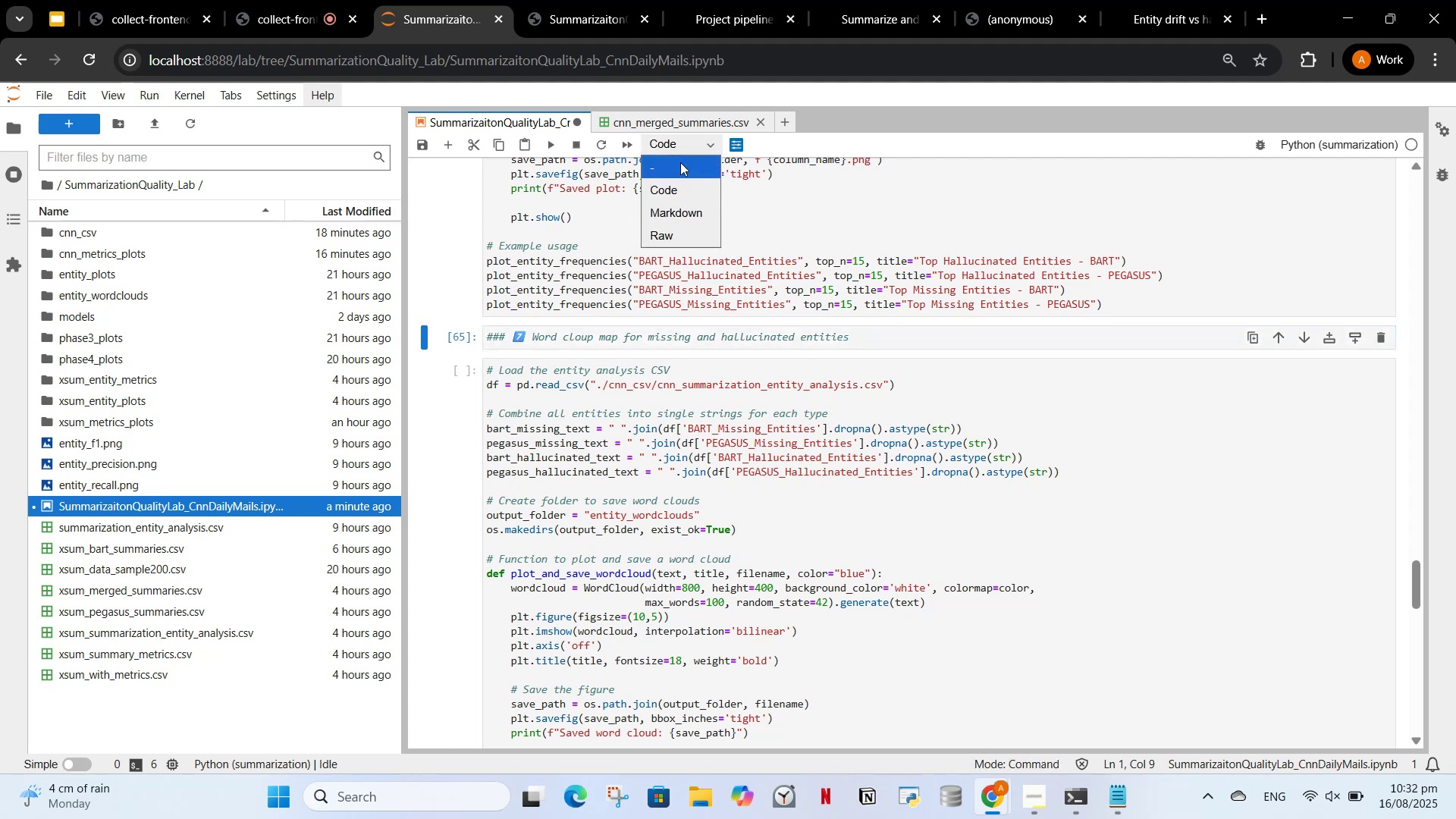 
double_click([679, 217])
 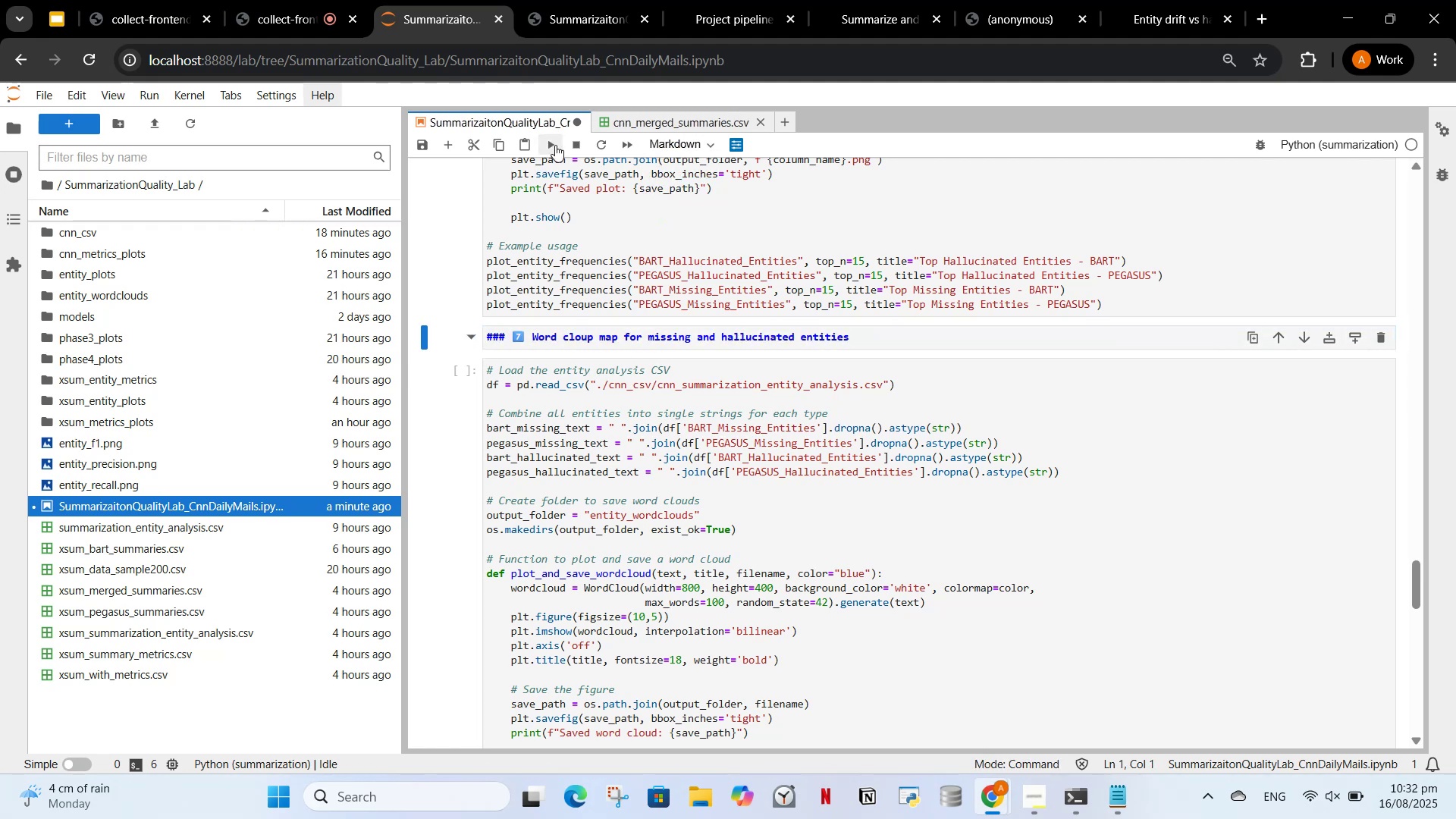 
left_click([555, 145])
 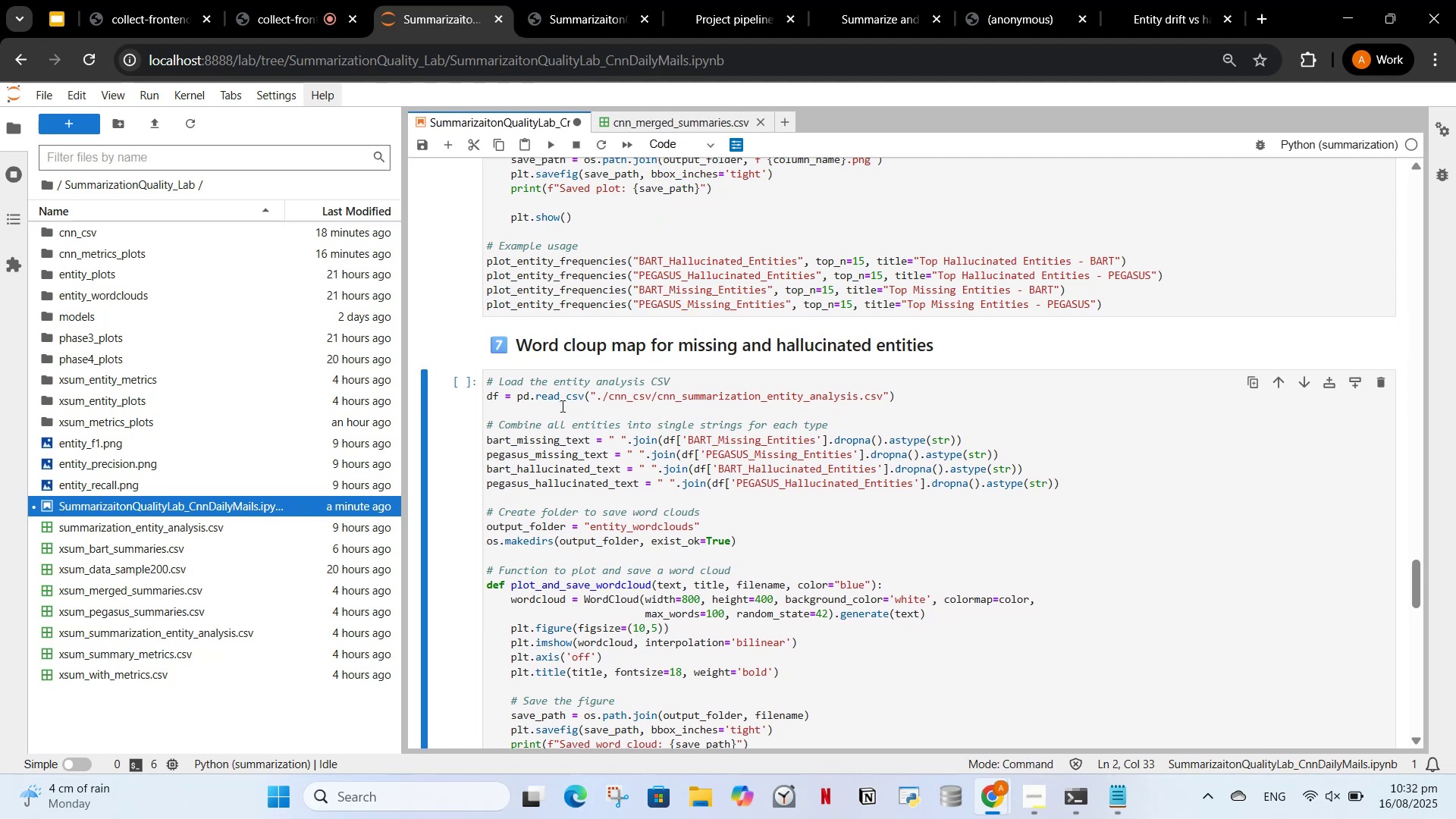 
scroll: coordinate [555, 403], scroll_direction: down, amount: 5.0
 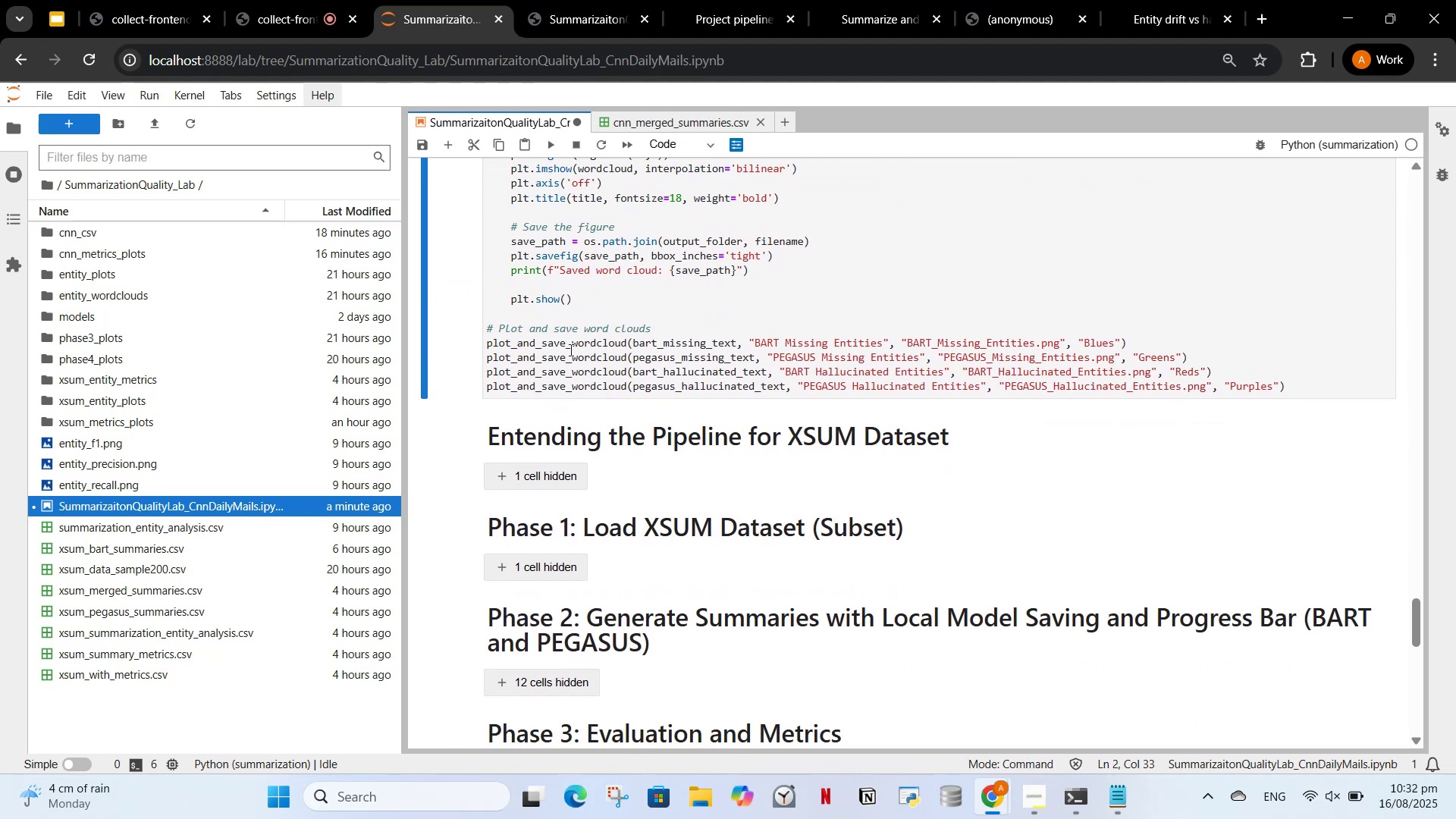 
scroll: coordinate [573, 367], scroll_direction: up, amount: 55.0
 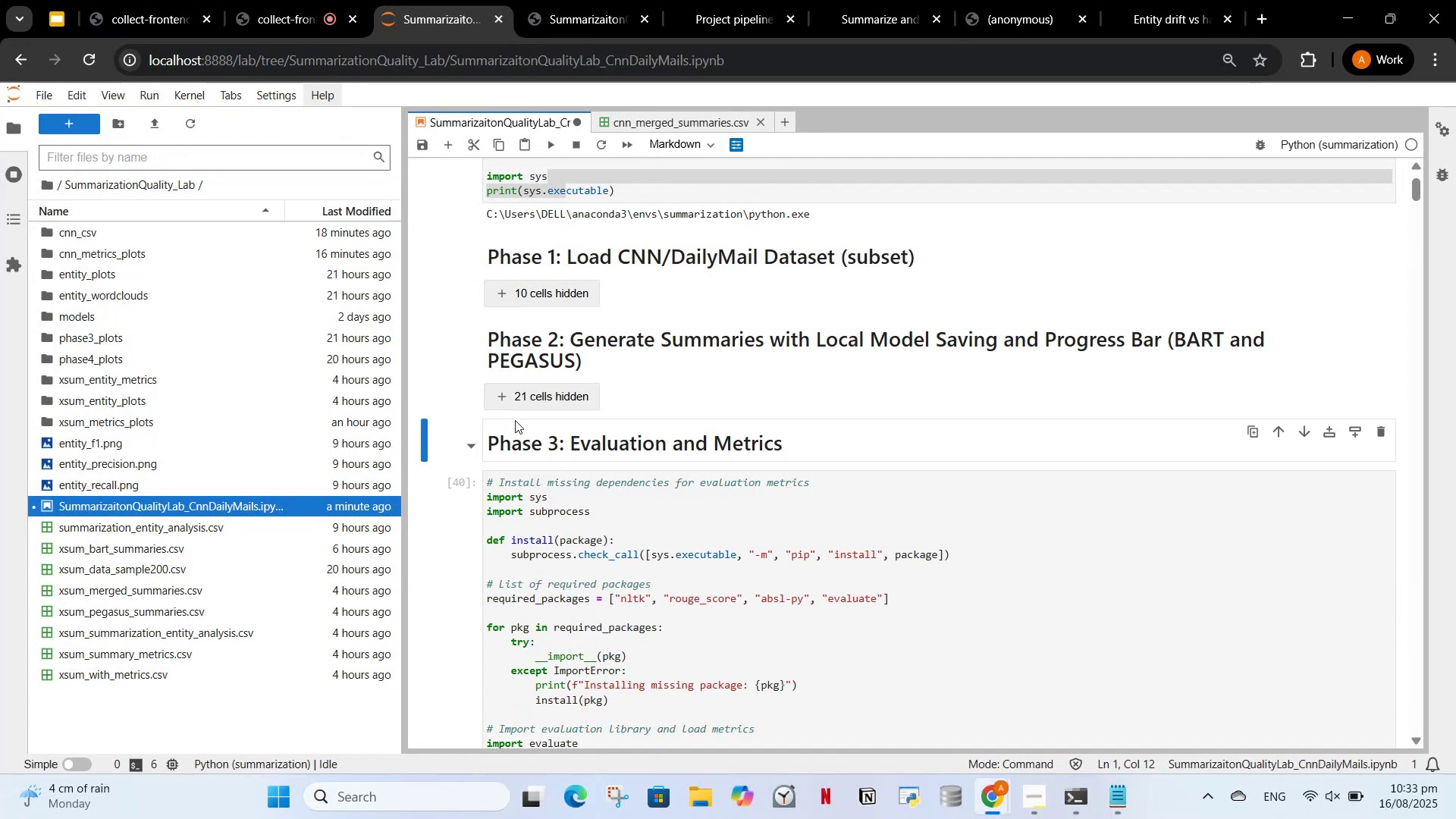 
left_click([469, 438])
 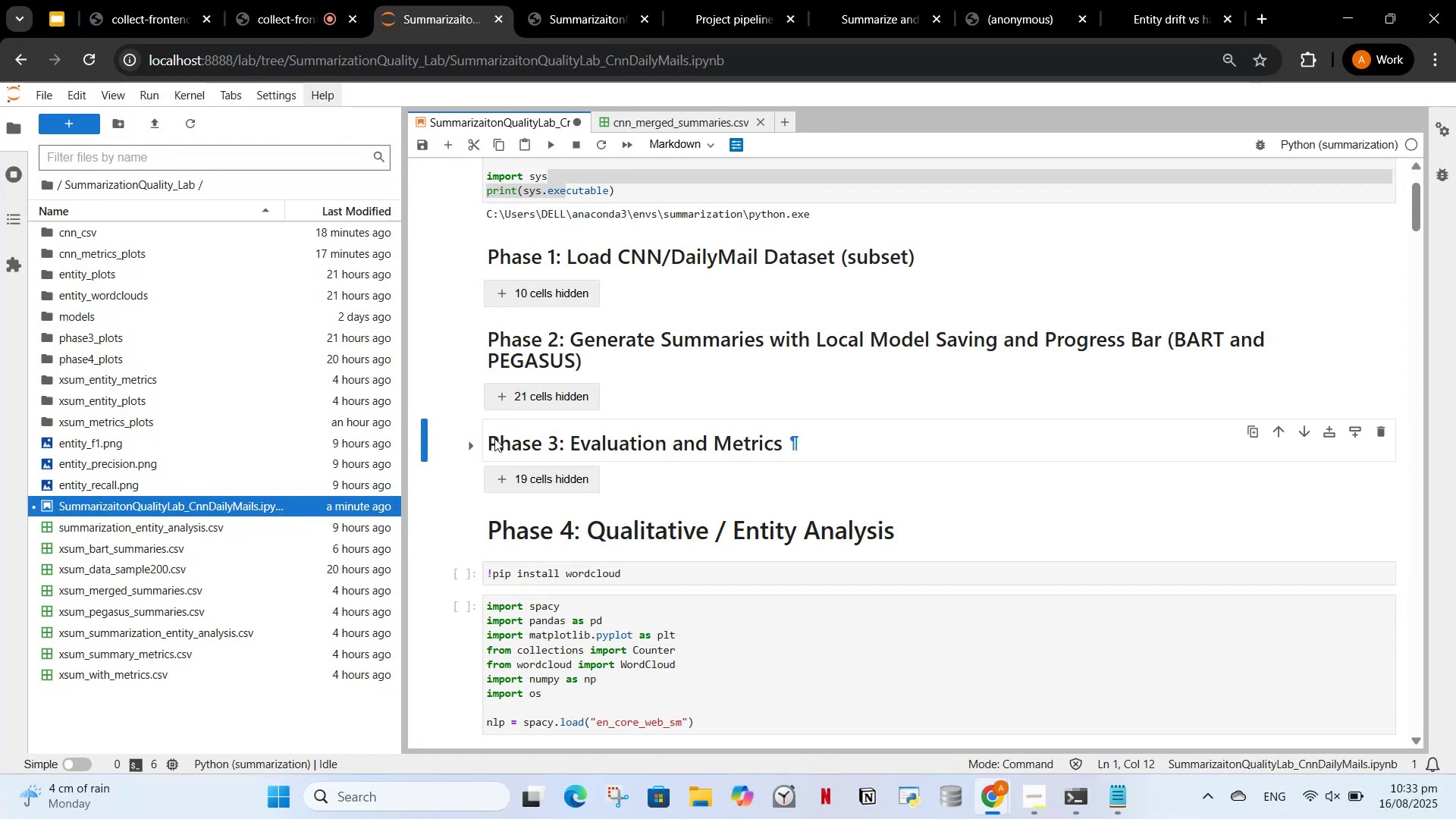 
scroll: coordinate [519, 477], scroll_direction: down, amount: 2.0
 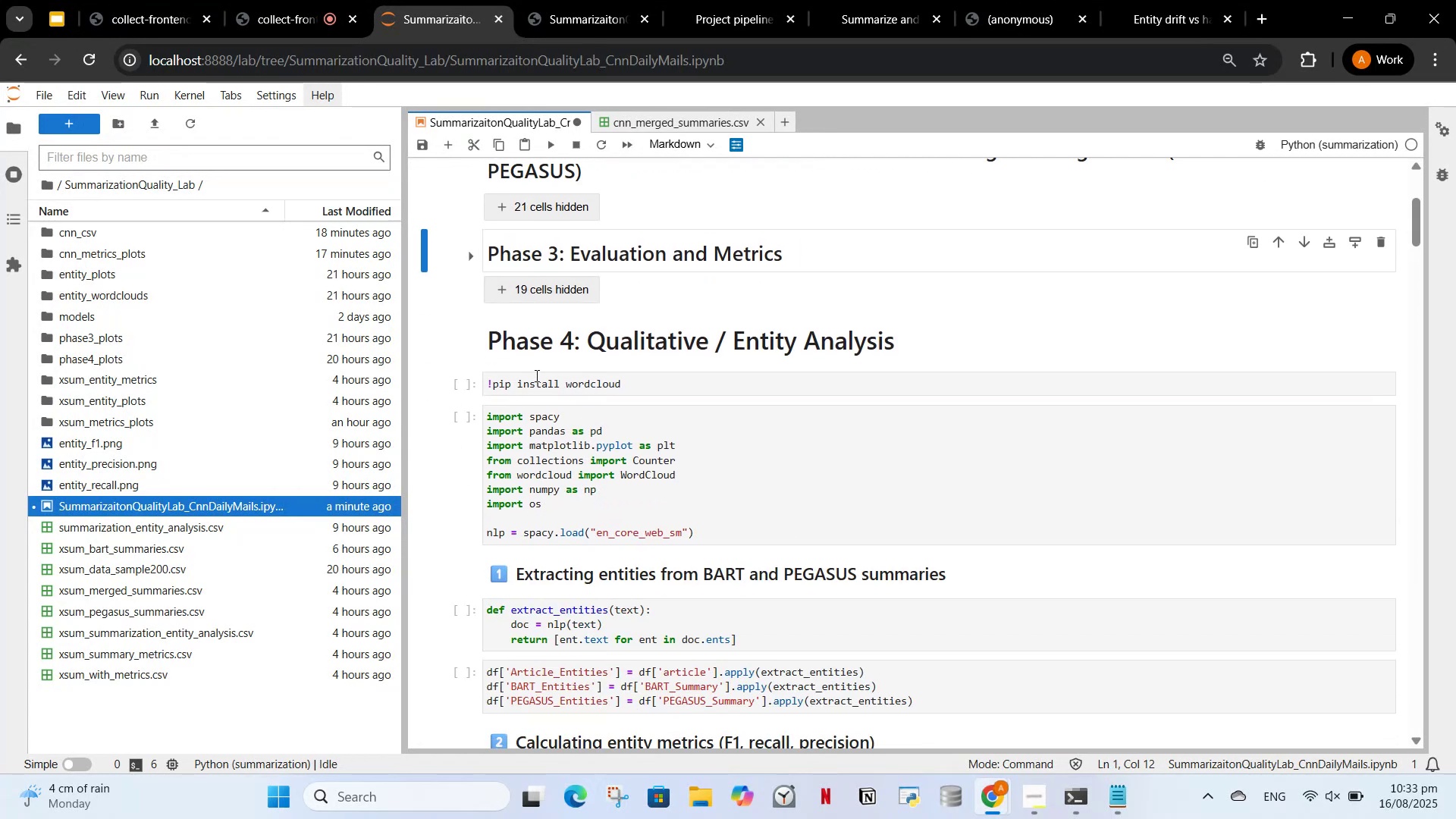 
left_click_drag(start_coordinate=[535, 375], to_coordinate=[535, 382])
 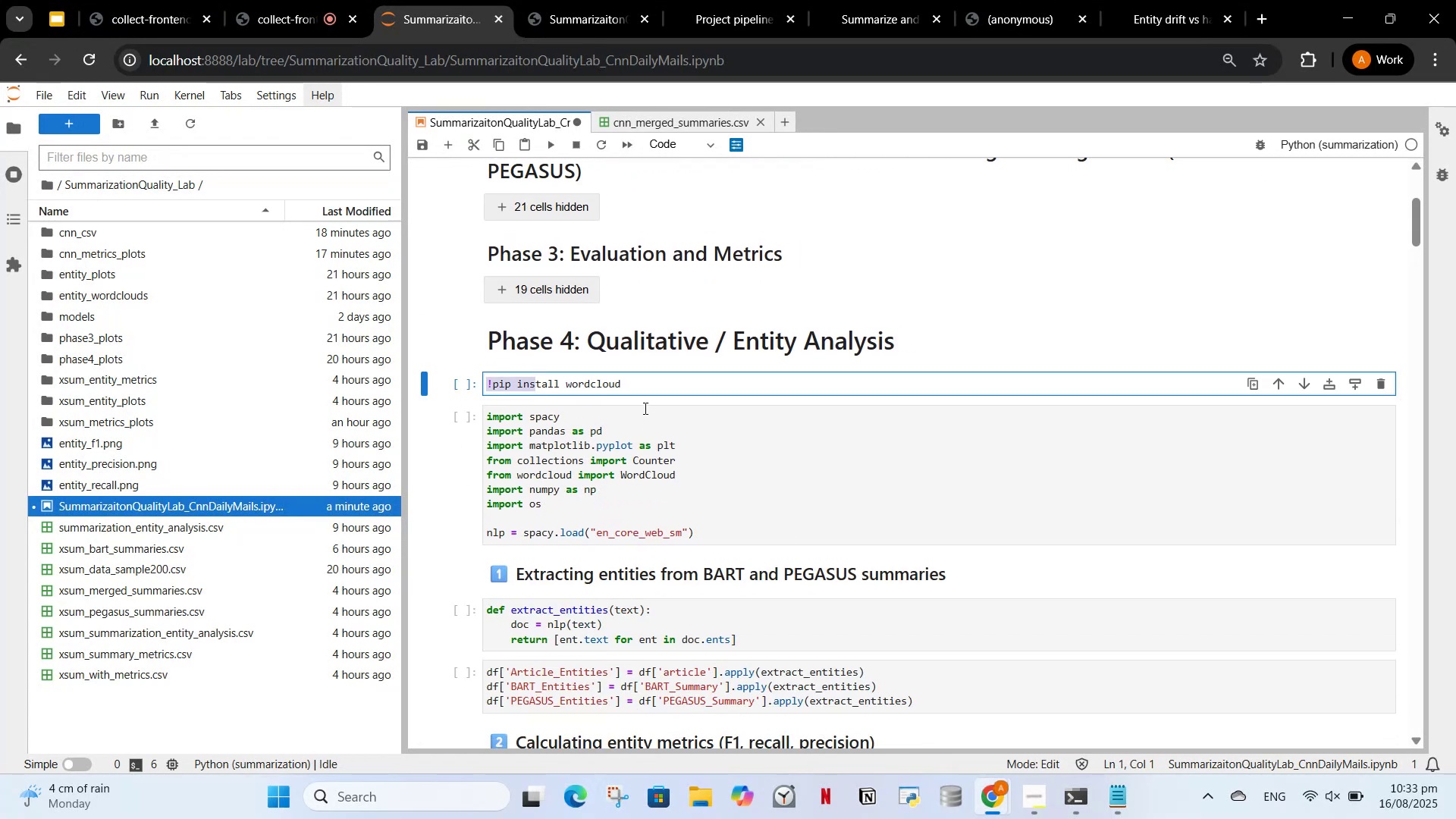 
left_click([632, 385])
 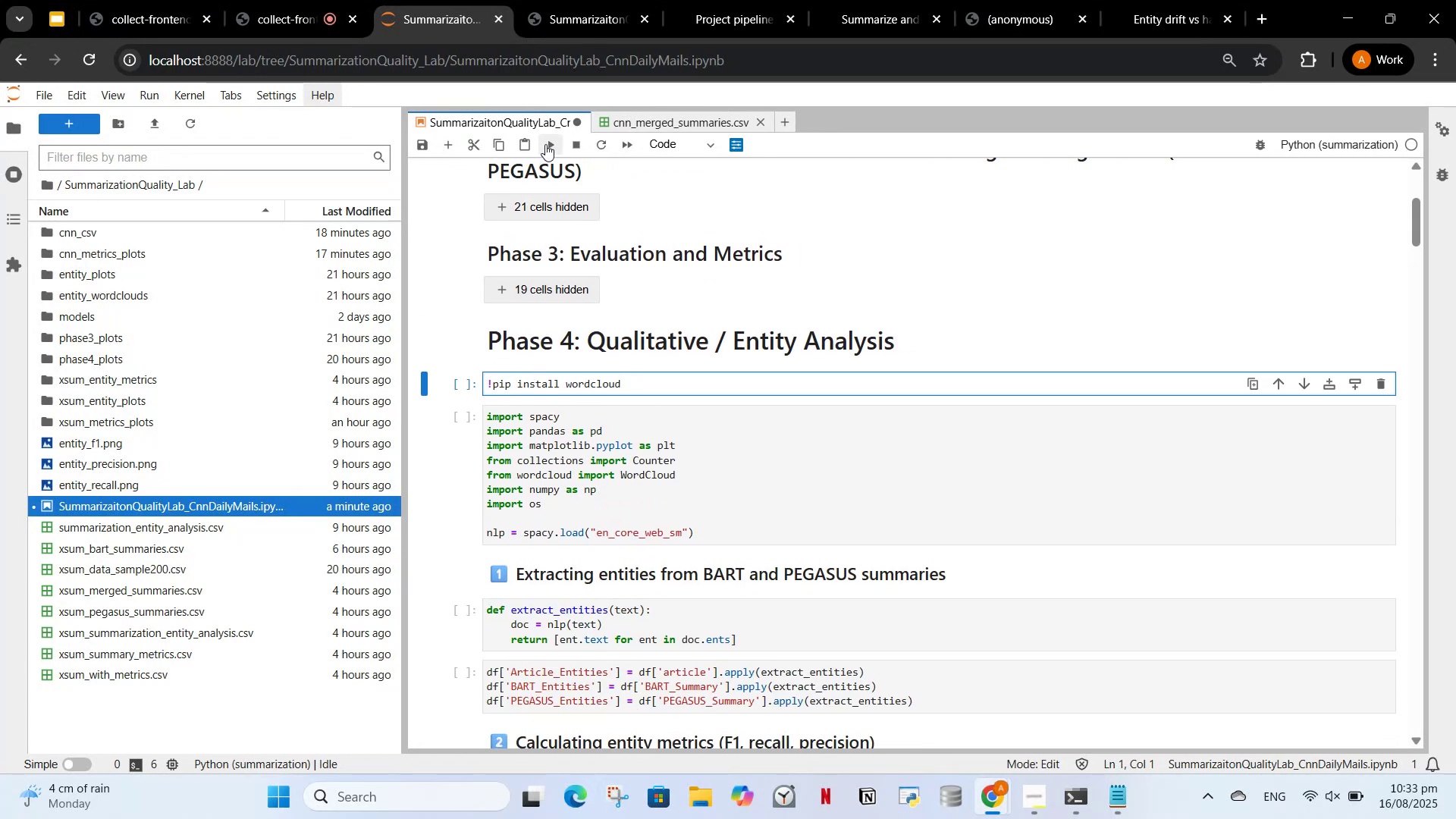 
left_click([550, 138])
 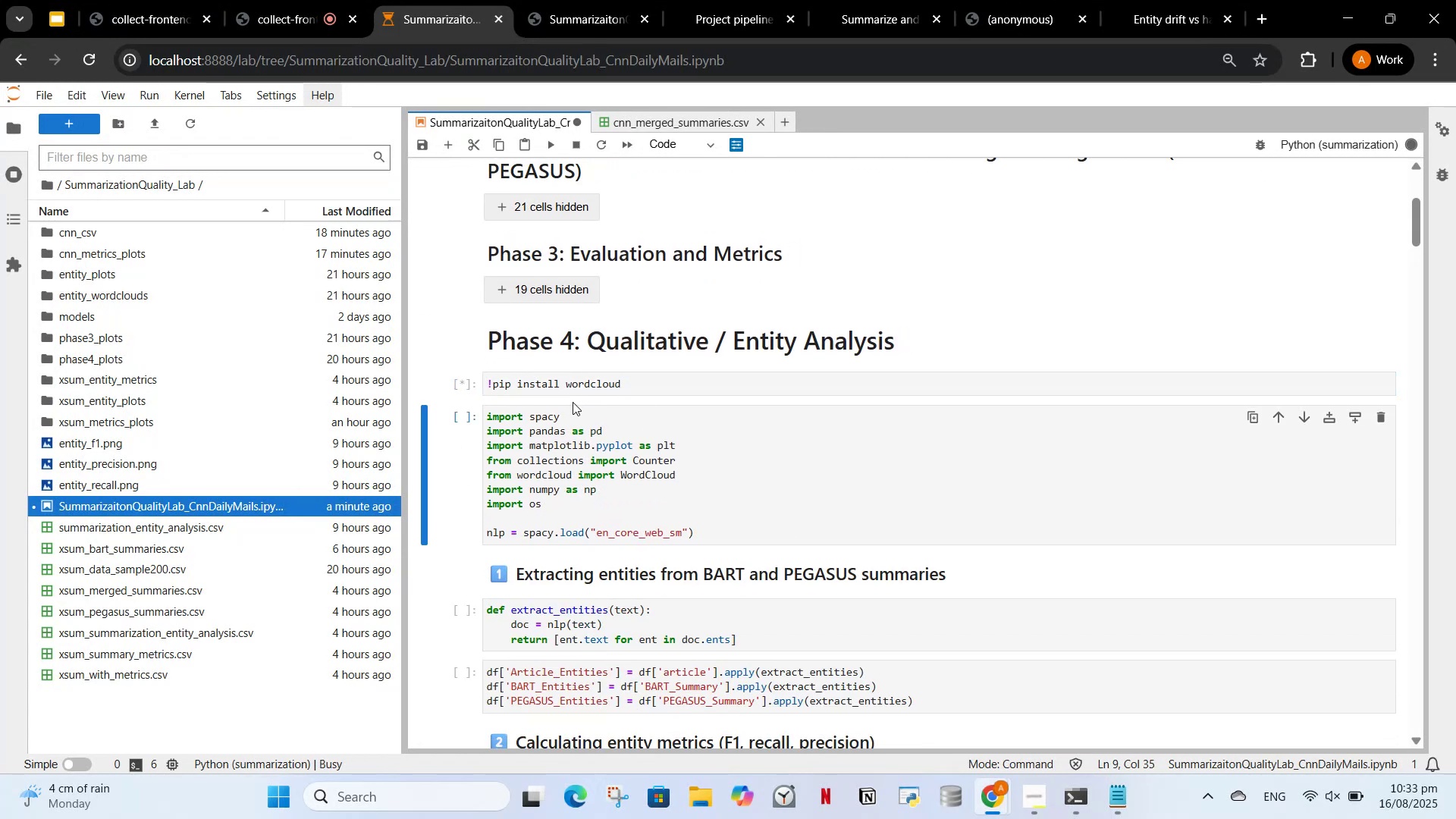 
scroll: coordinate [587, 452], scroll_direction: up, amount: 6.0
 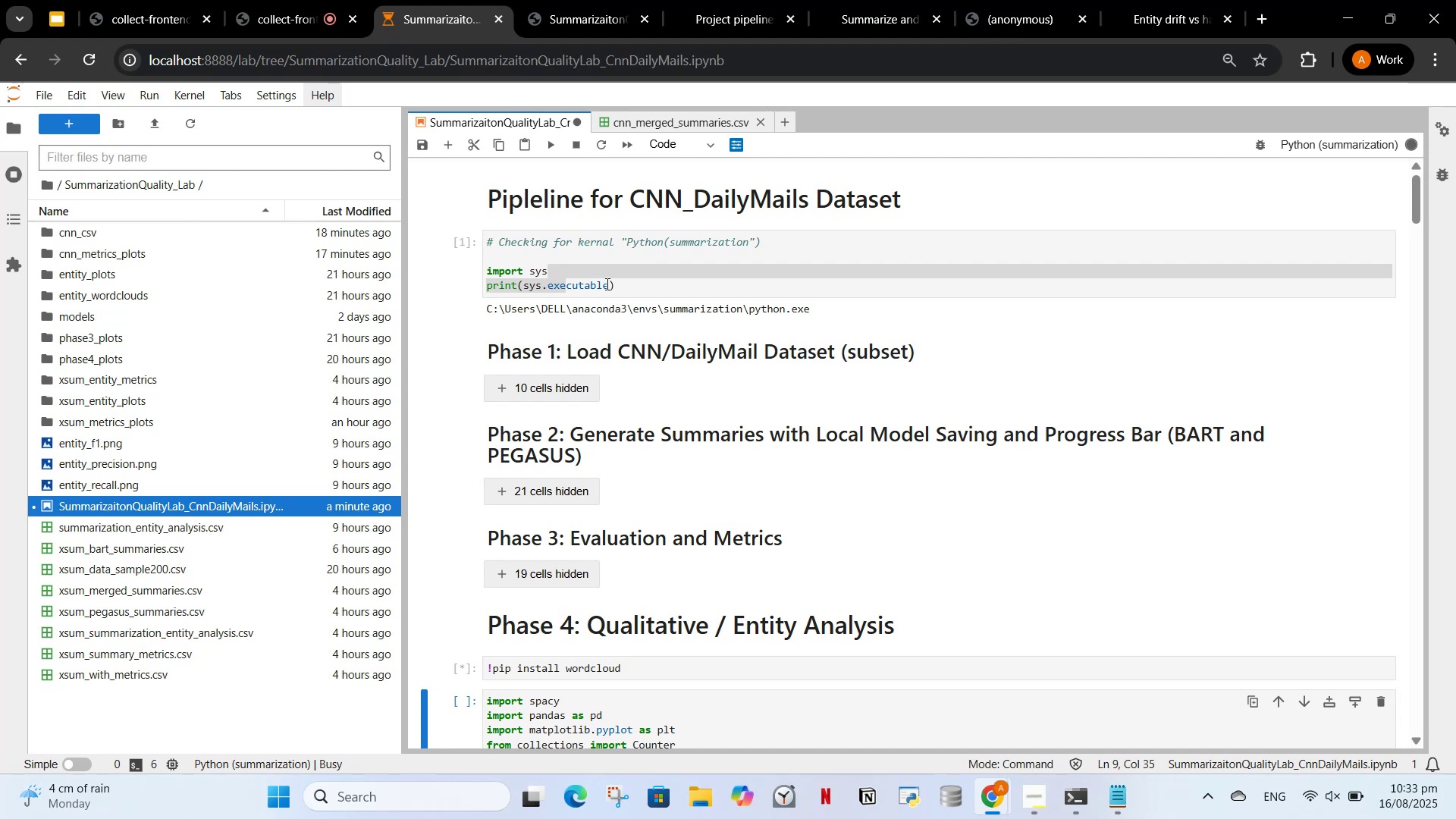 
left_click([617, 286])
 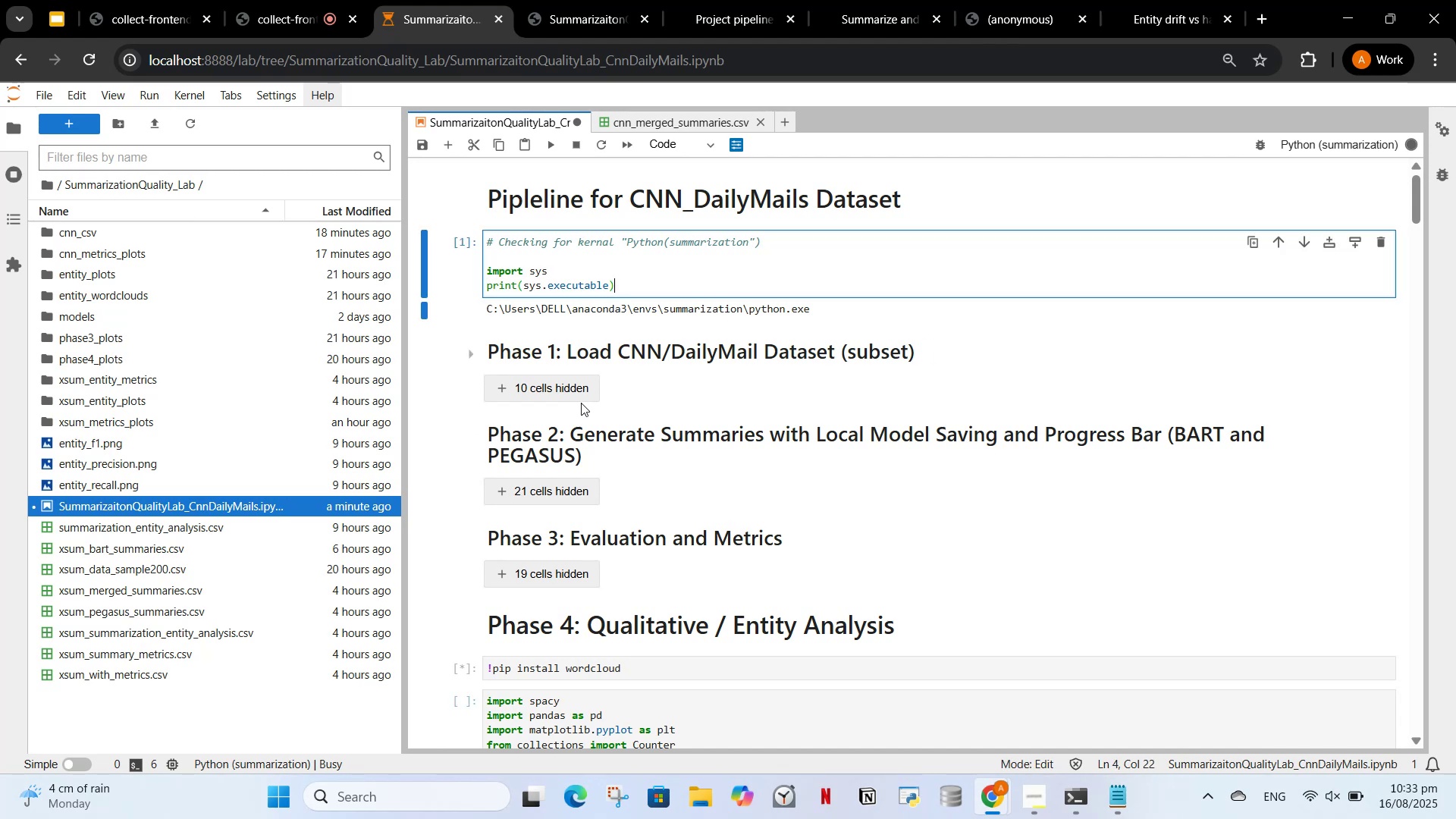 
scroll: coordinate [609, 394], scroll_direction: down, amount: 3.0
 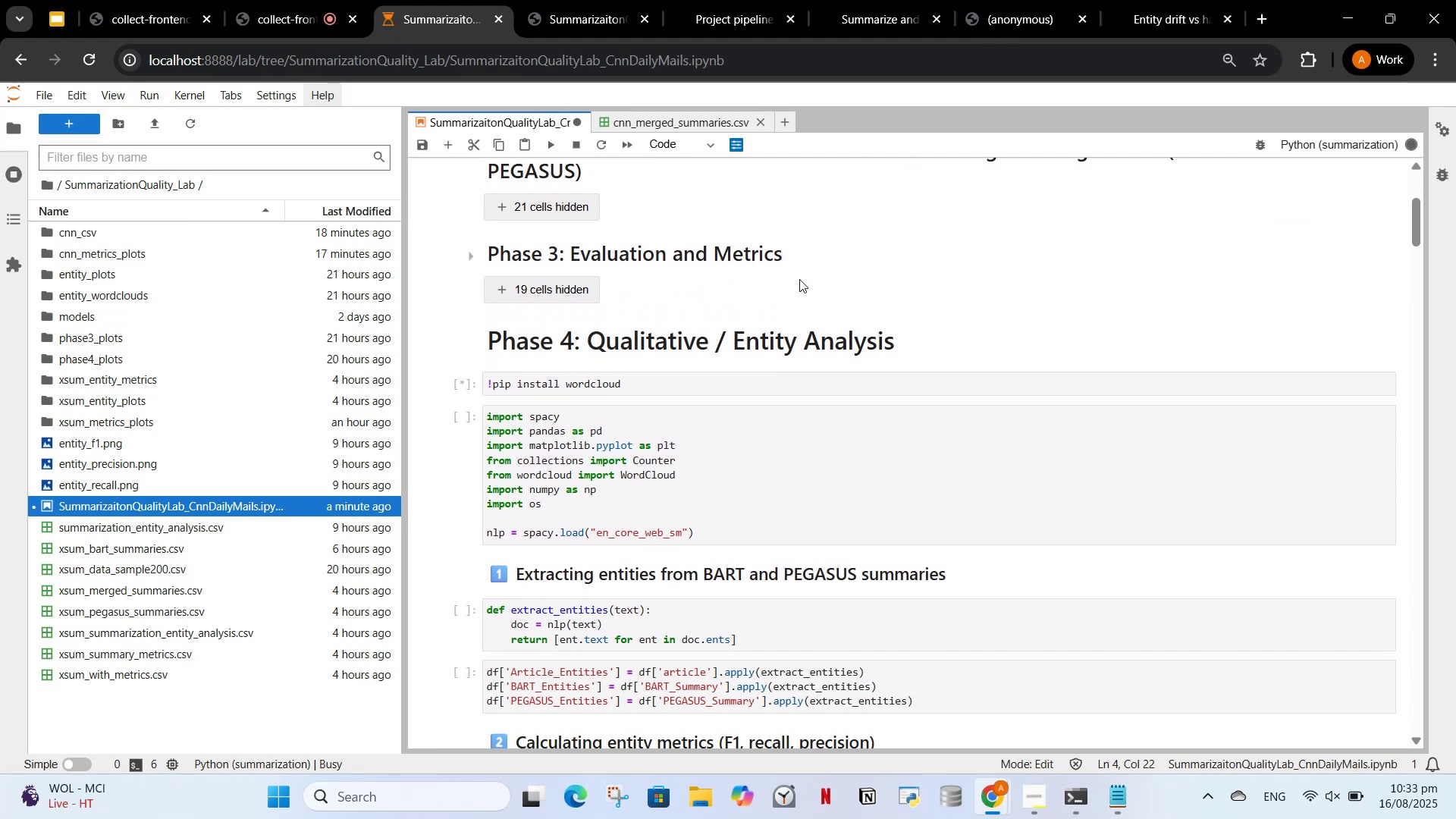 
wait(8.33)
 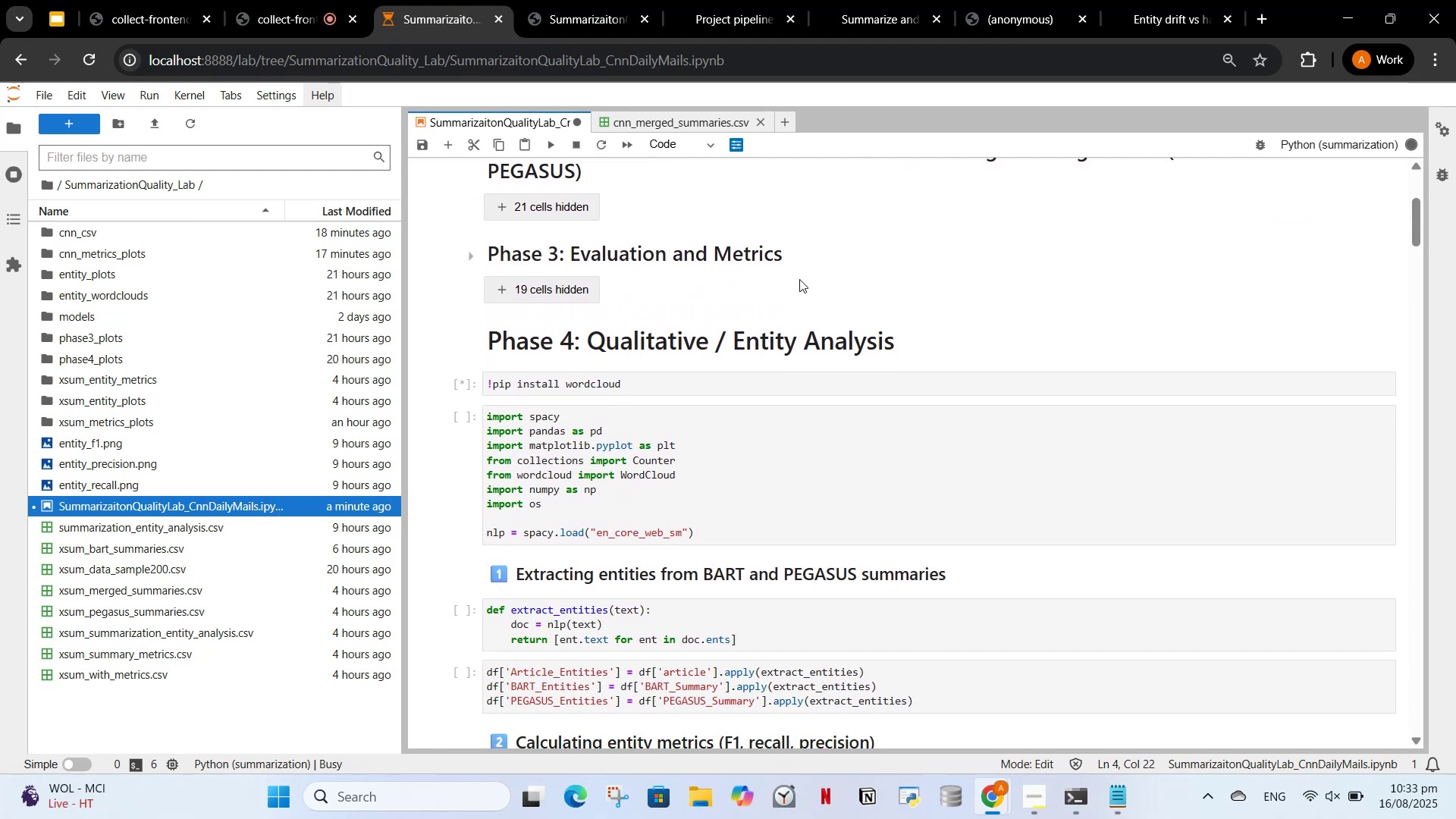 
scroll: coordinate [624, 446], scroll_direction: down, amount: 3.0
 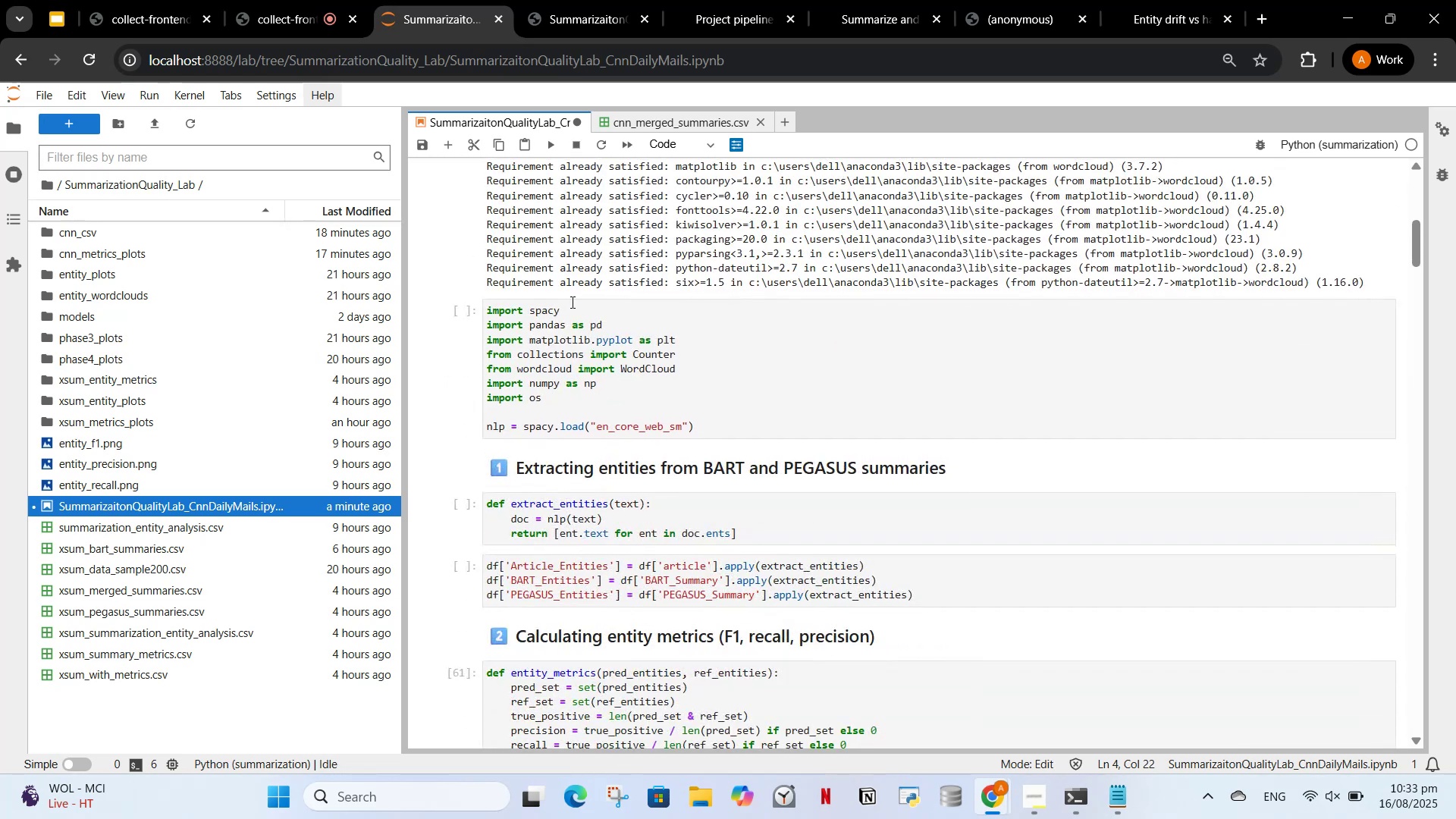 
left_click([571, 302])
 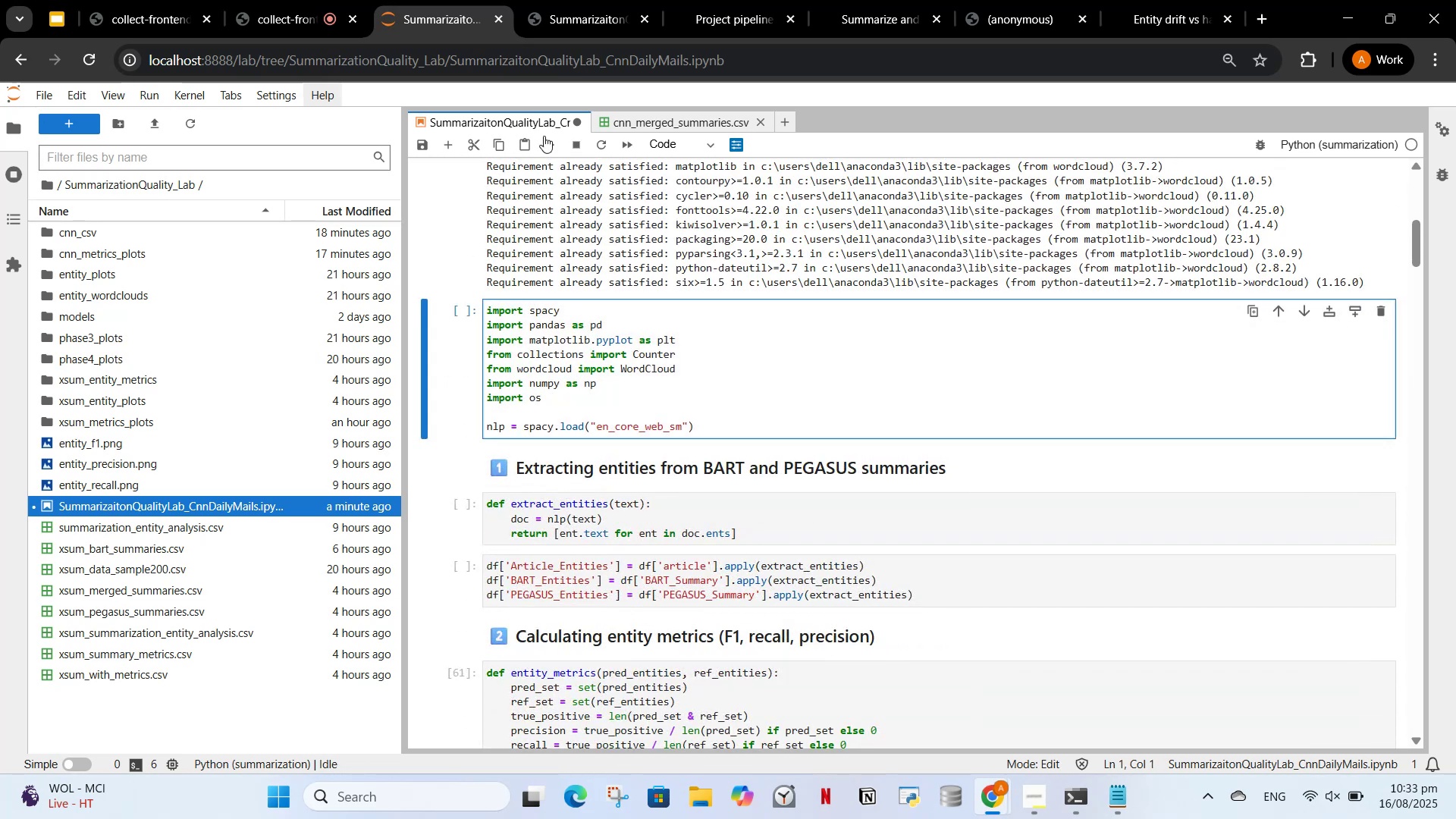 
left_click([544, 144])
 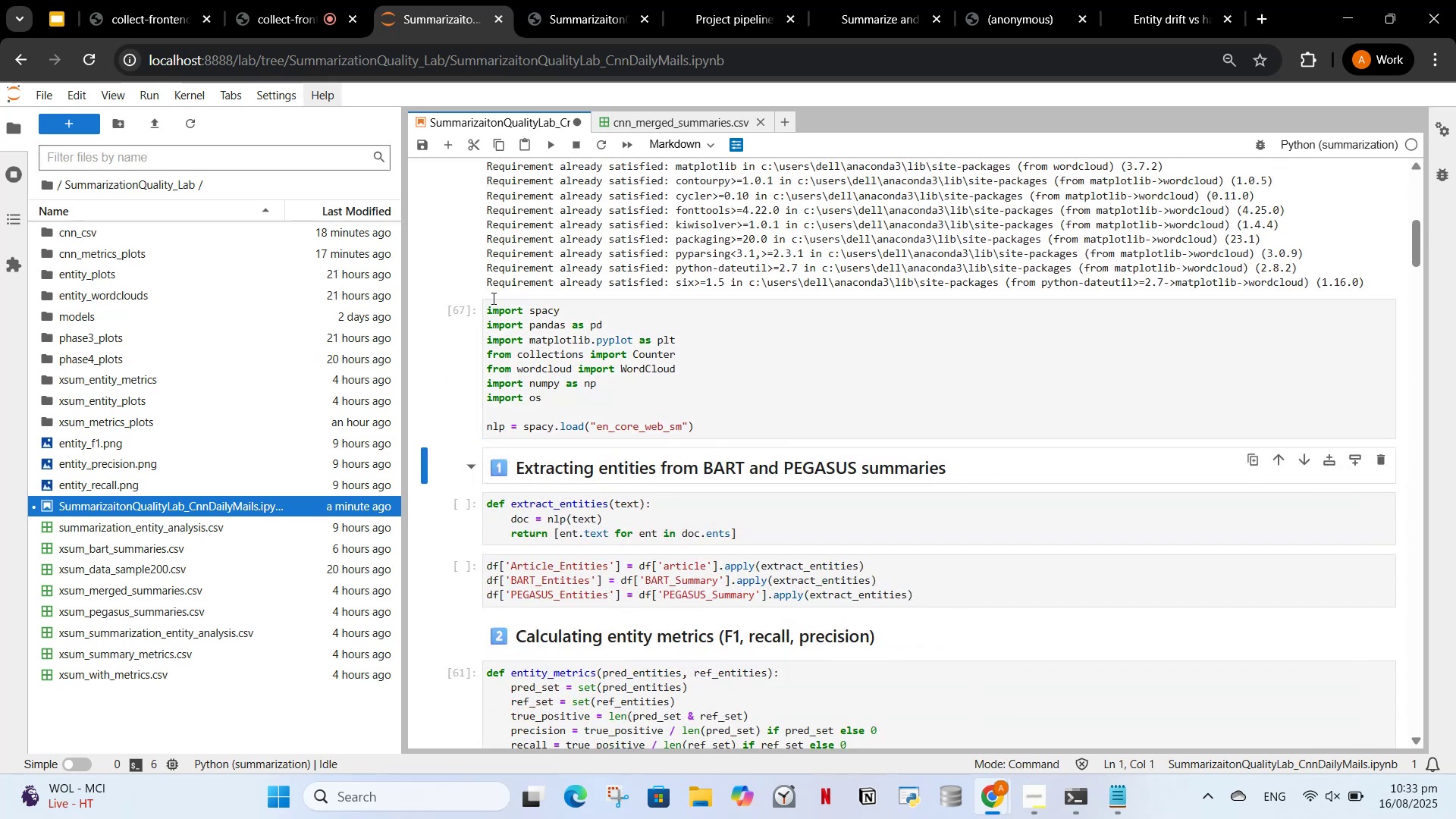 
wait(8.92)
 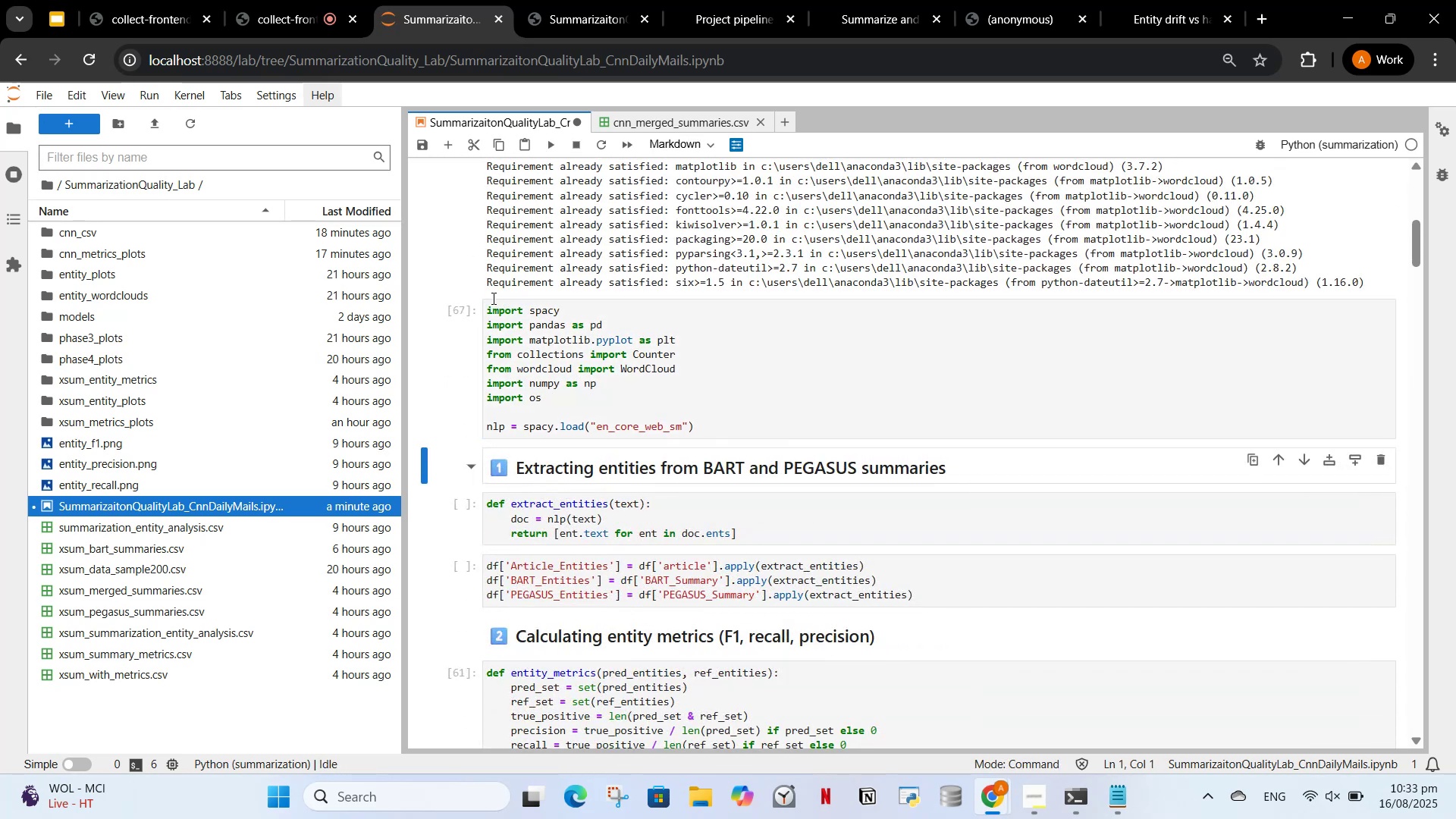 
left_click([557, 147])
 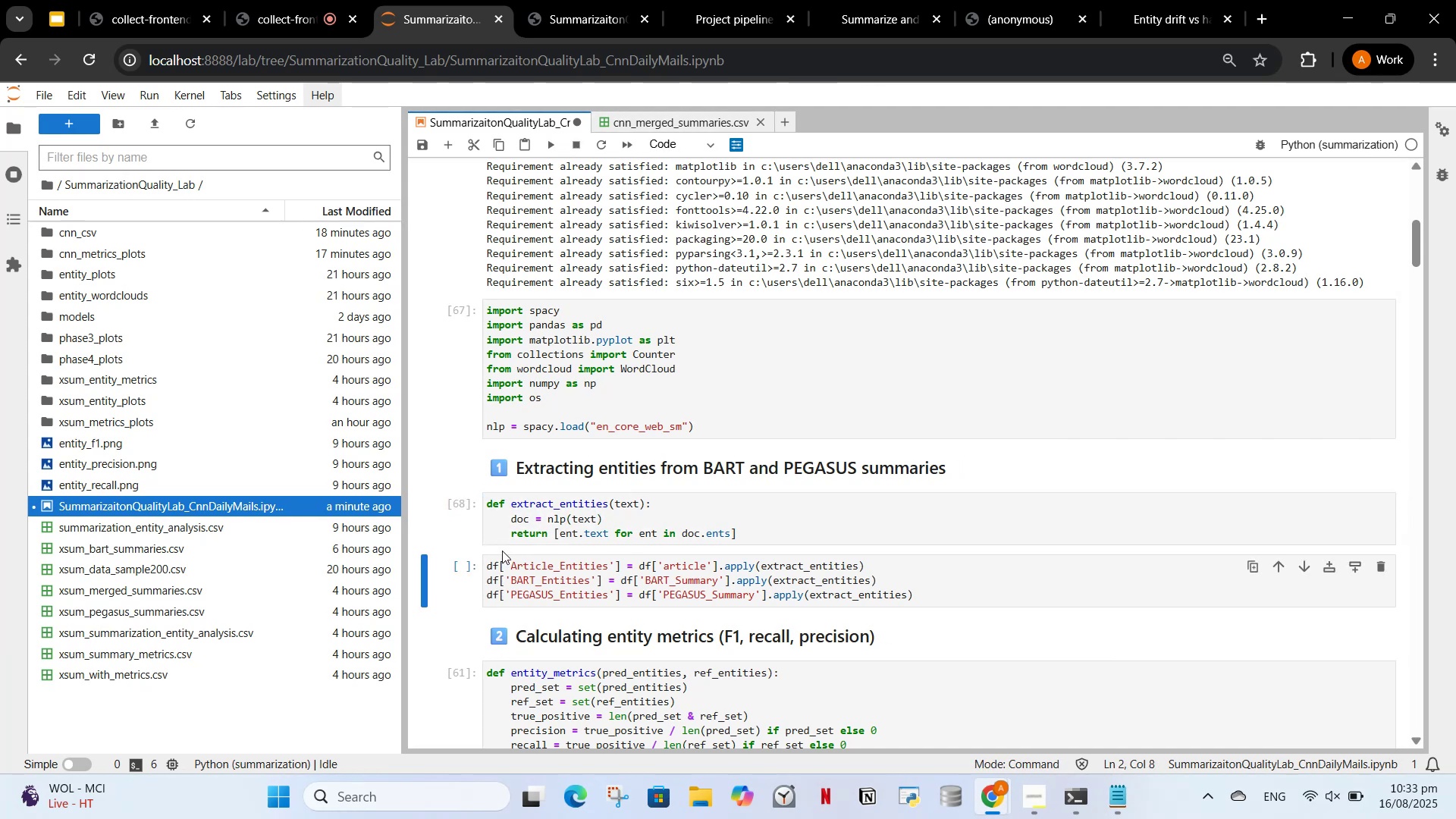 
wait(5.61)
 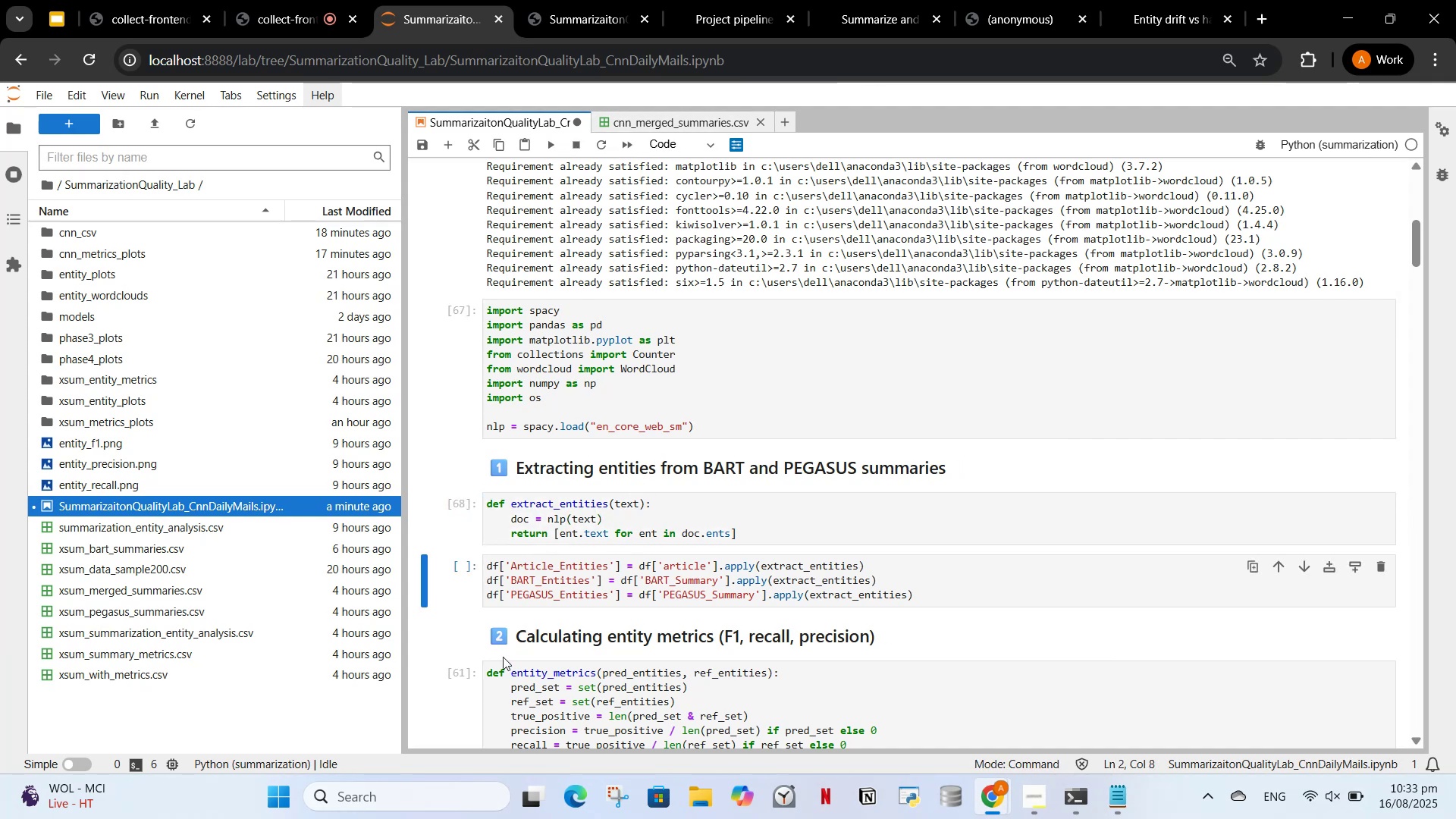 
left_click([528, 573])
 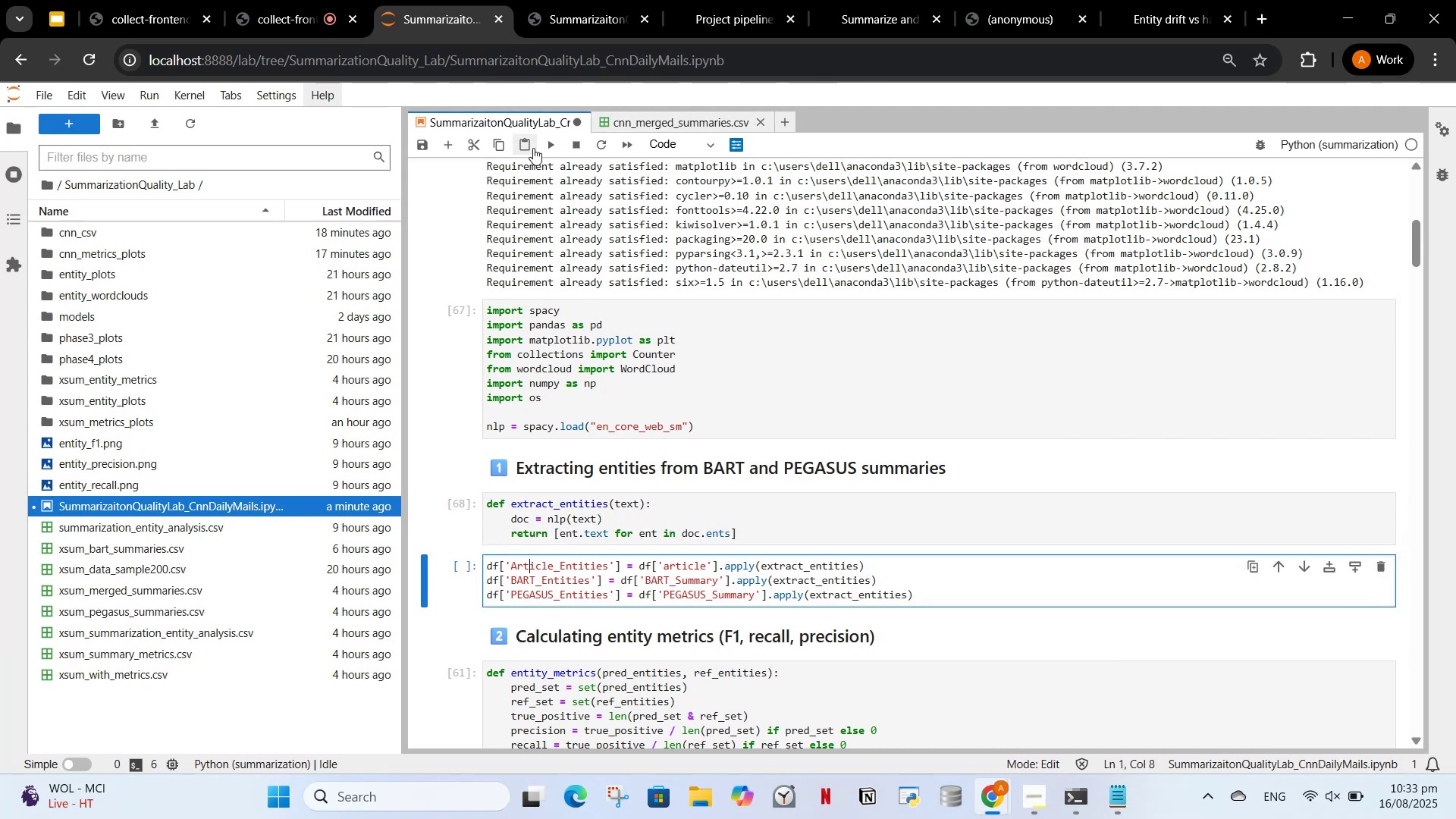 
left_click([551, 149])
 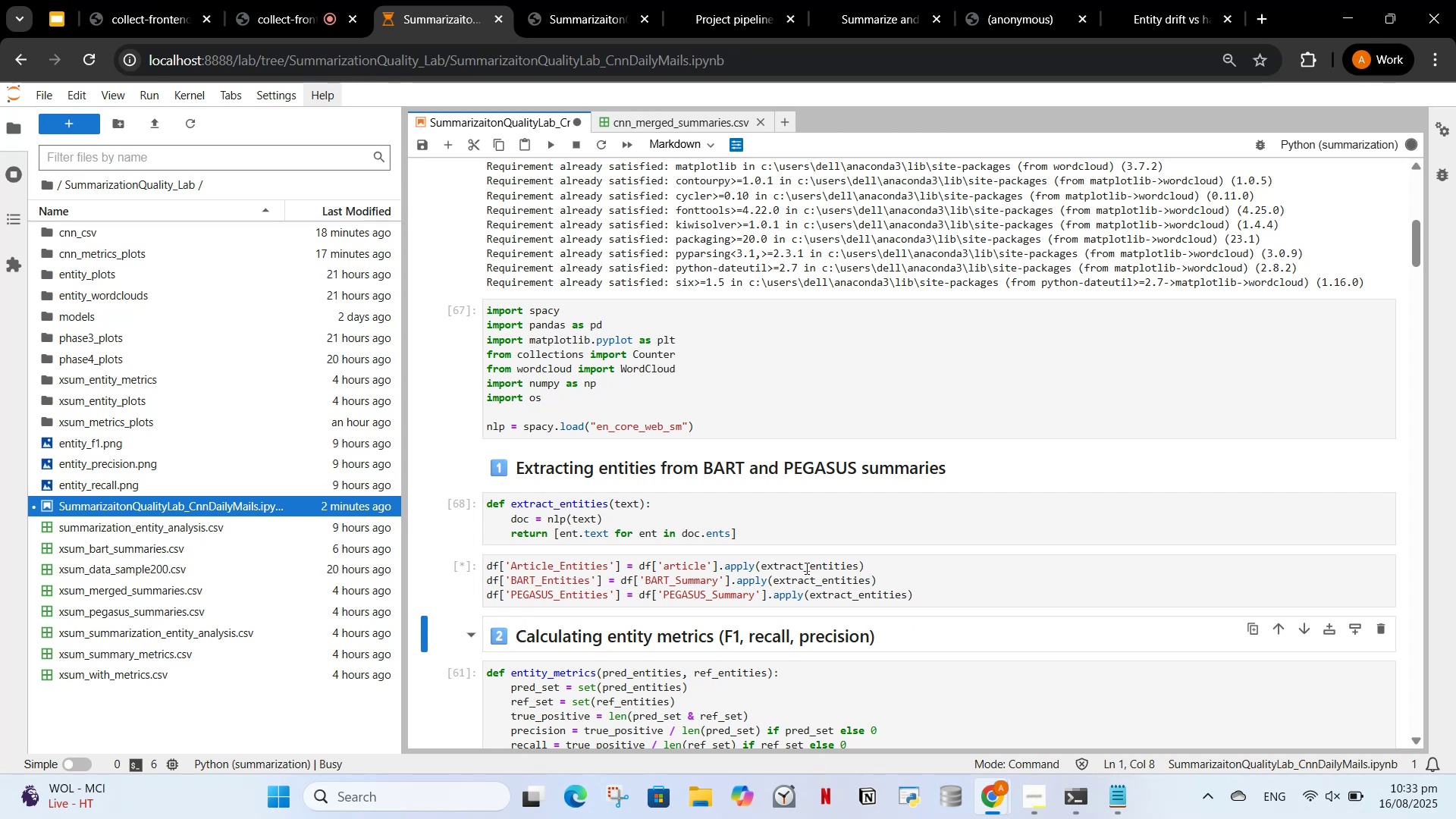 
wait(5.81)
 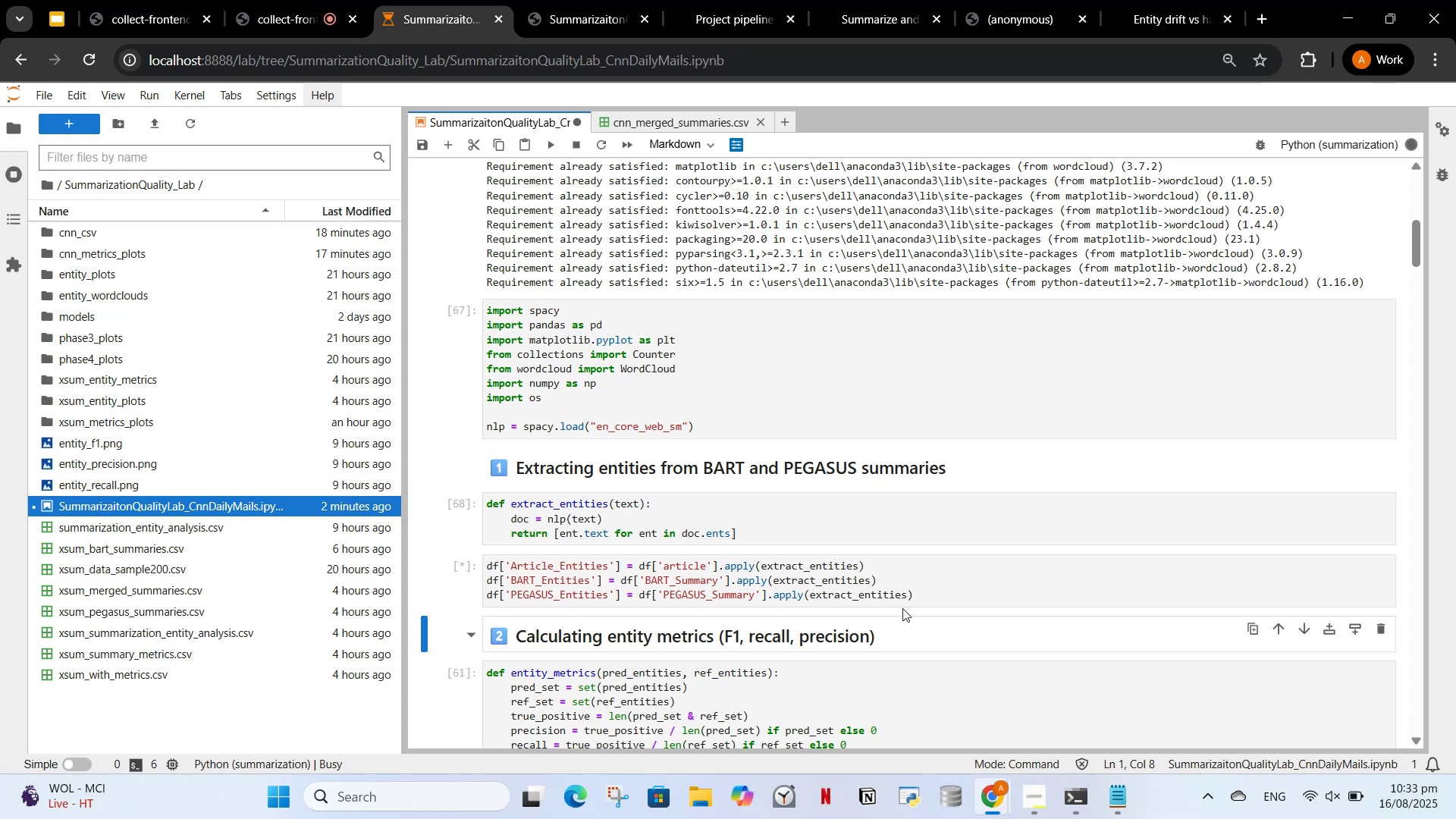 
mouse_move([213, 519])
 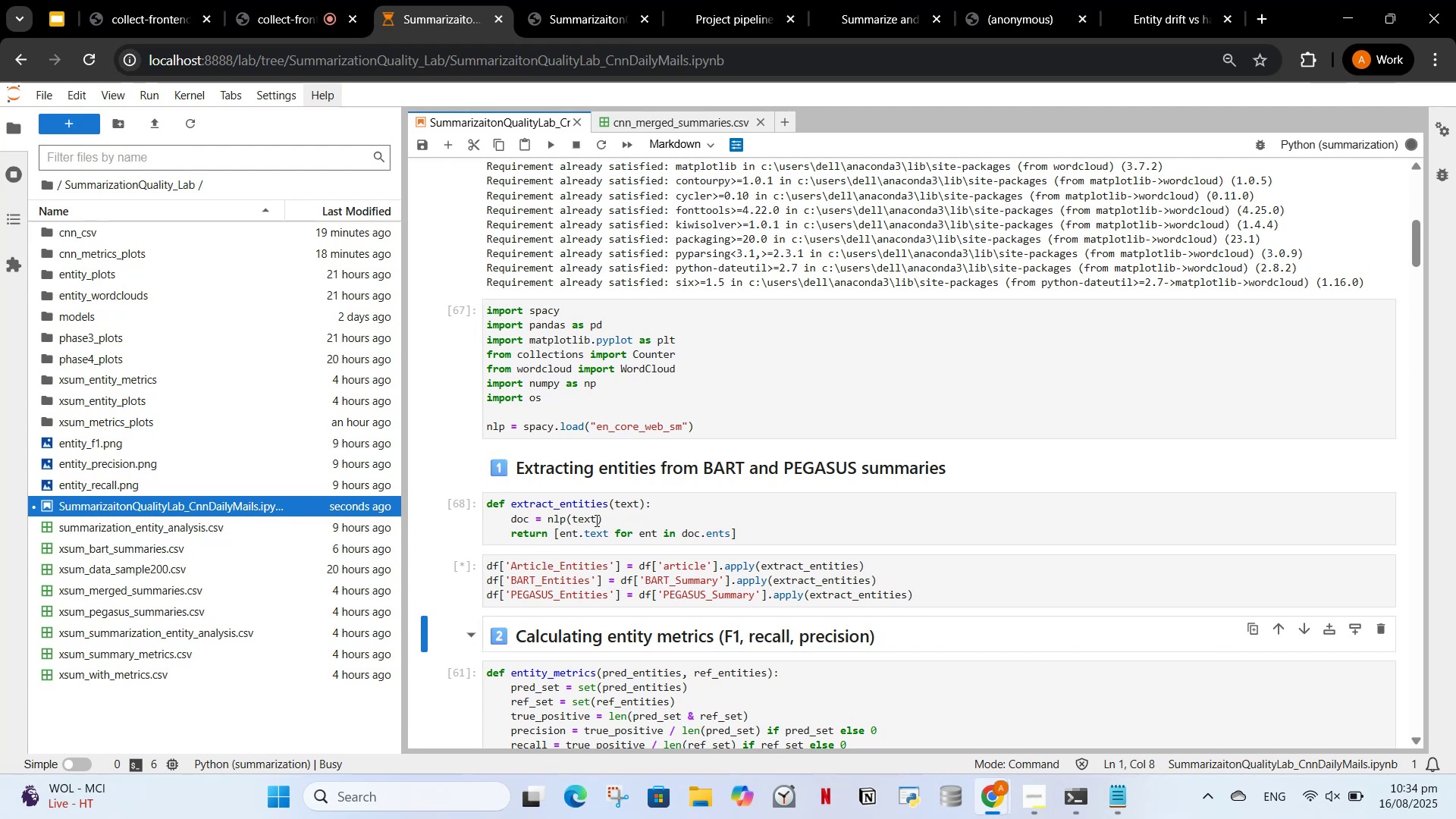 
wait(42.2)
 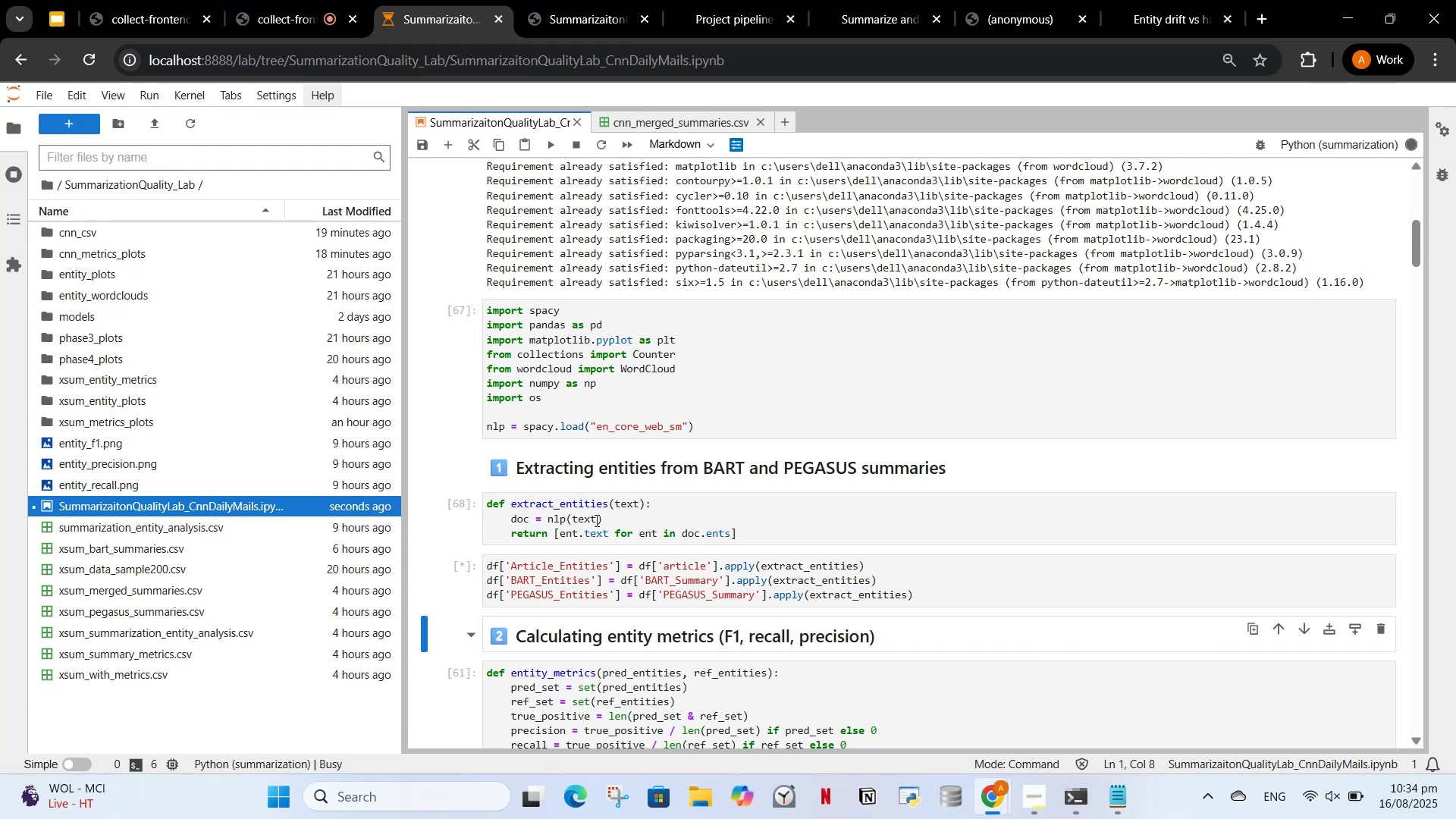 
left_click([567, 587])
 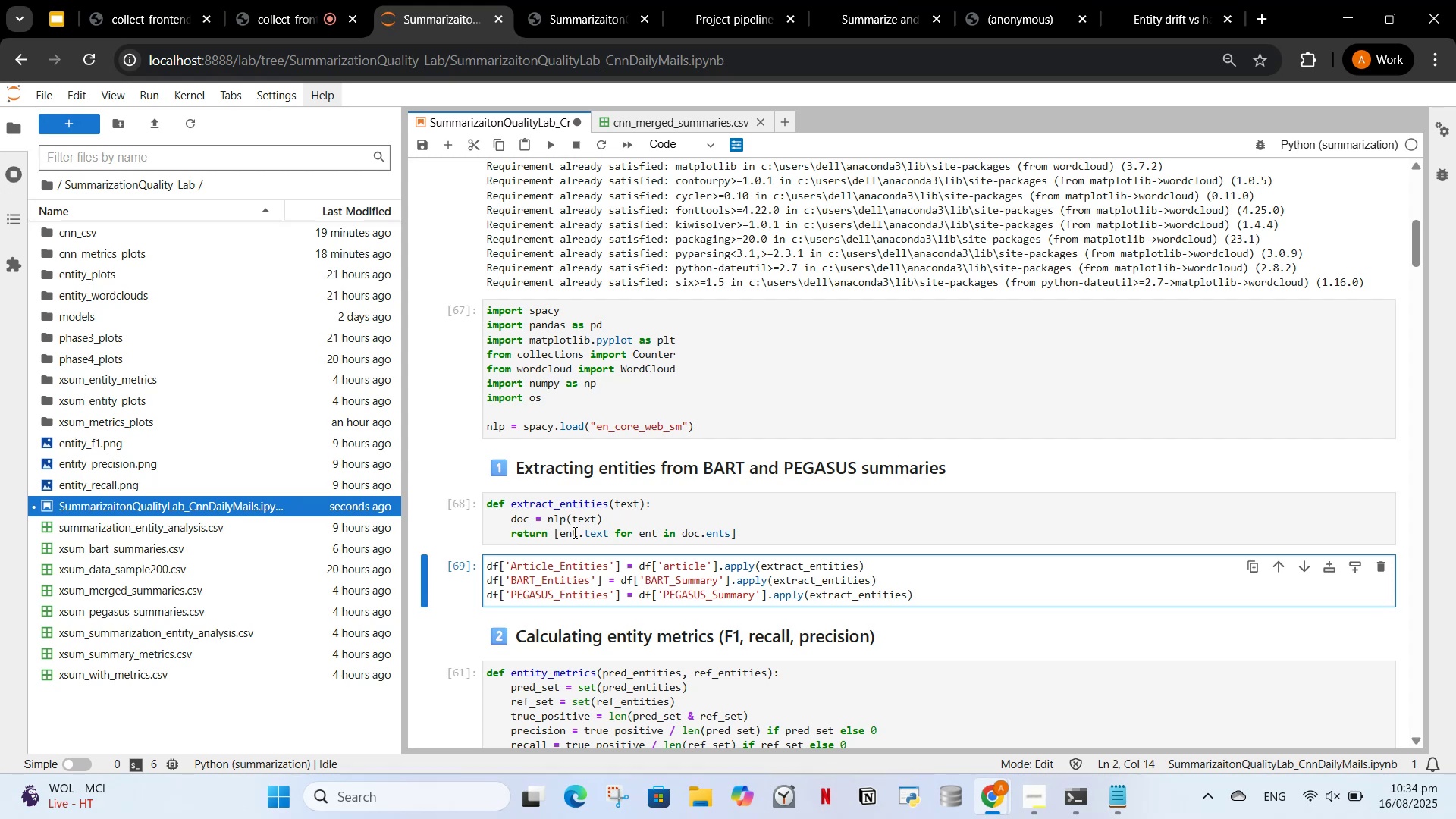 
scroll: coordinate [553, 569], scroll_direction: down, amount: 2.0
 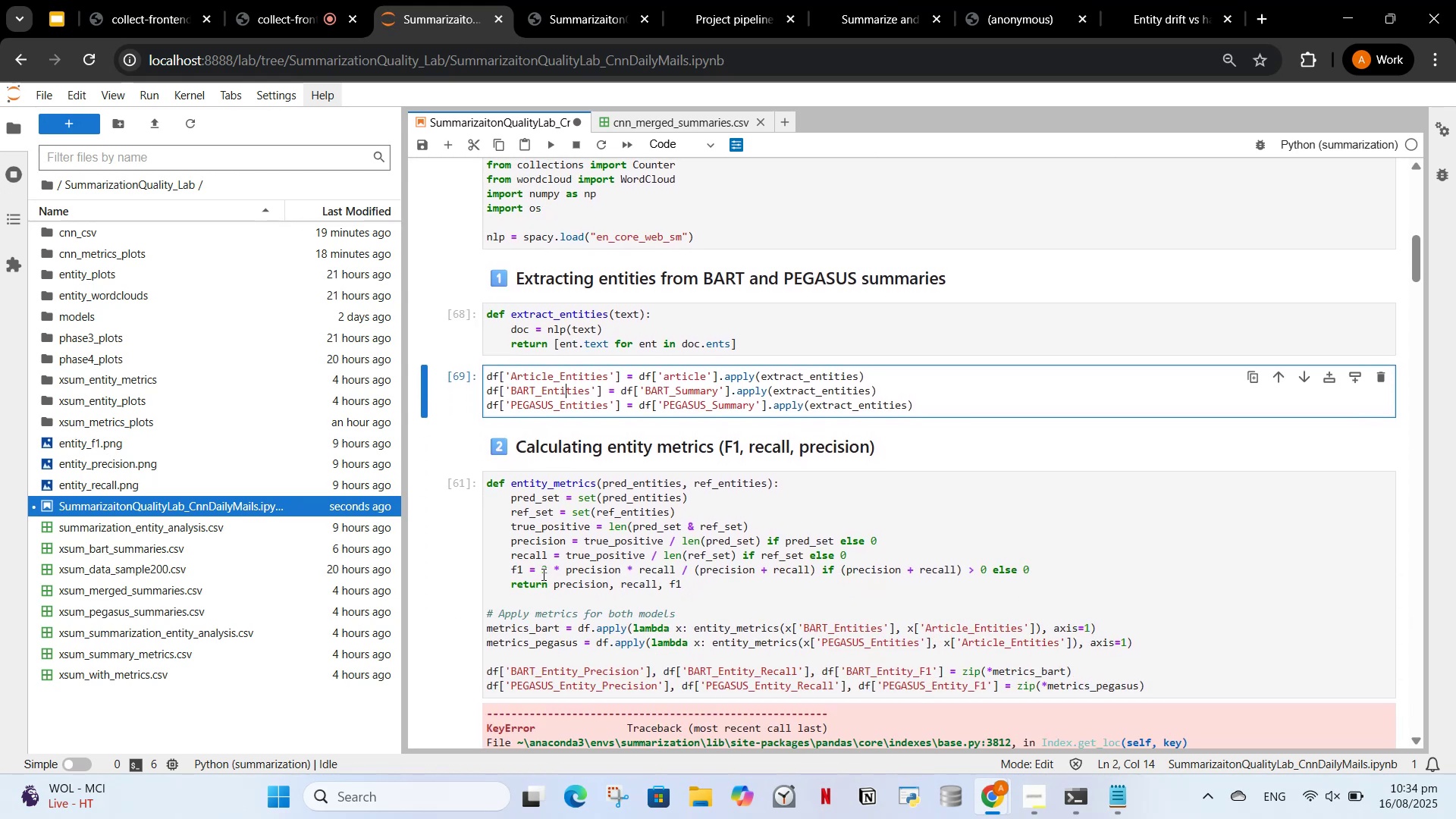 
left_click([542, 574])
 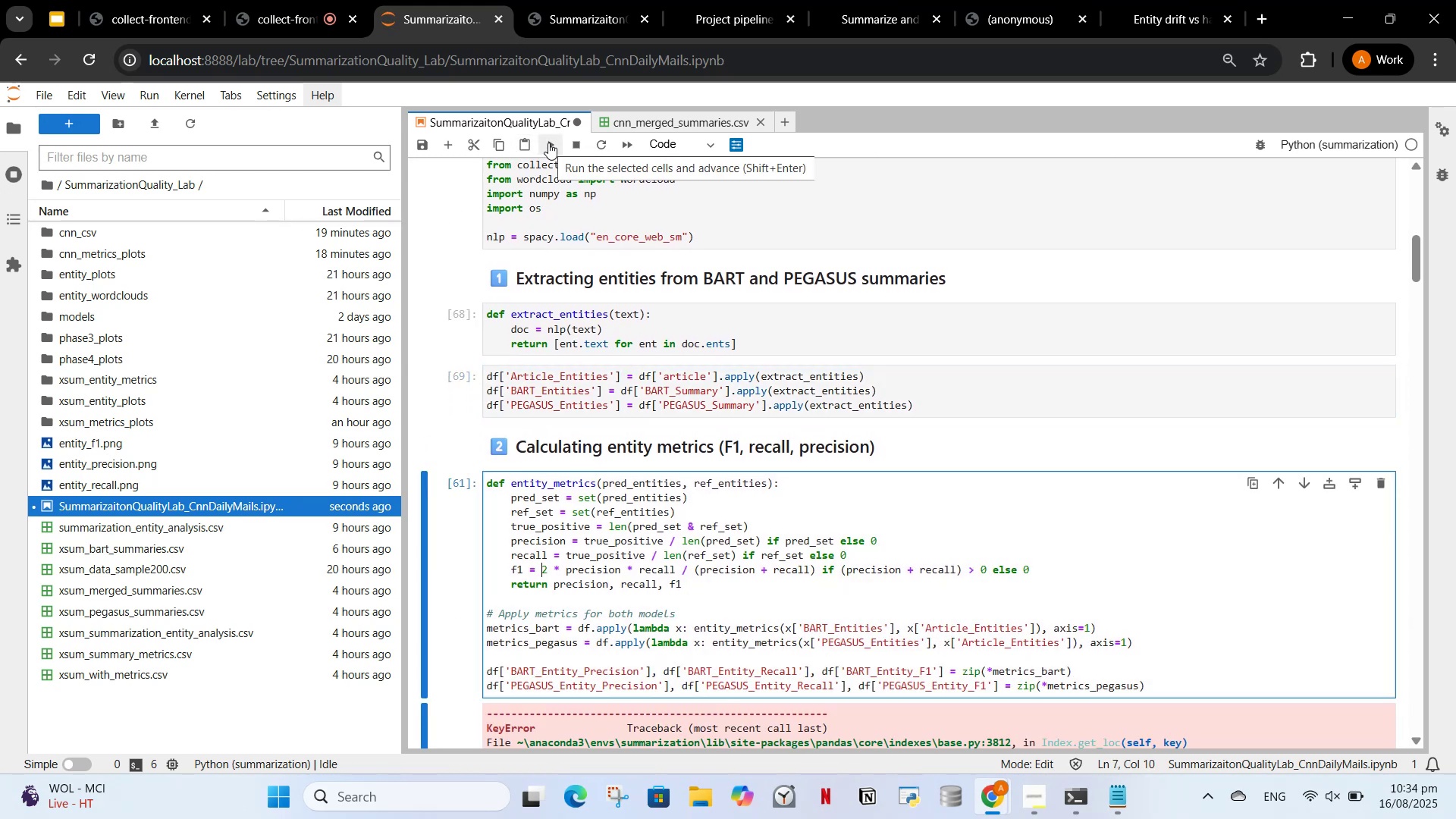 
left_click([548, 143])
 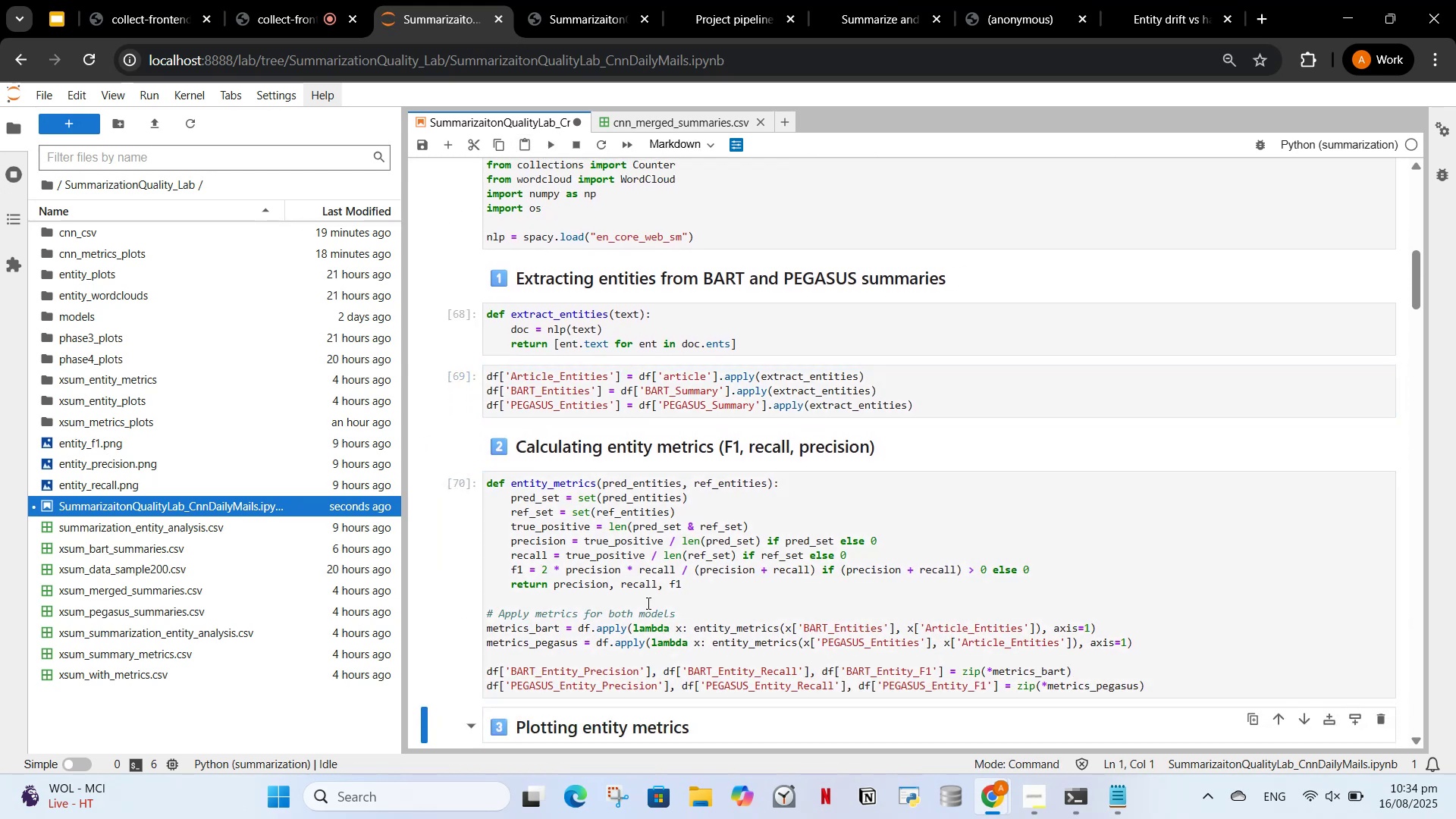 
scroll: coordinate [730, 506], scroll_direction: down, amount: 9.0
 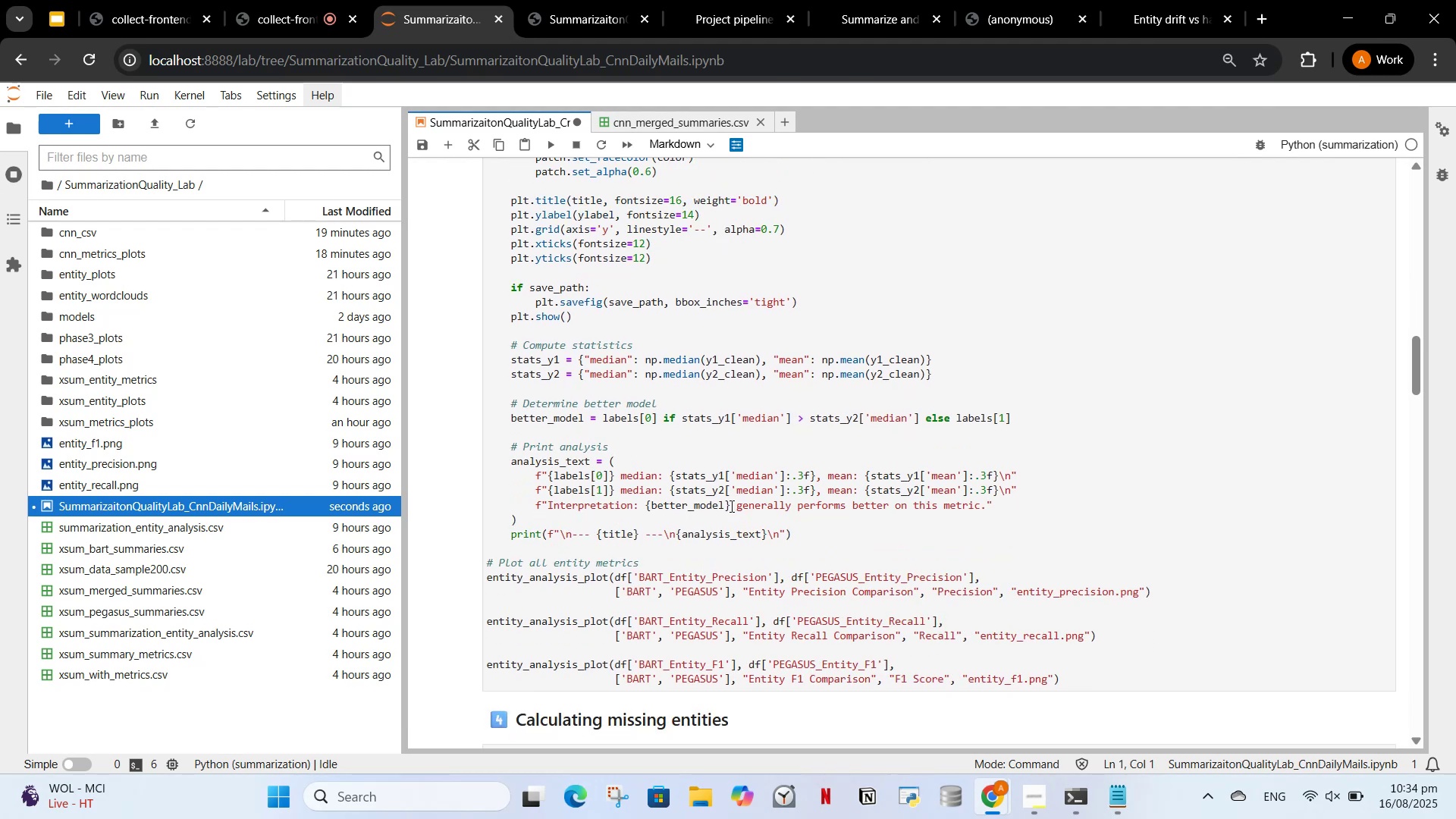 
scroll: coordinate [736, 488], scroll_direction: up, amount: 4.0
 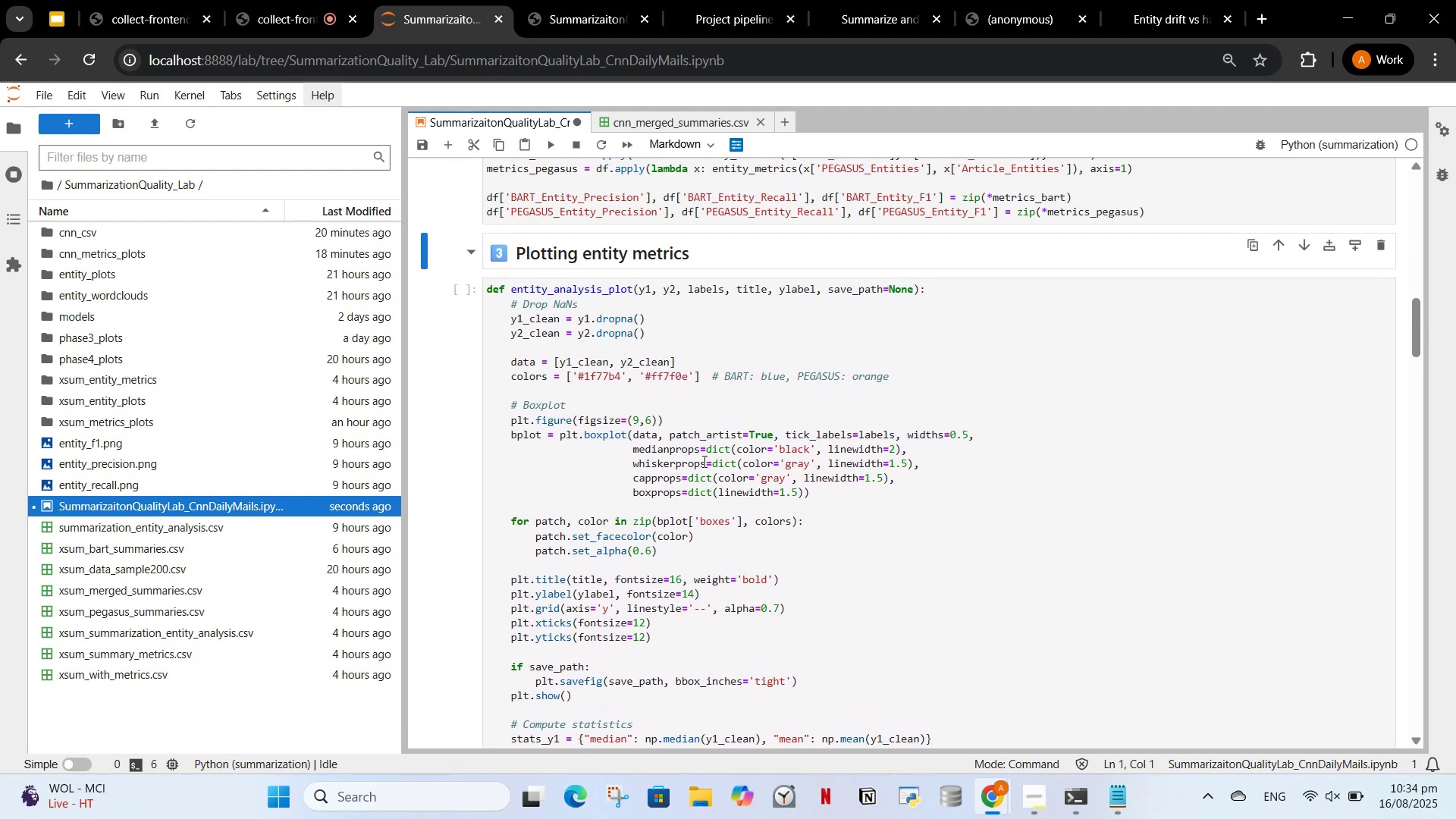 
left_click([582, 391])
 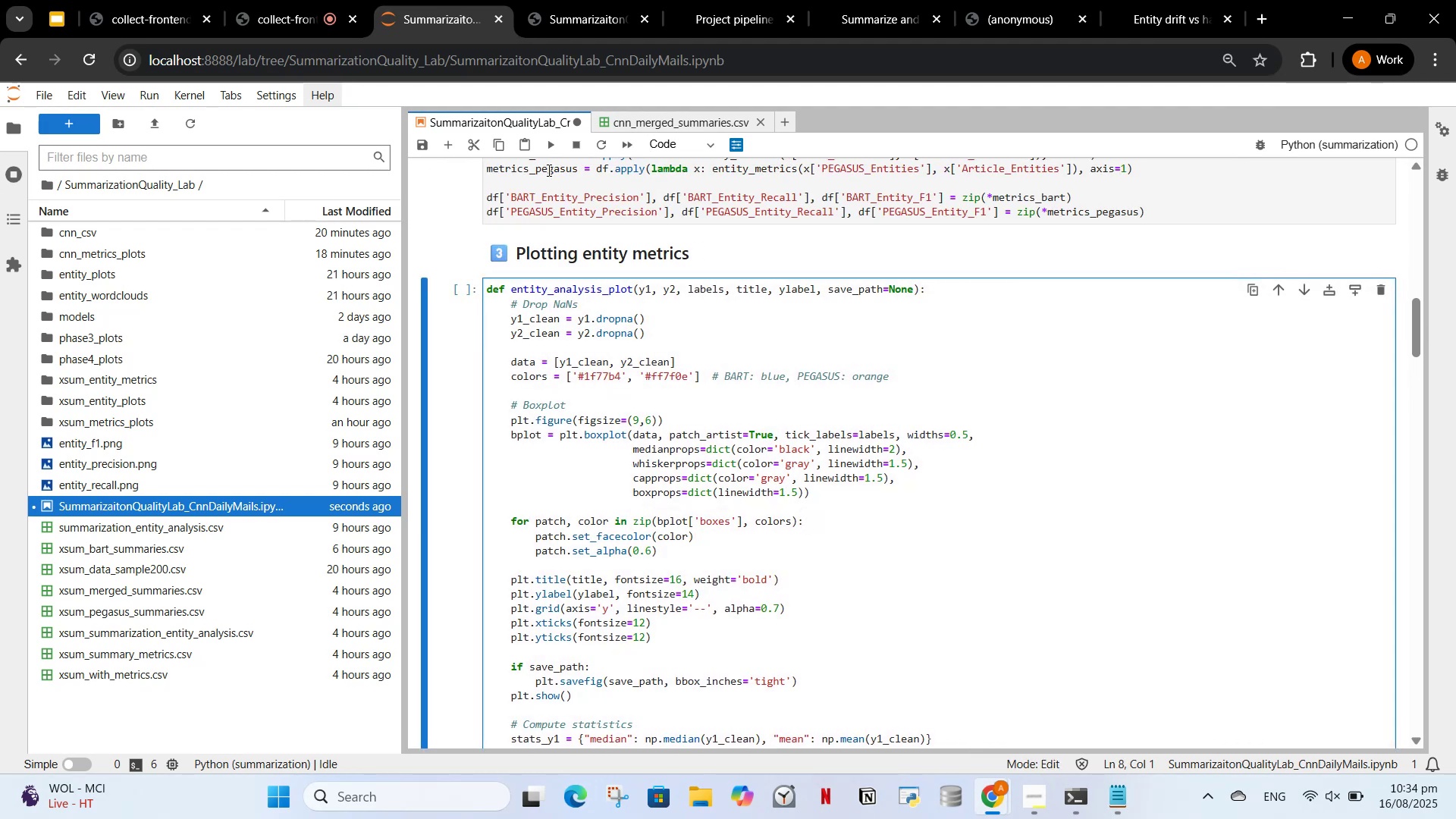 
left_click([553, 147])
 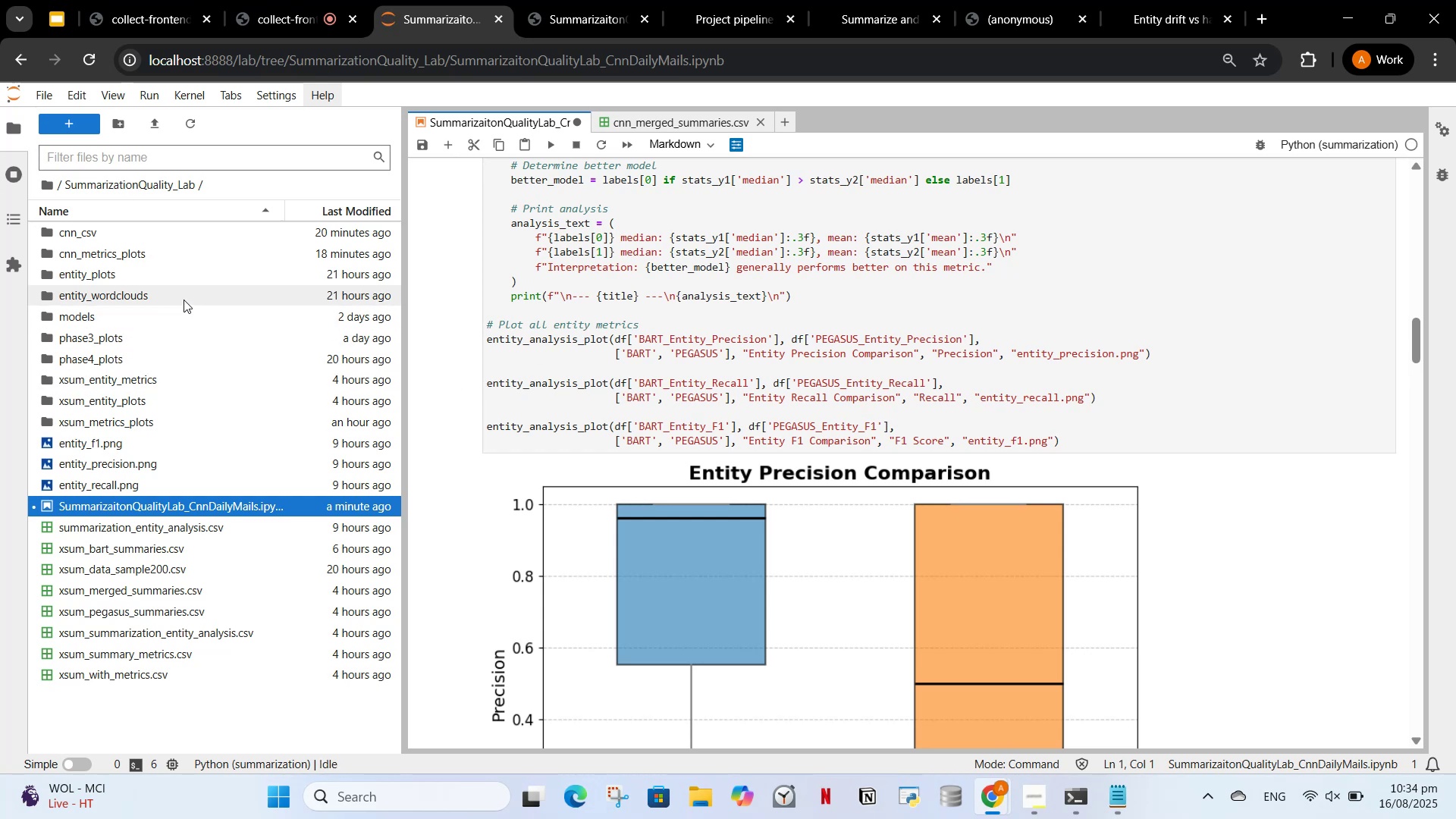 
wait(6.29)
 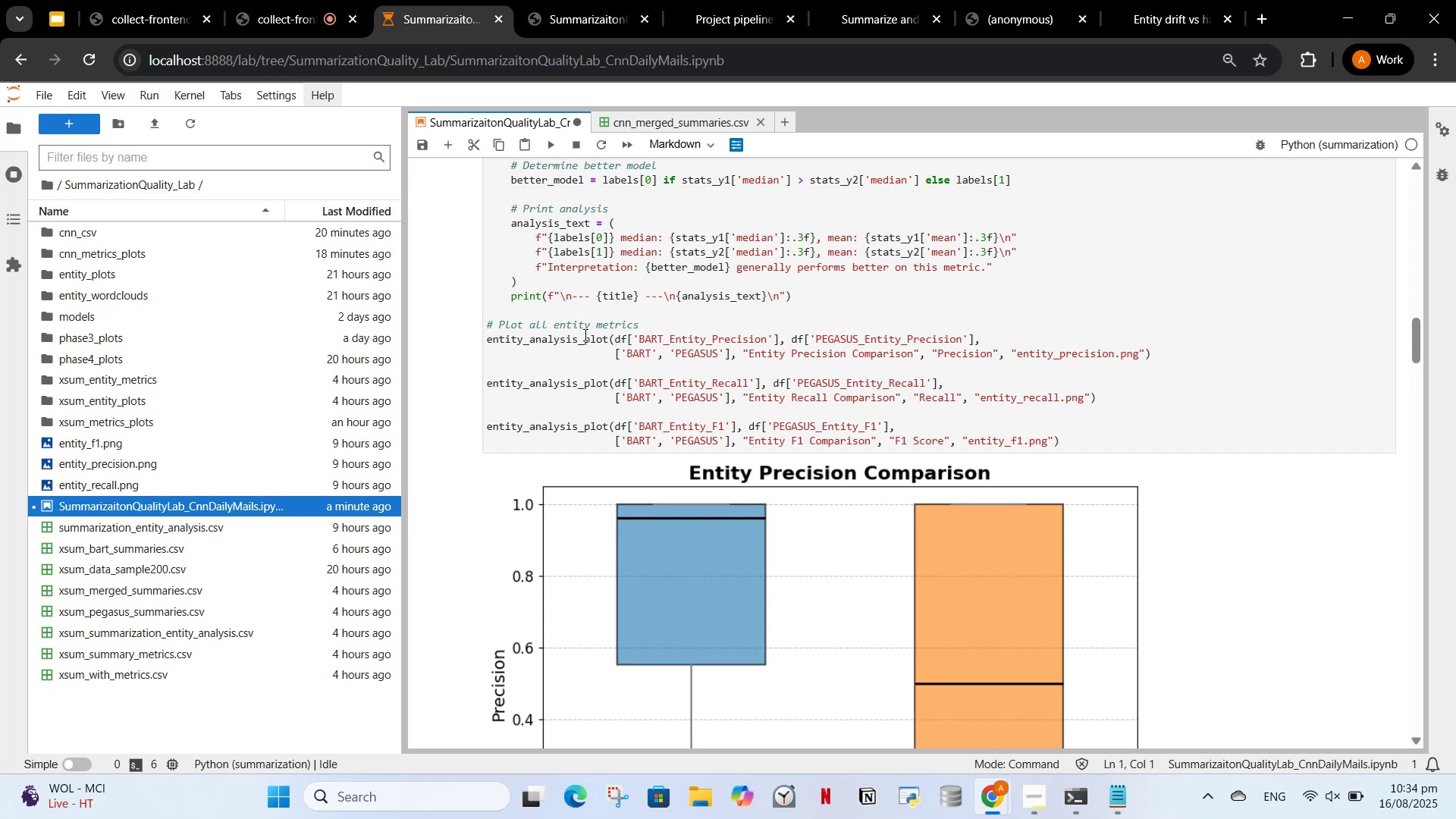 
scroll: coordinate [686, 416], scroll_direction: up, amount: 4.0
 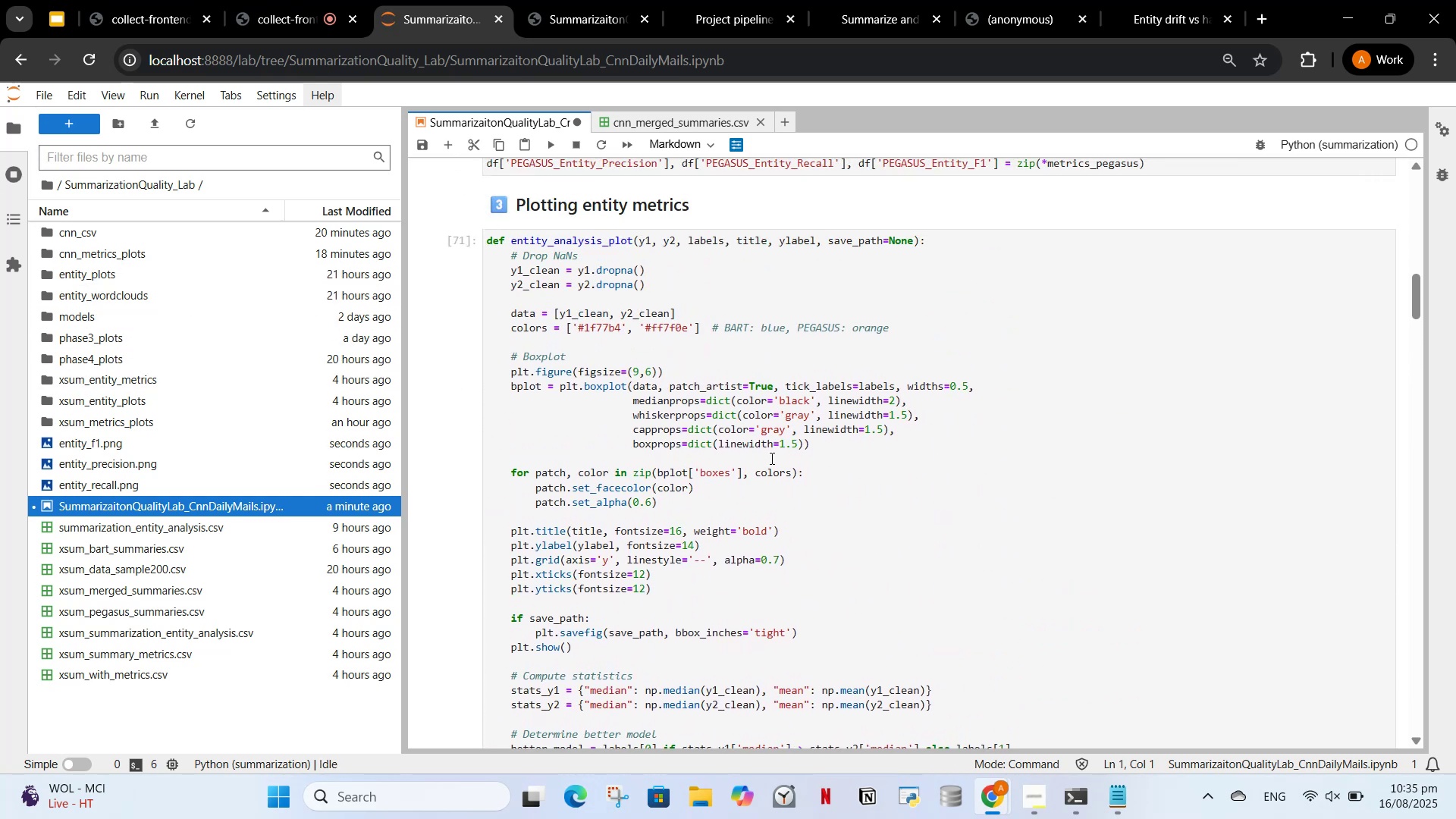 
scroll: coordinate [770, 458], scroll_direction: down, amount: 4.0
 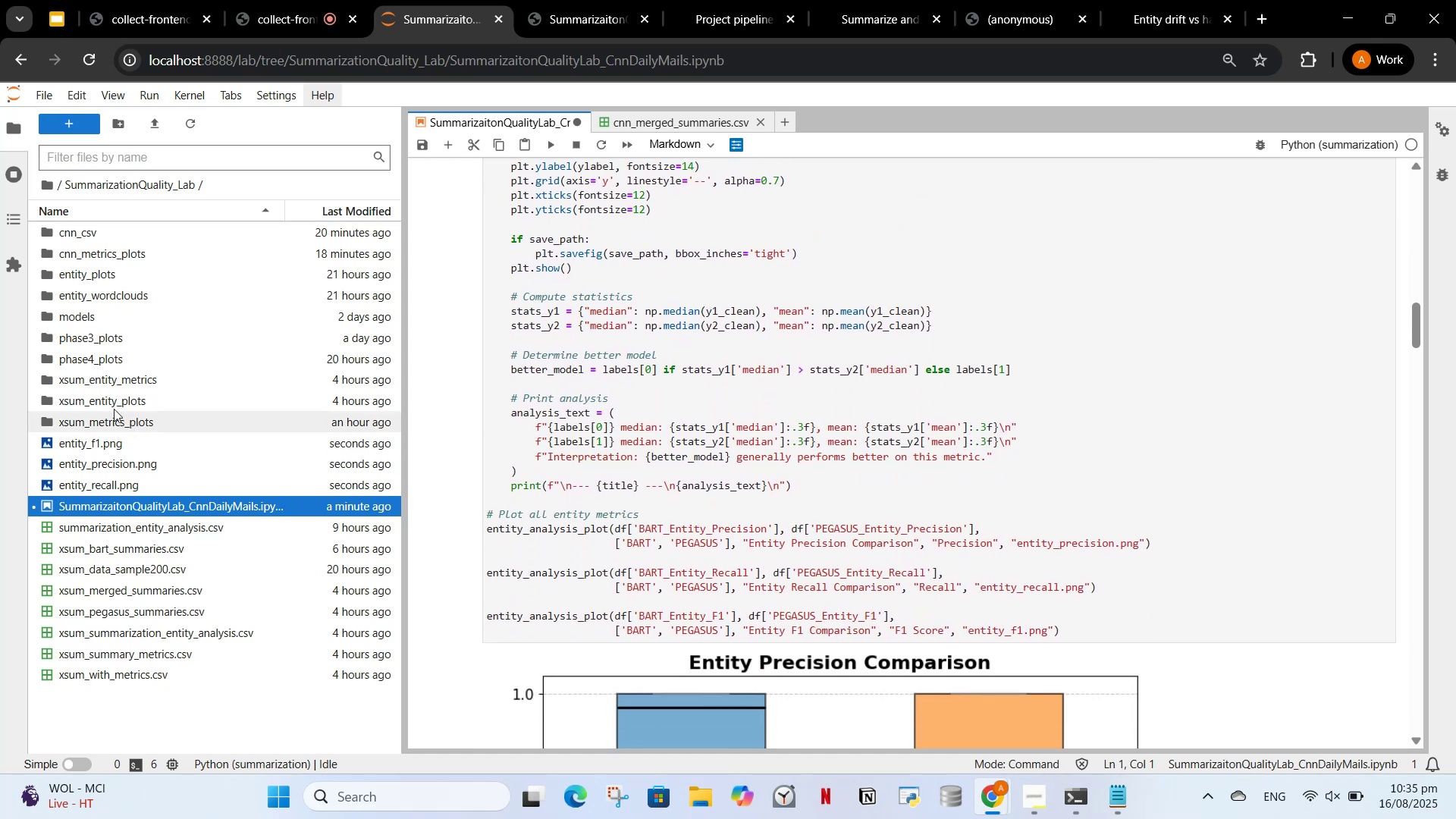 
scroll: coordinate [1086, 602], scroll_direction: up, amount: 8.0
 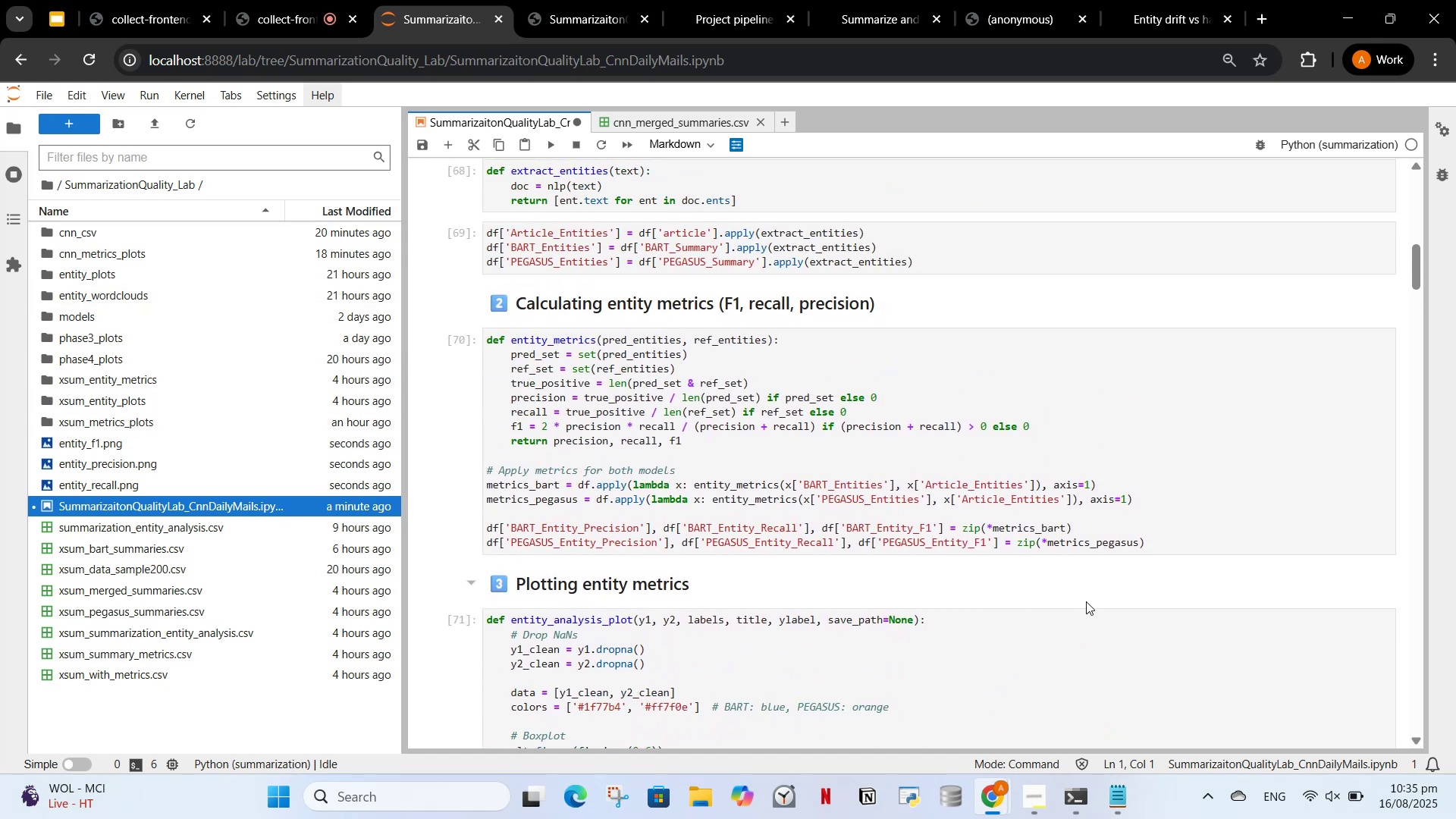 
scroll: coordinate [1086, 601], scroll_direction: down, amount: 4.0
 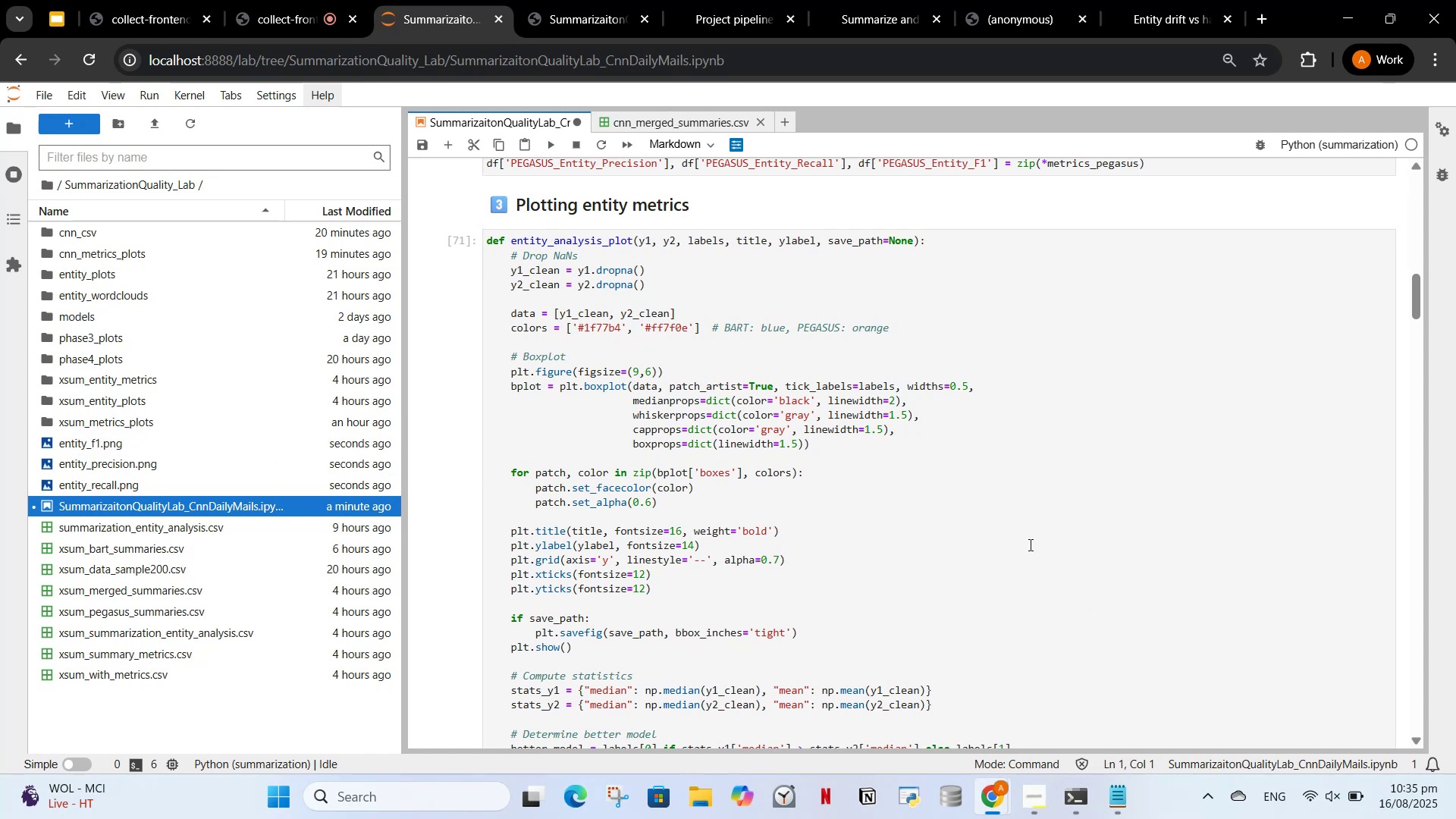 
left_click([912, 528])
 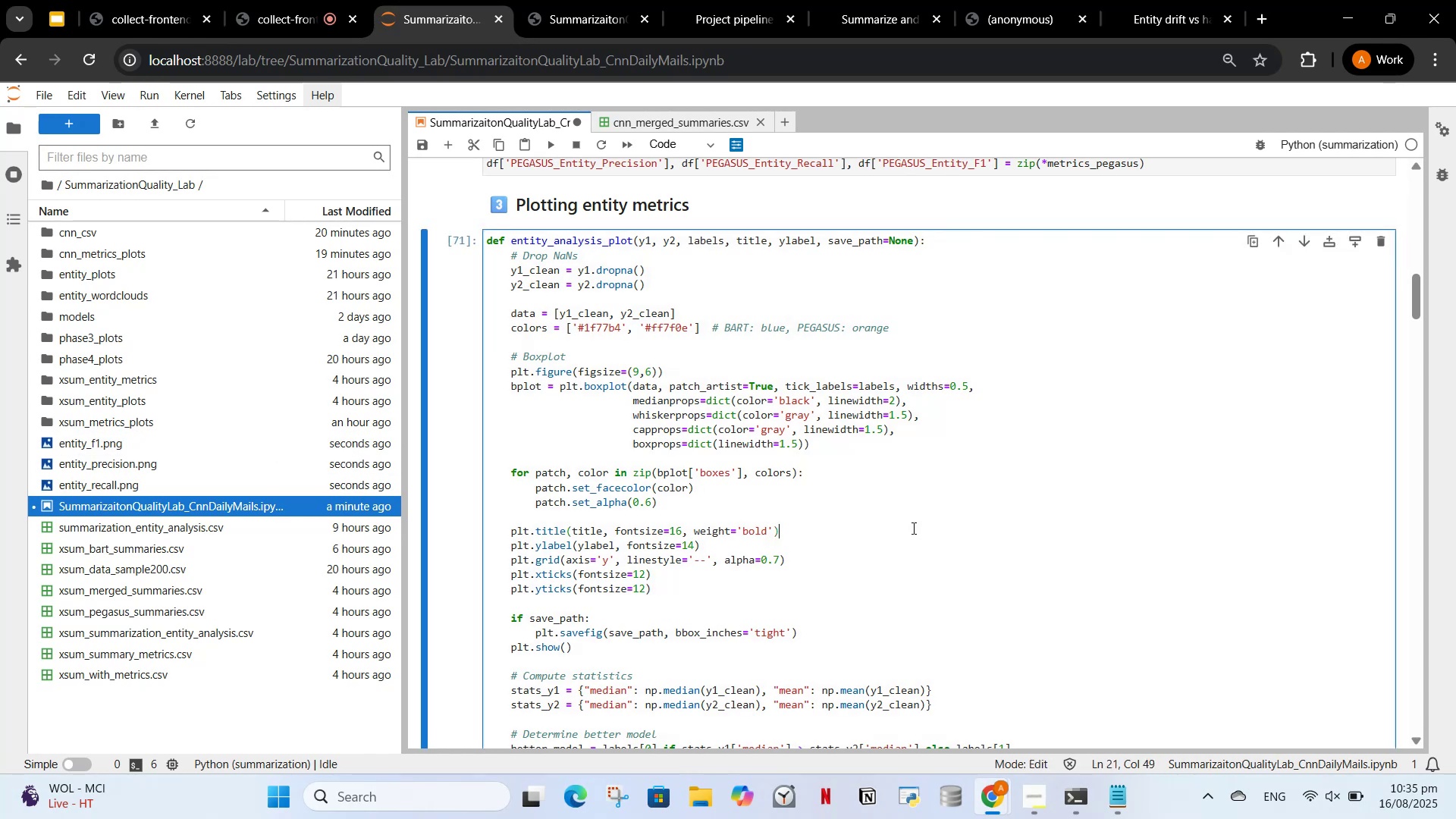 
key(Control+A)
 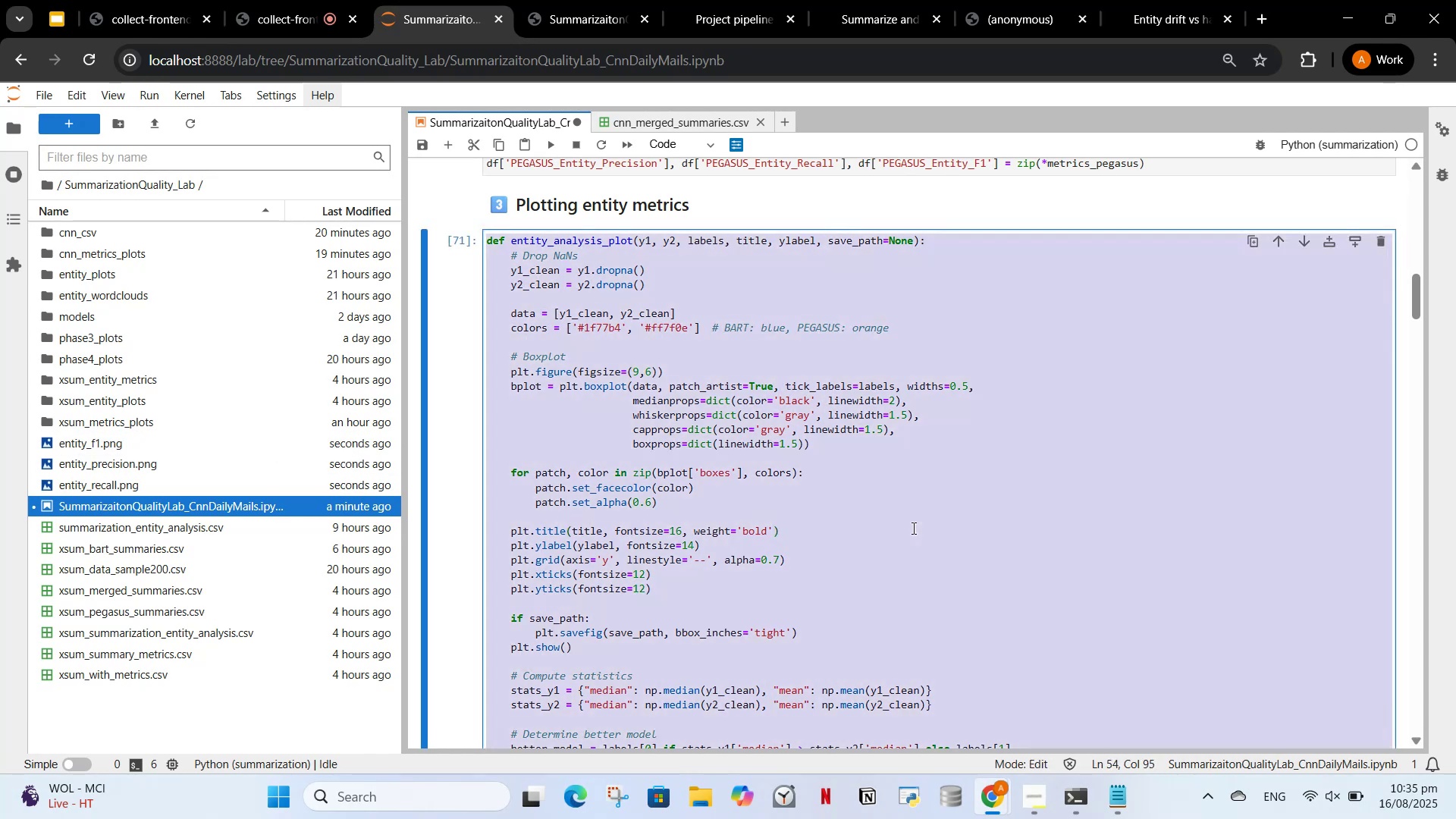 
left_click([877, 504])
 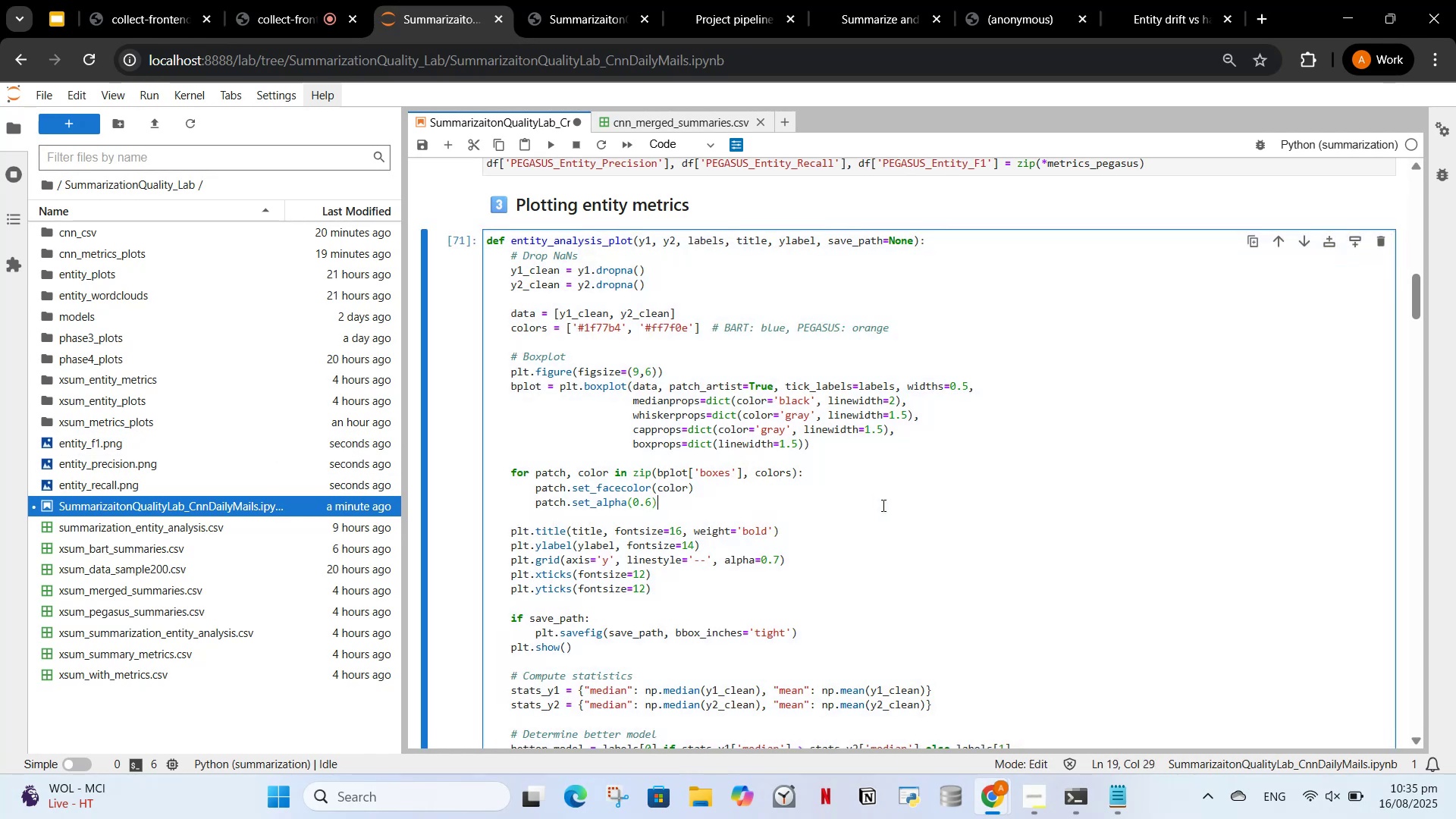 
scroll: coordinate [768, 447], scroll_direction: down, amount: 9.0
 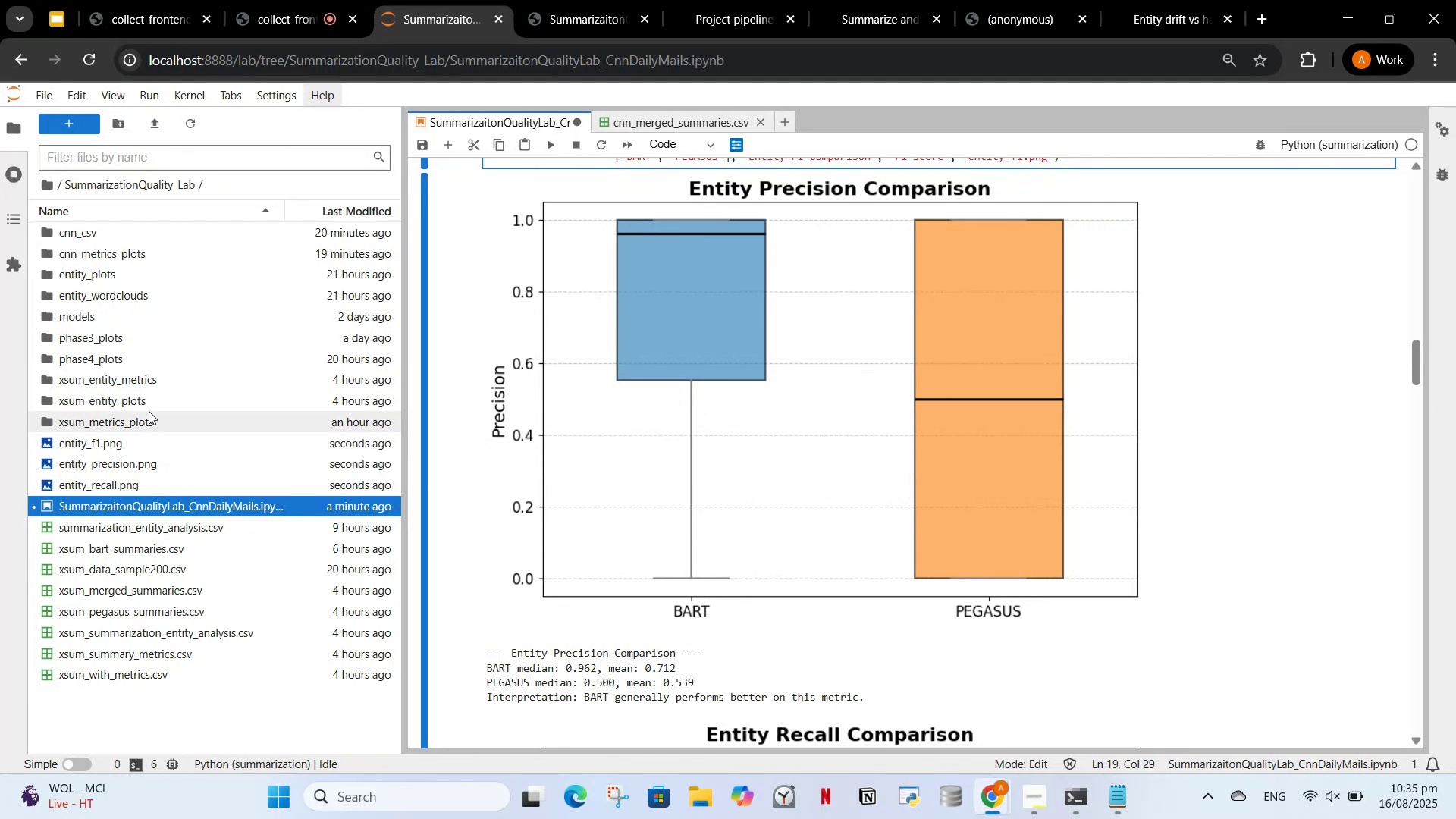 
wait(5.42)
 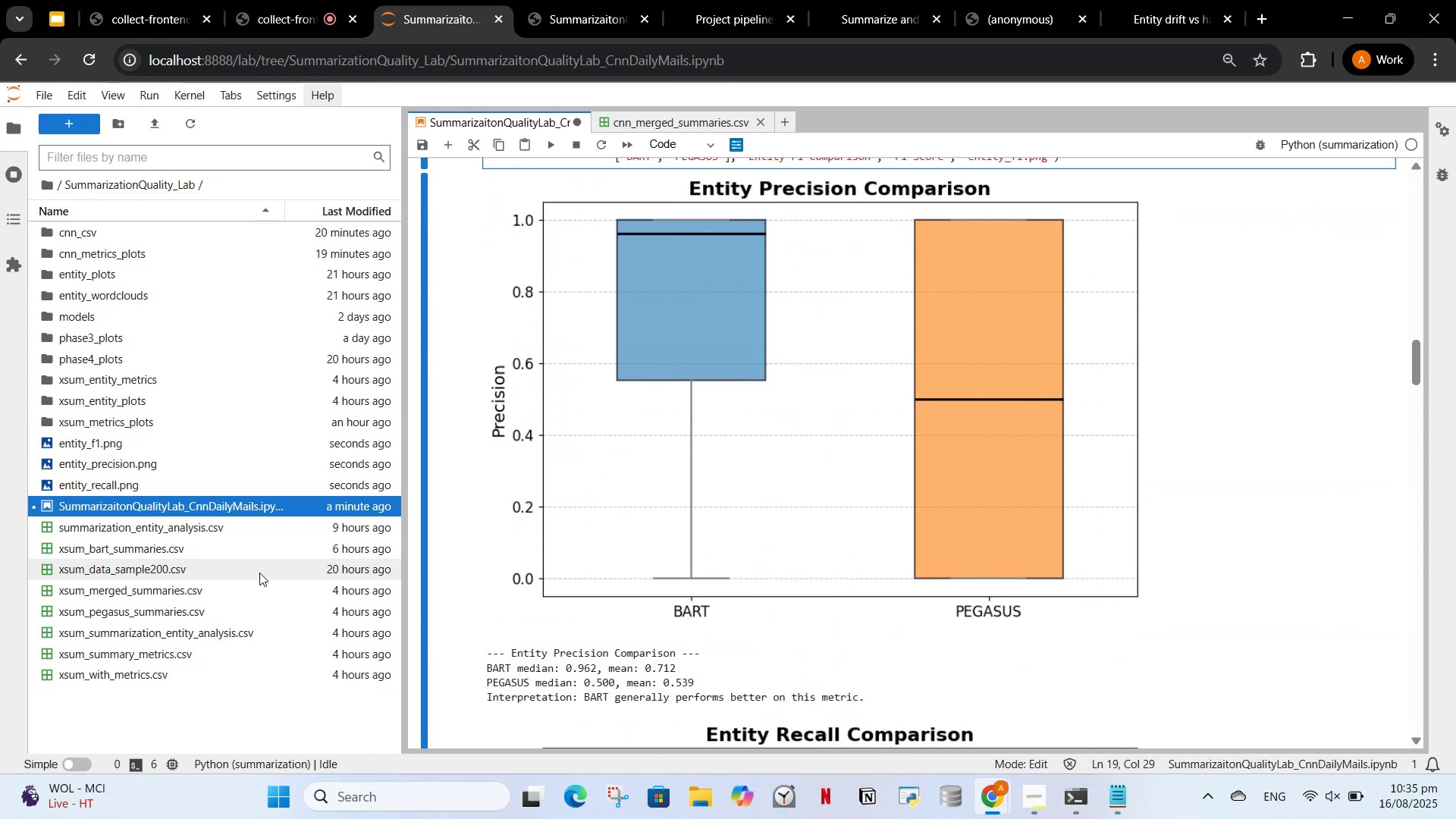 
double_click([159, 381])
 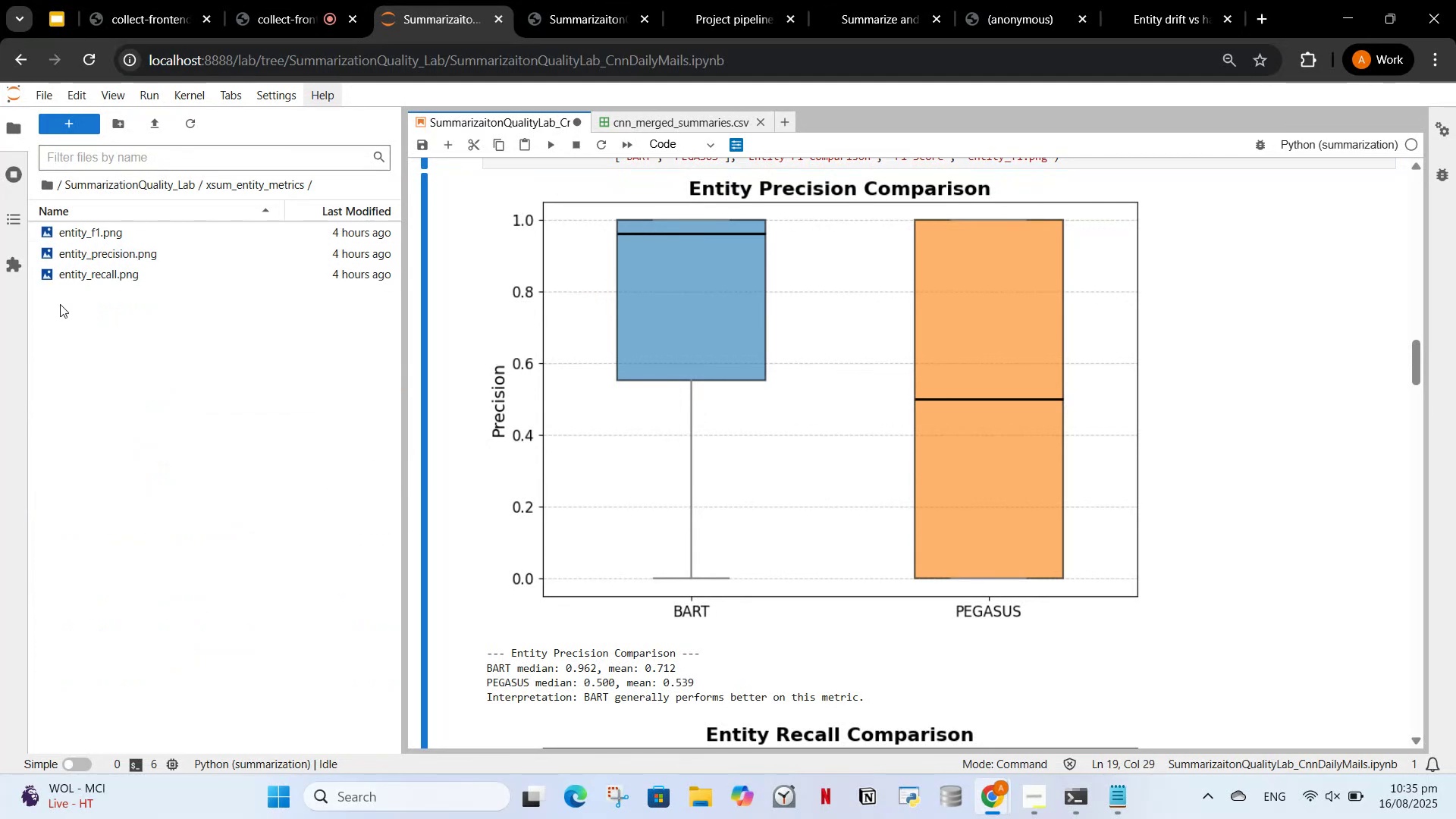 
left_click([84, 180])
 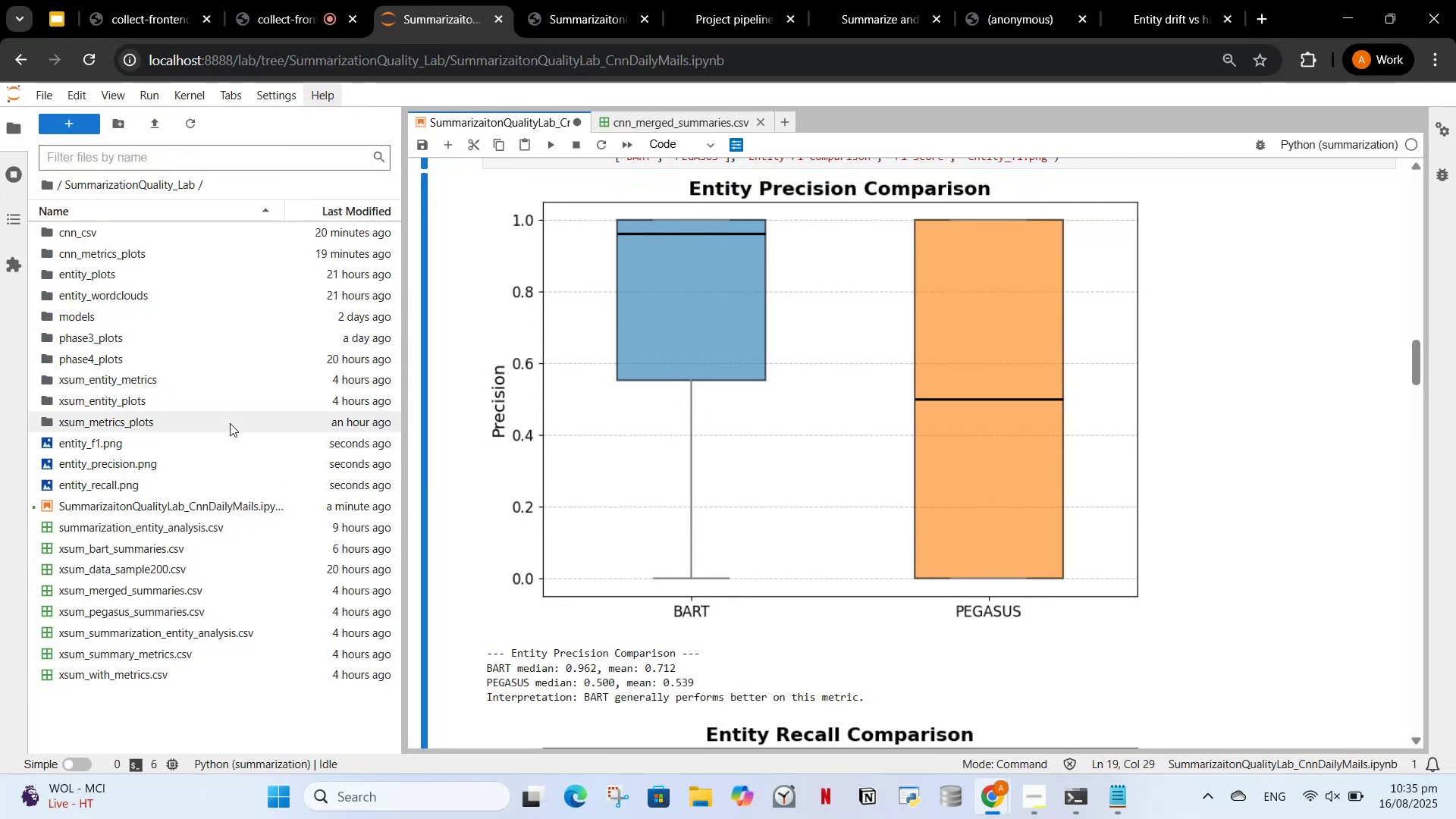 
scroll: coordinate [847, 557], scroll_direction: up, amount: 6.0
 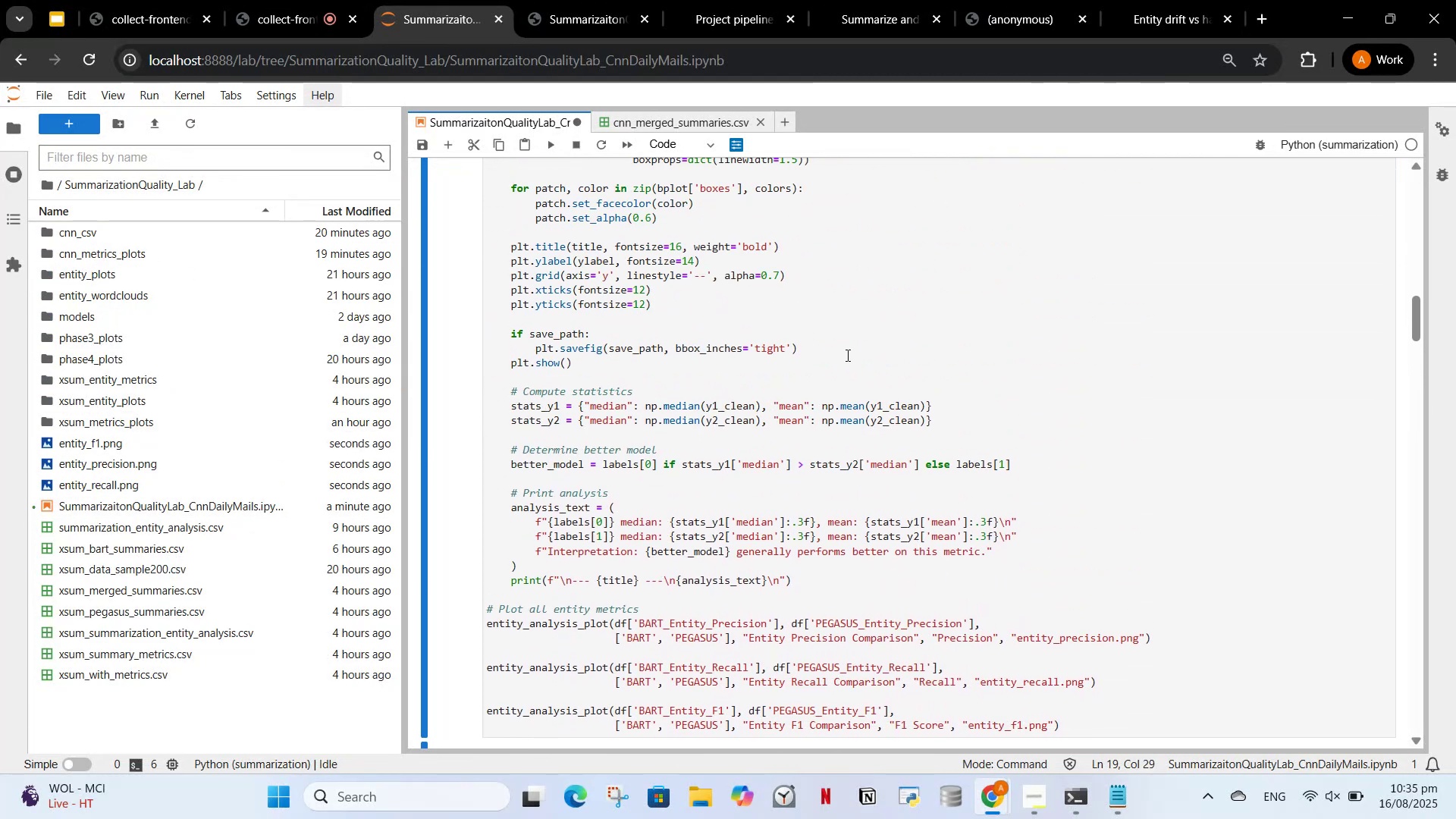 
left_click([846, 357])
 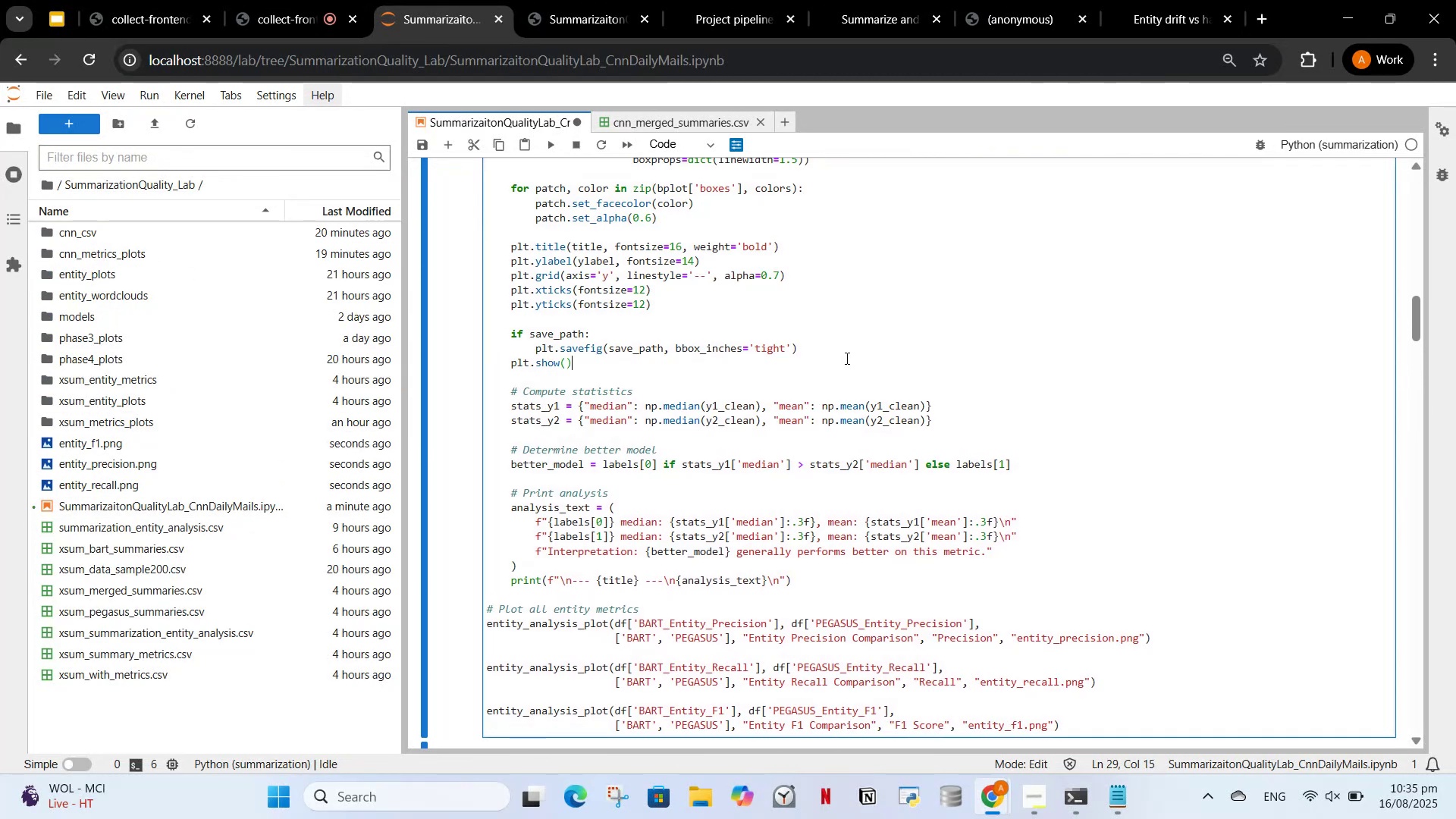 
key(Control+A)
 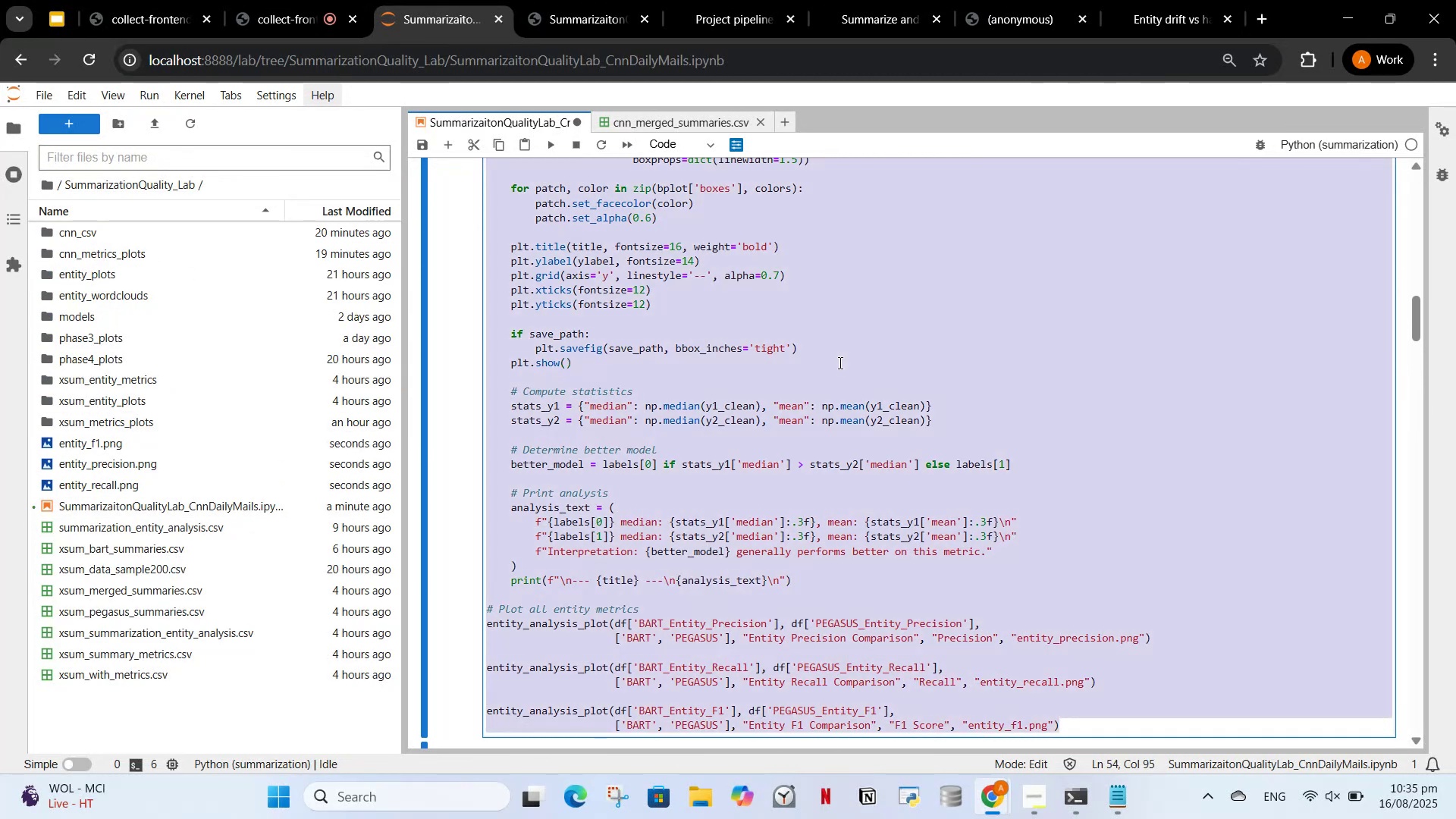 
key(Control+C)
 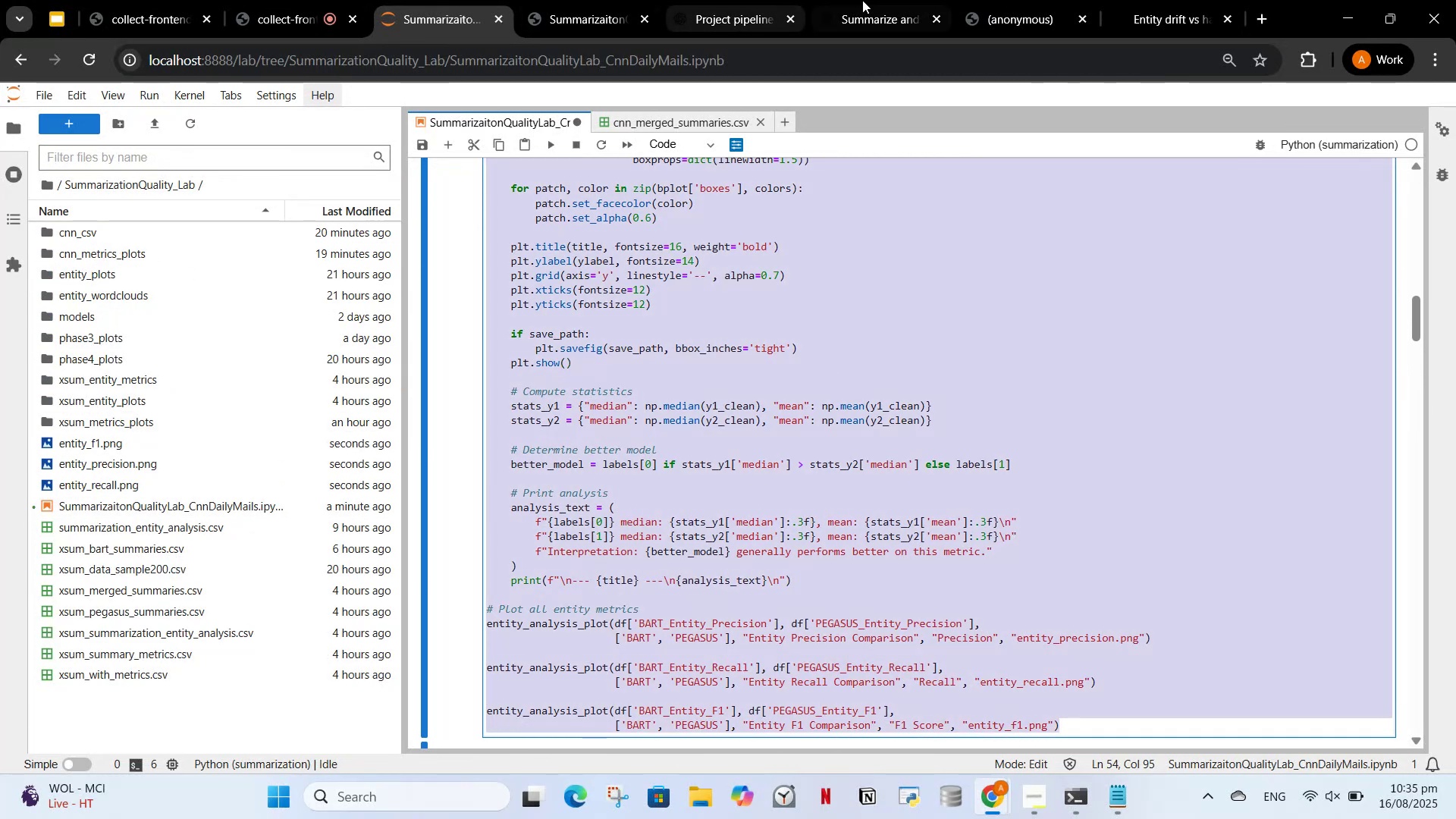 
left_click([908, 0])
 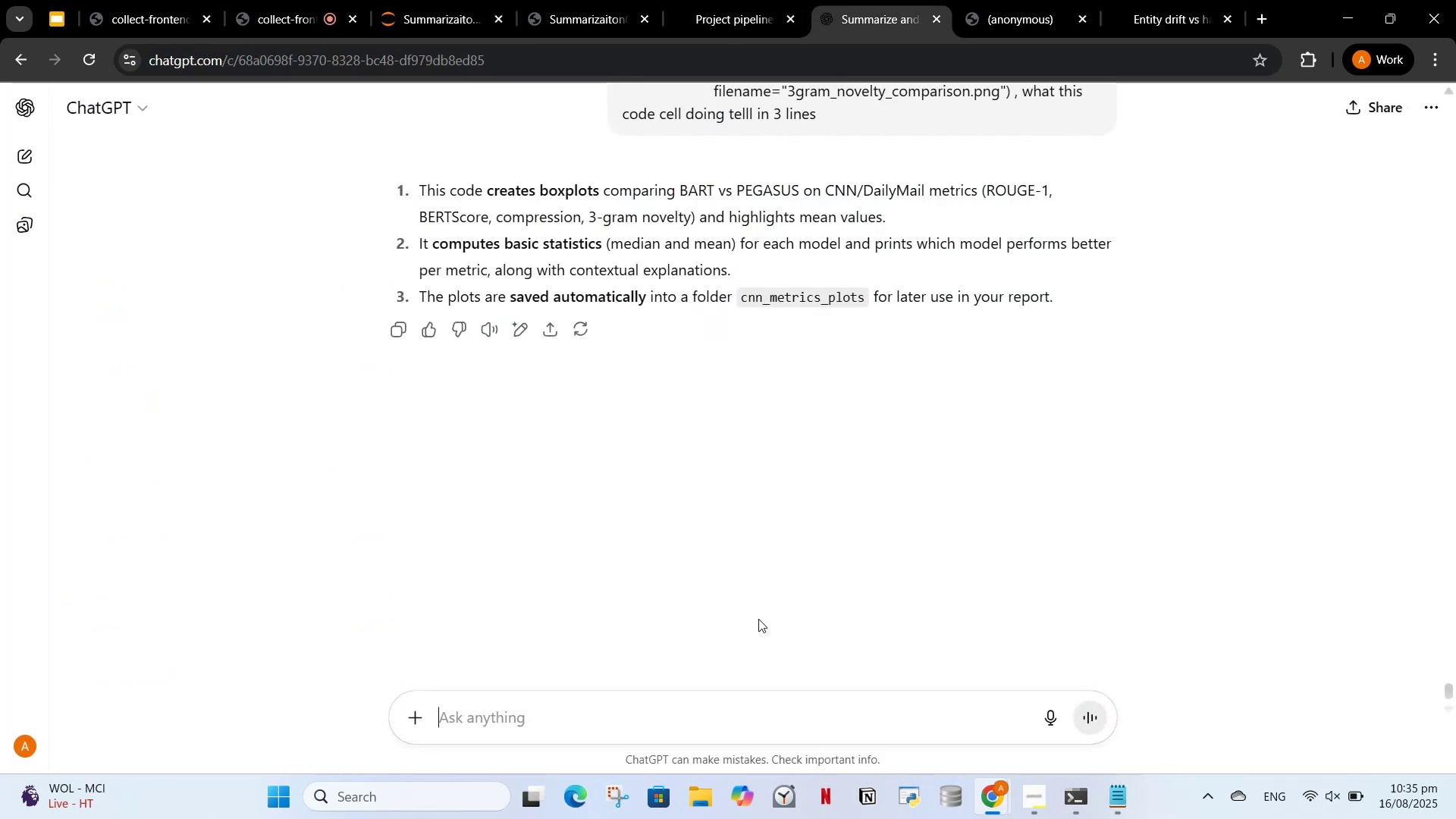 
key(Control+V)
 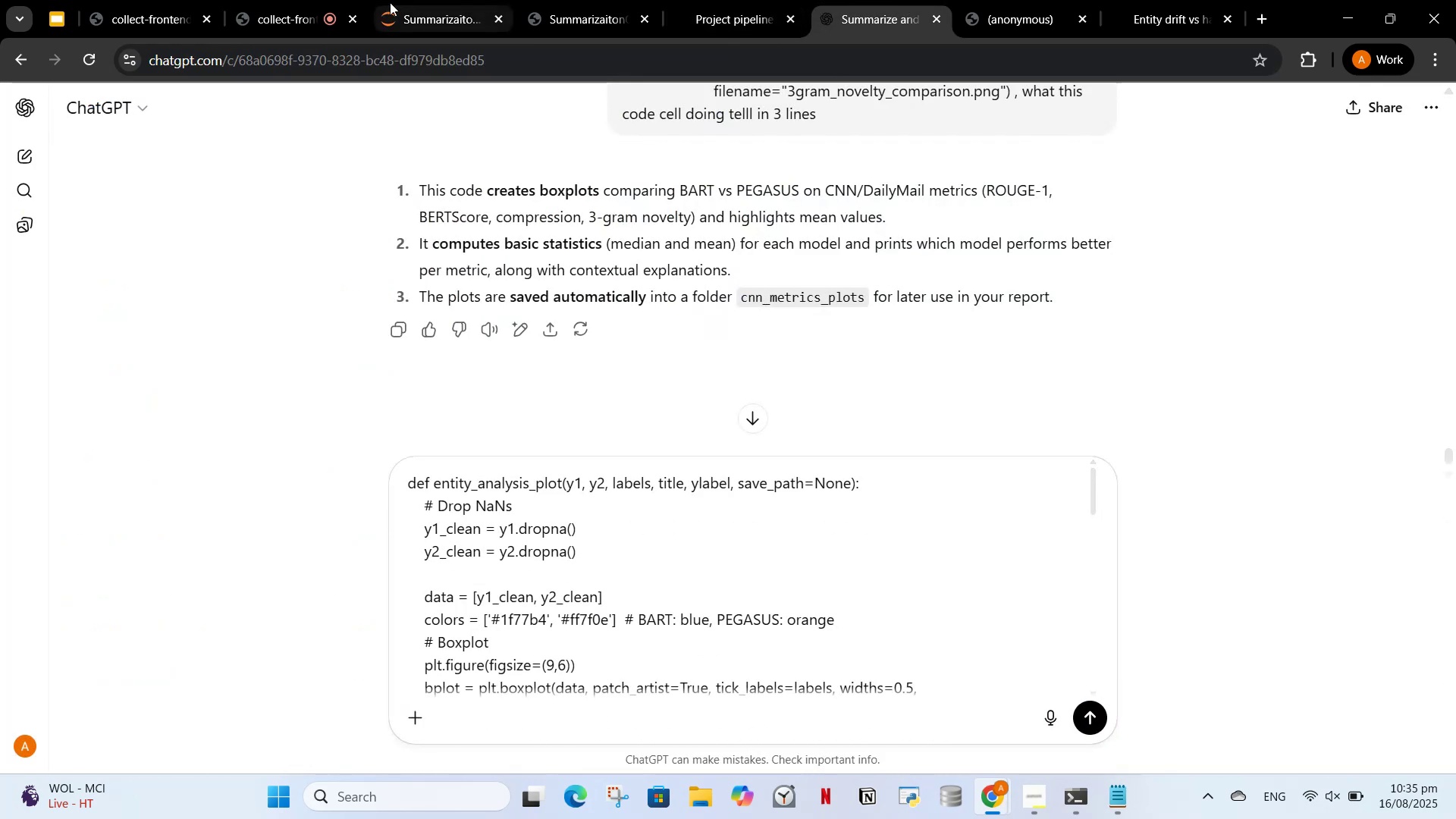 
left_click([437, 1])
 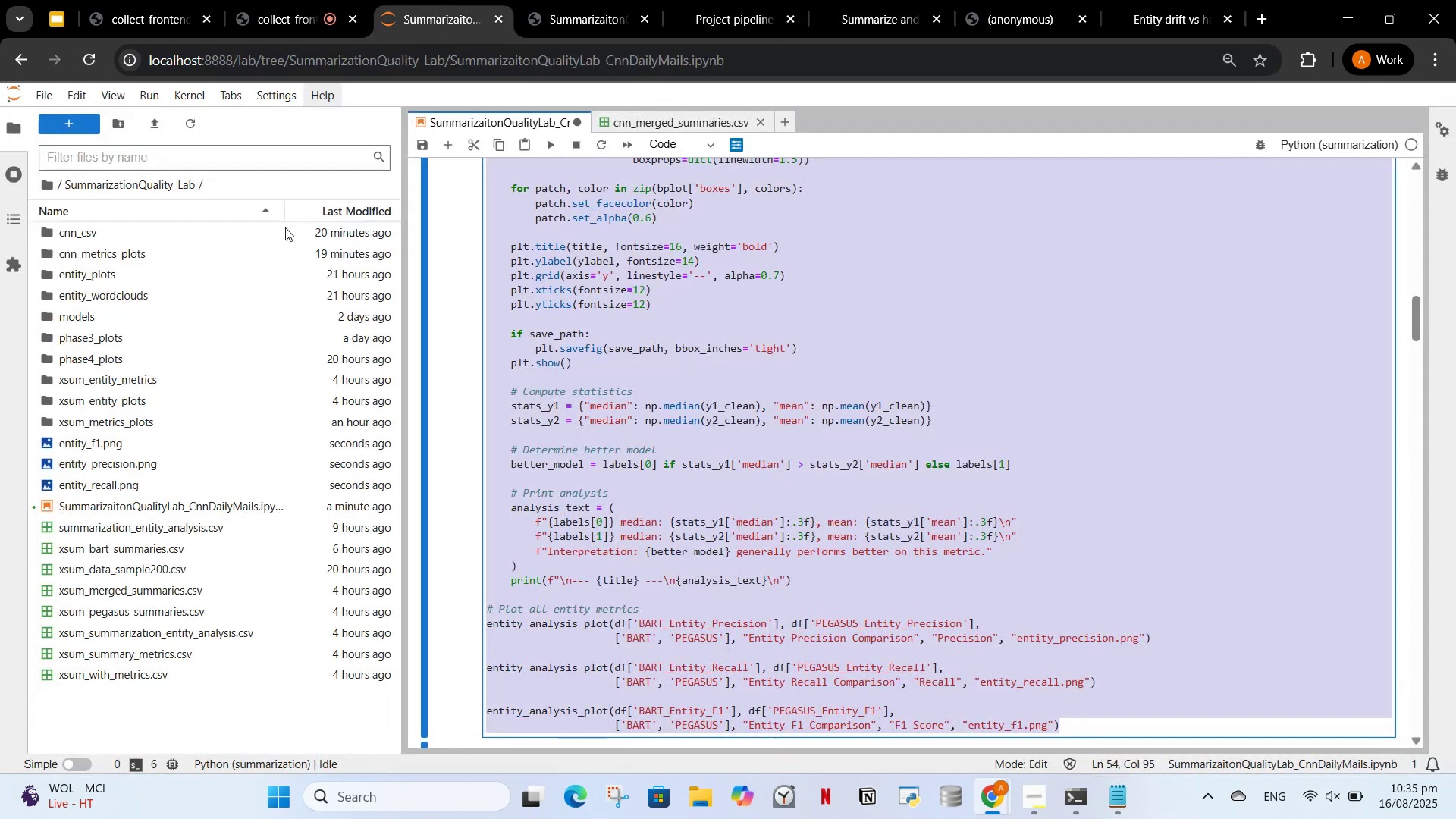 
mouse_move([223, 373])
 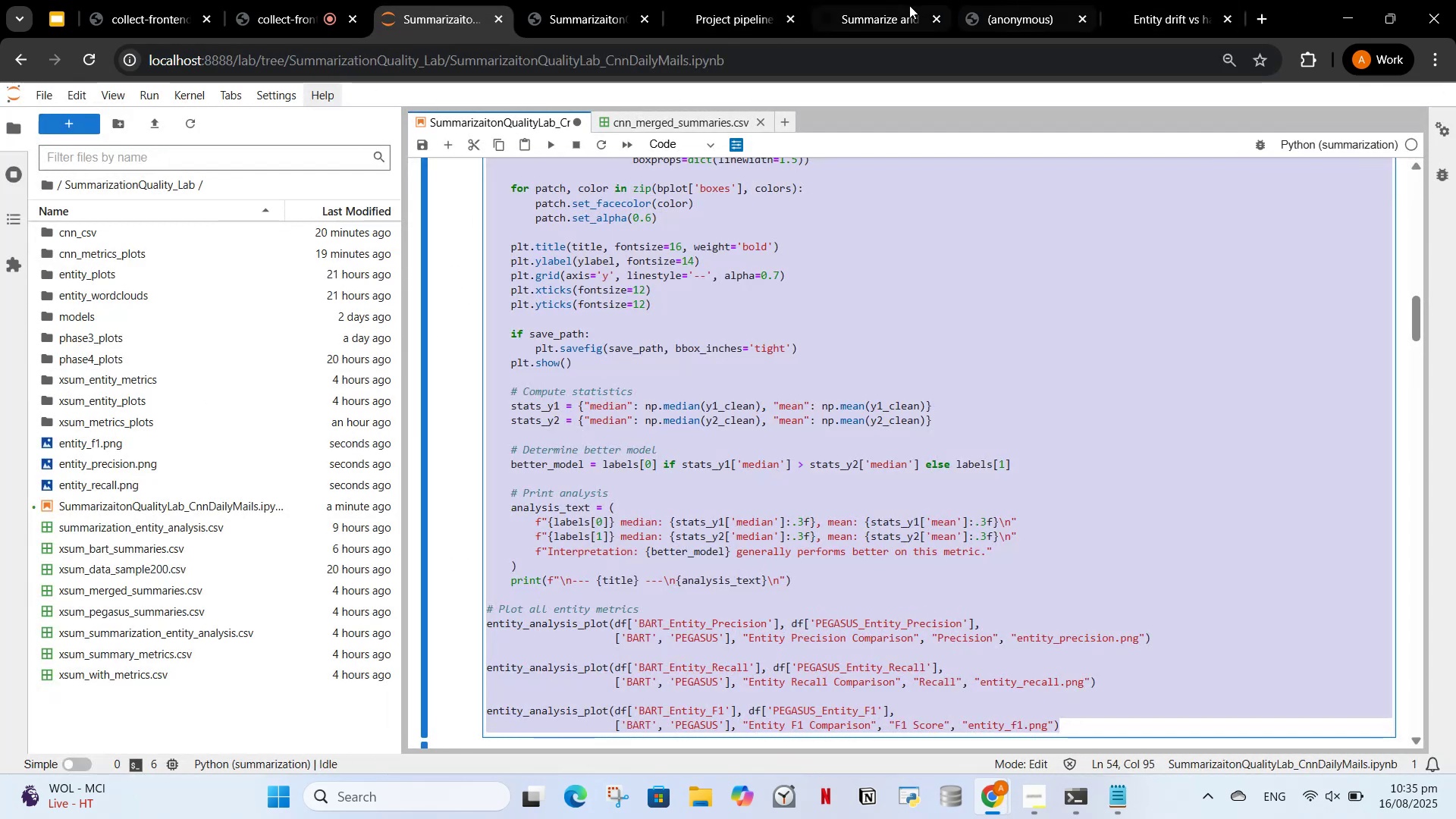 
left_click([849, 6])
 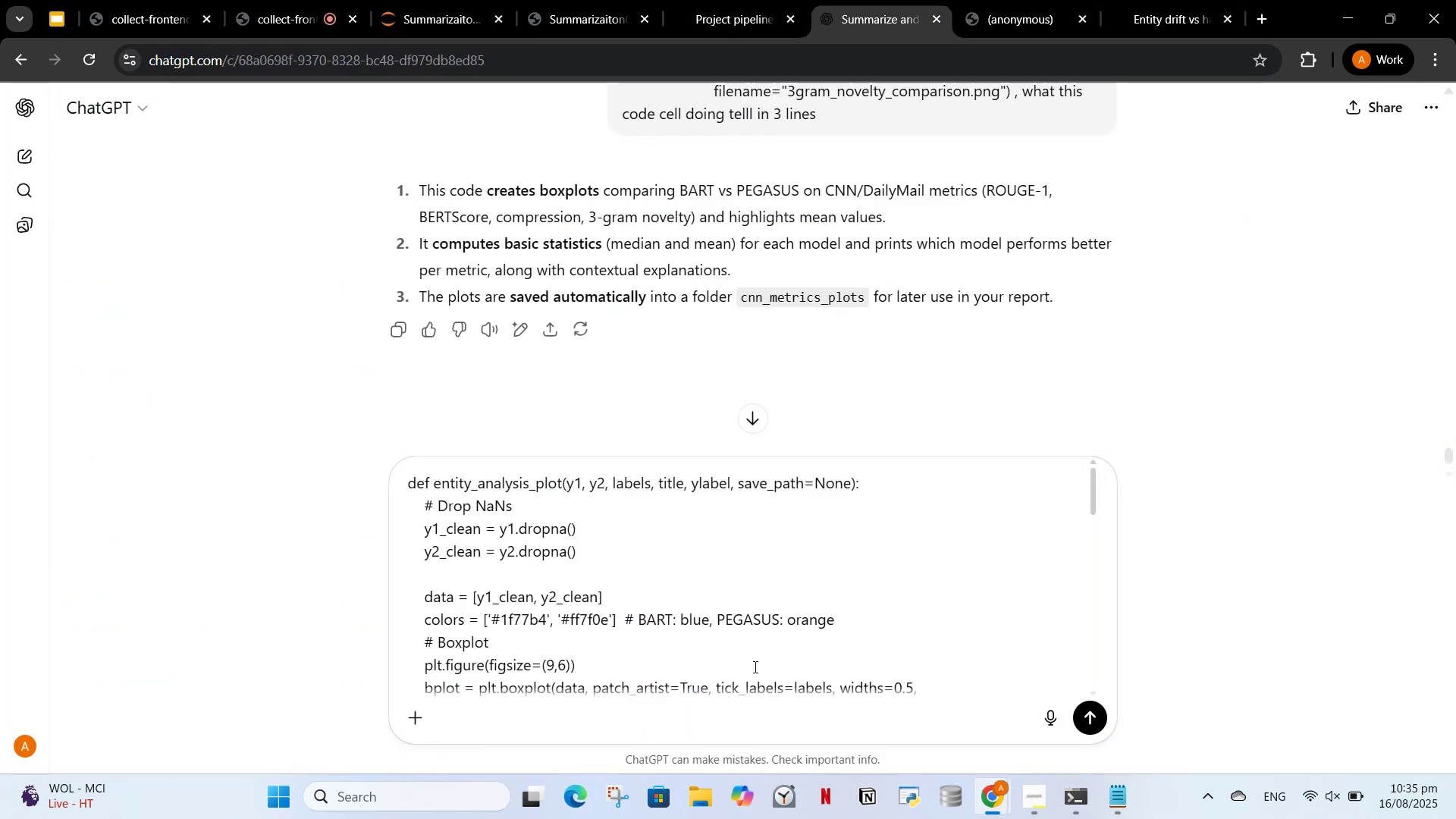 
type(, CAN WE SAVE THEM IN A FOLDER NAME "CNN_ENTR)
key(Backspace)
key(Backspace)
type(TITY_METRICS")
 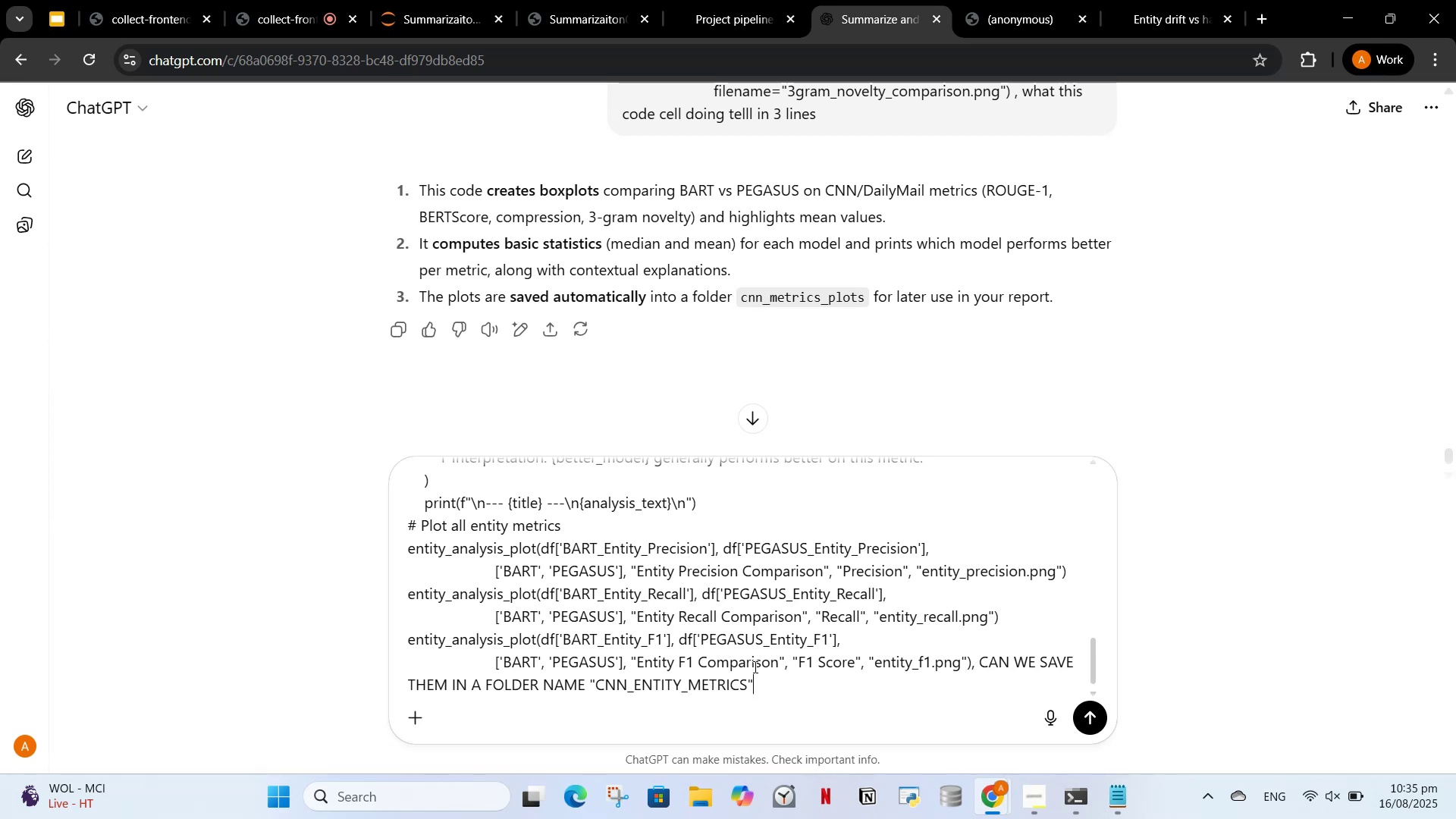 
 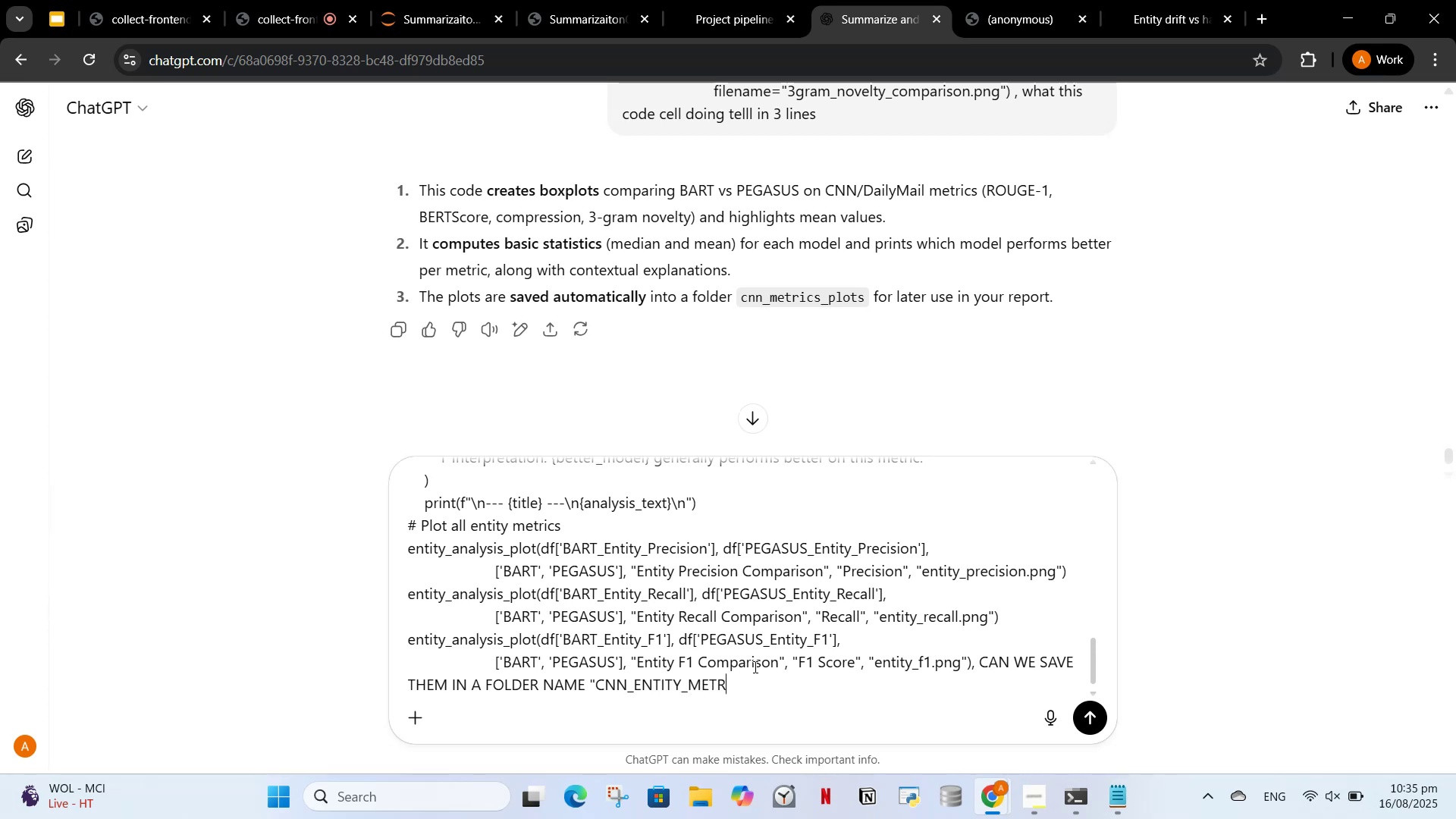 
key(Enter)
 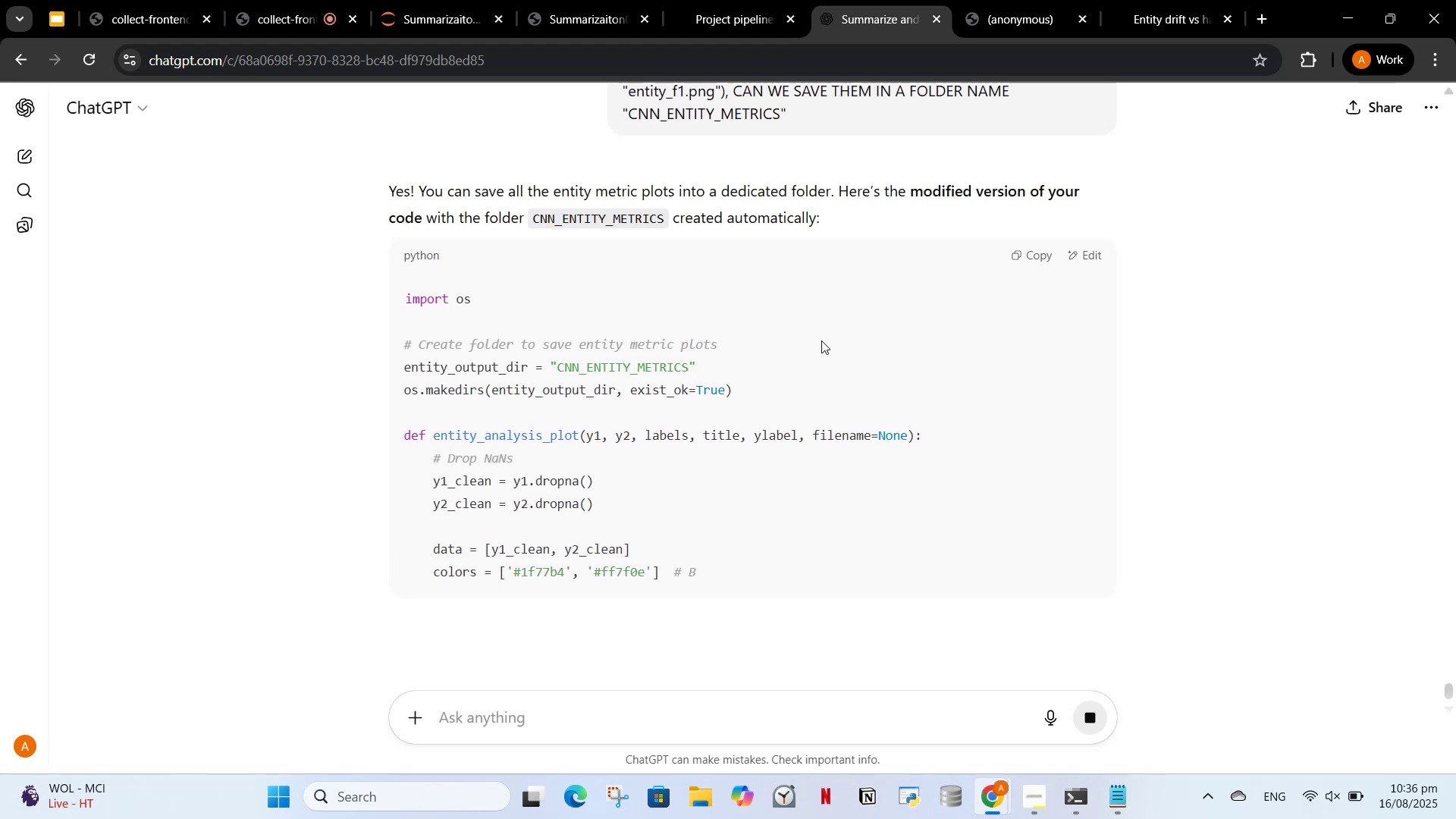 
wait(5.98)
 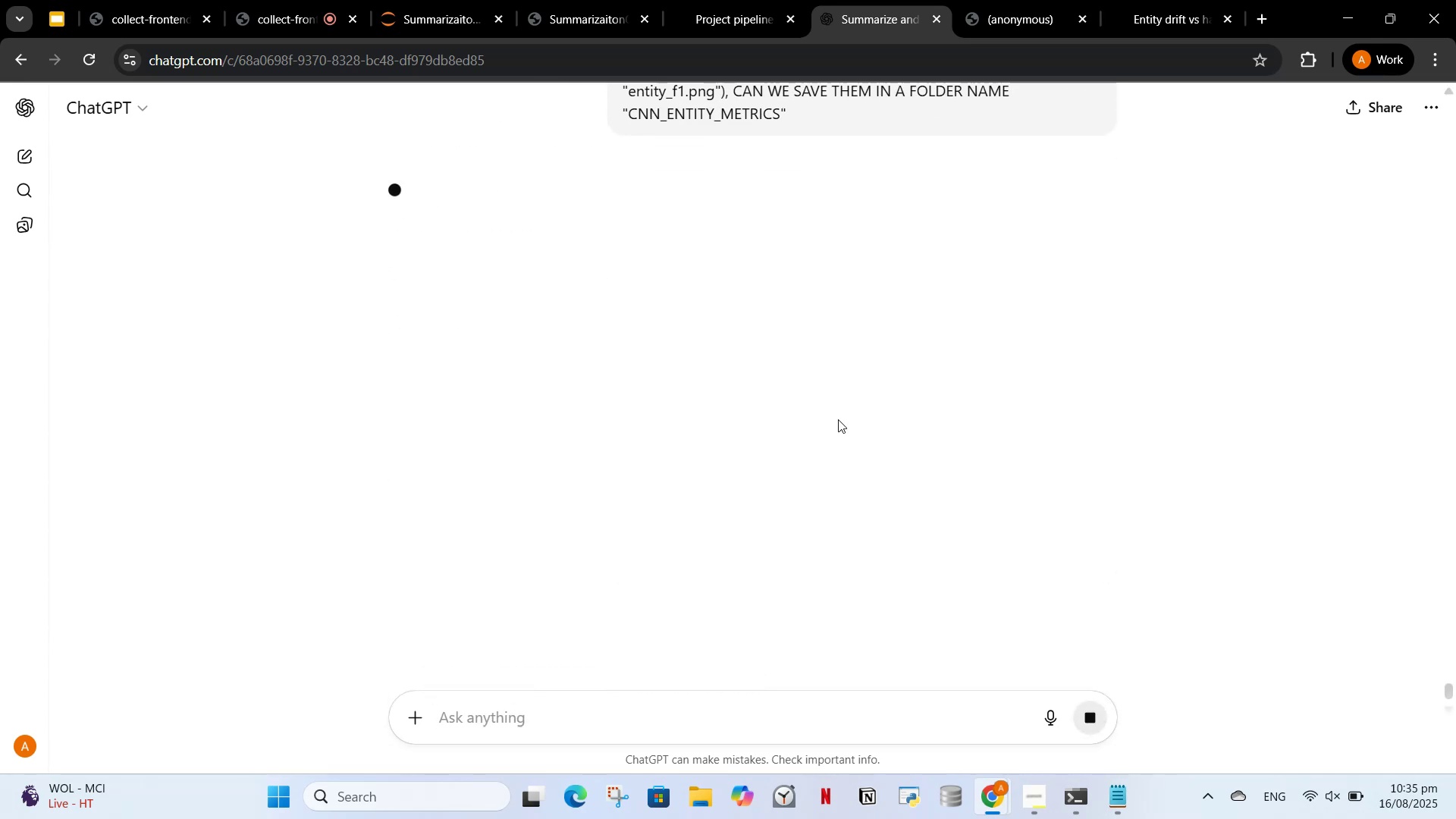 
scroll: coordinate [410, 350], scroll_direction: down, amount: 1.0
 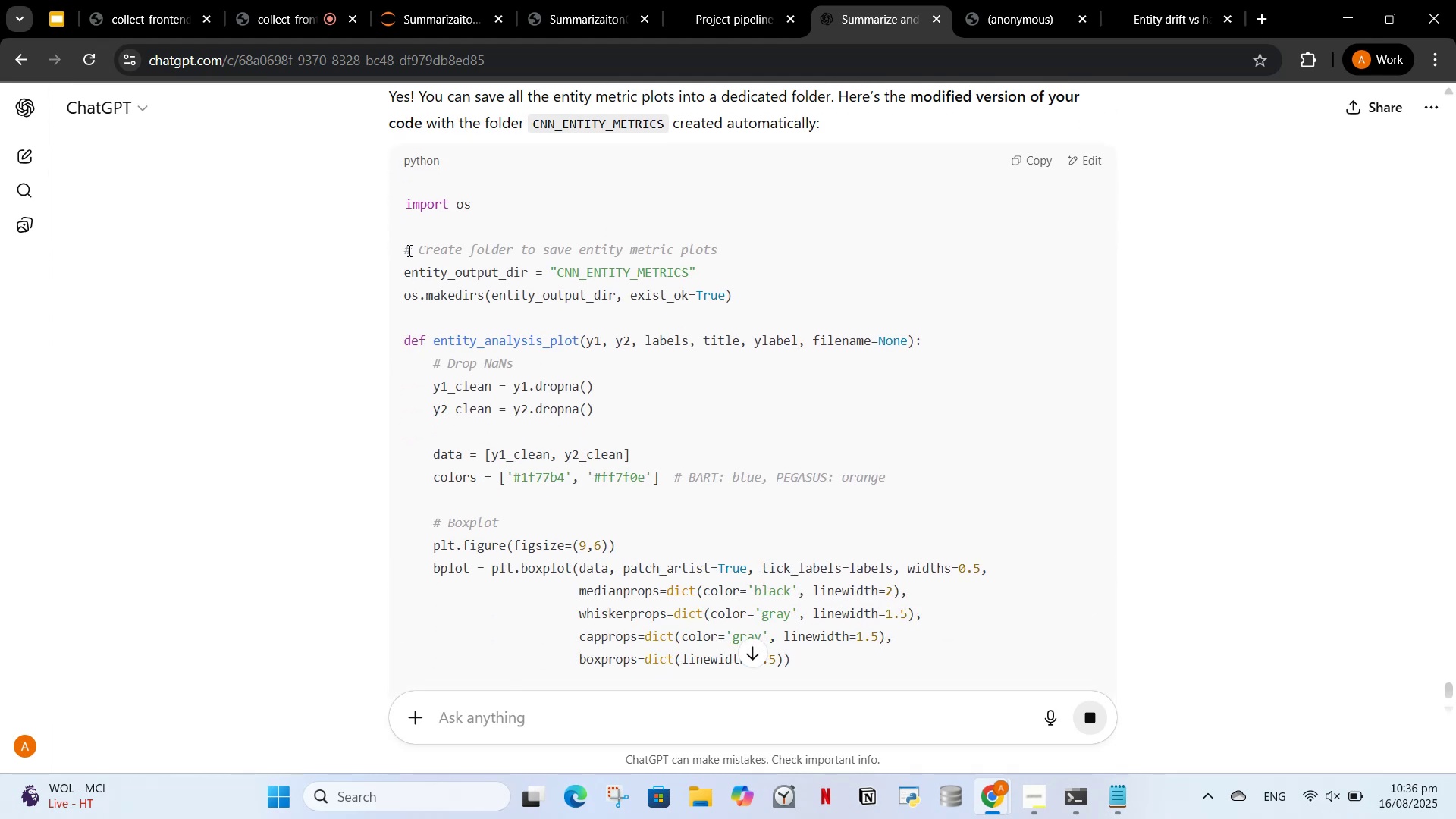 
left_click_drag(start_coordinate=[406, 250], to_coordinate=[1116, 394])
 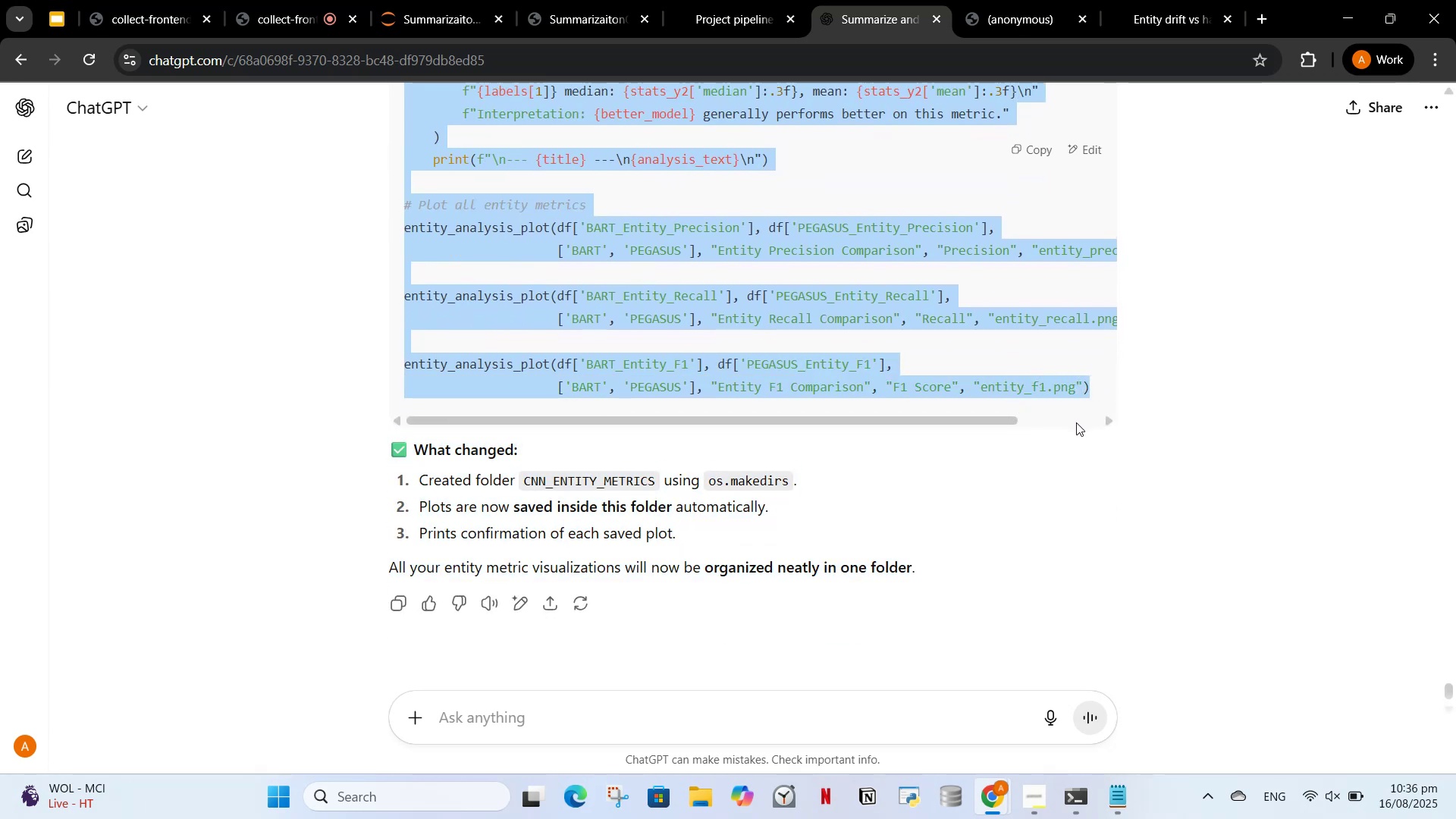 
key(Control+C)
 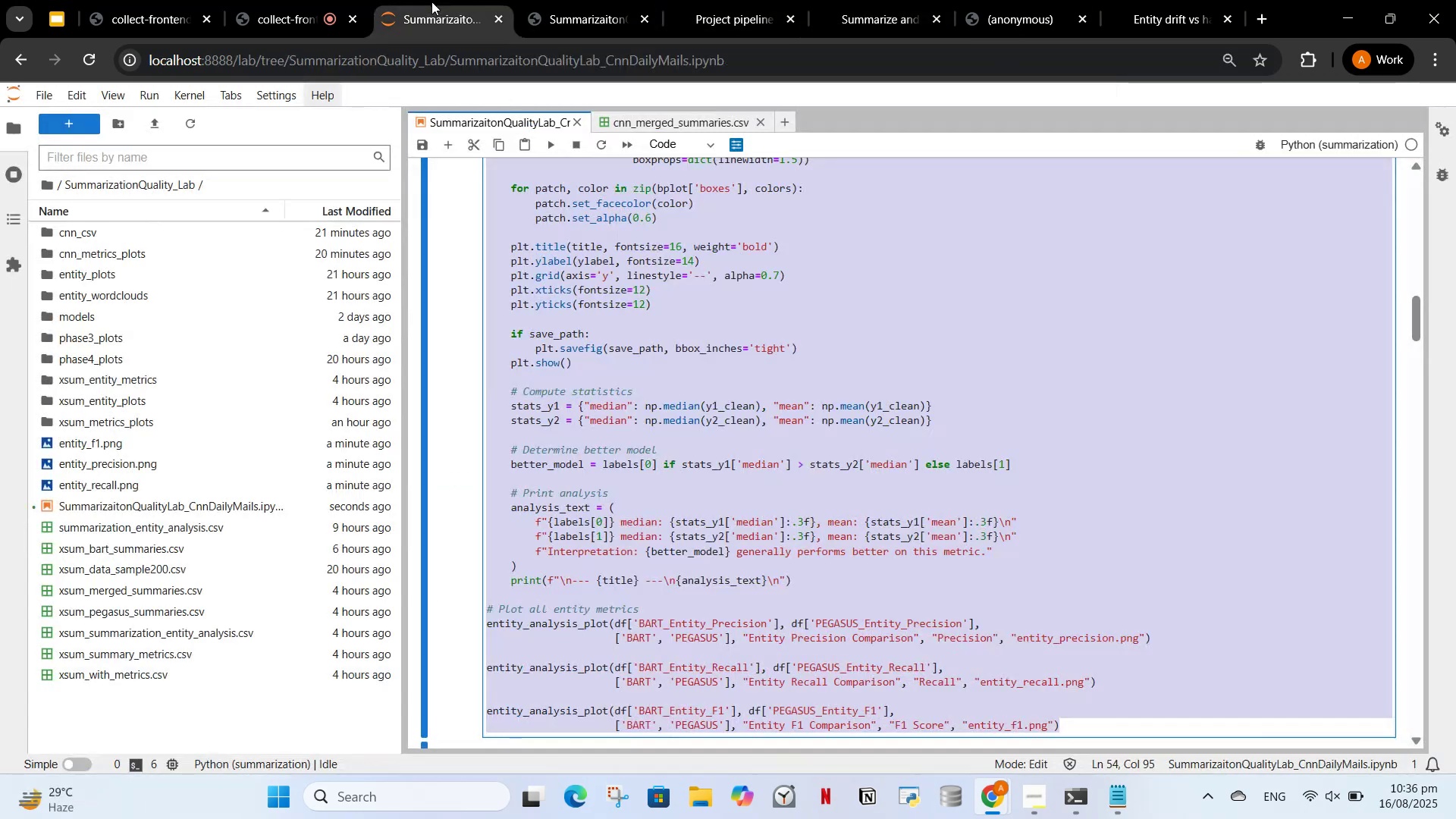 
key(Control+V)
 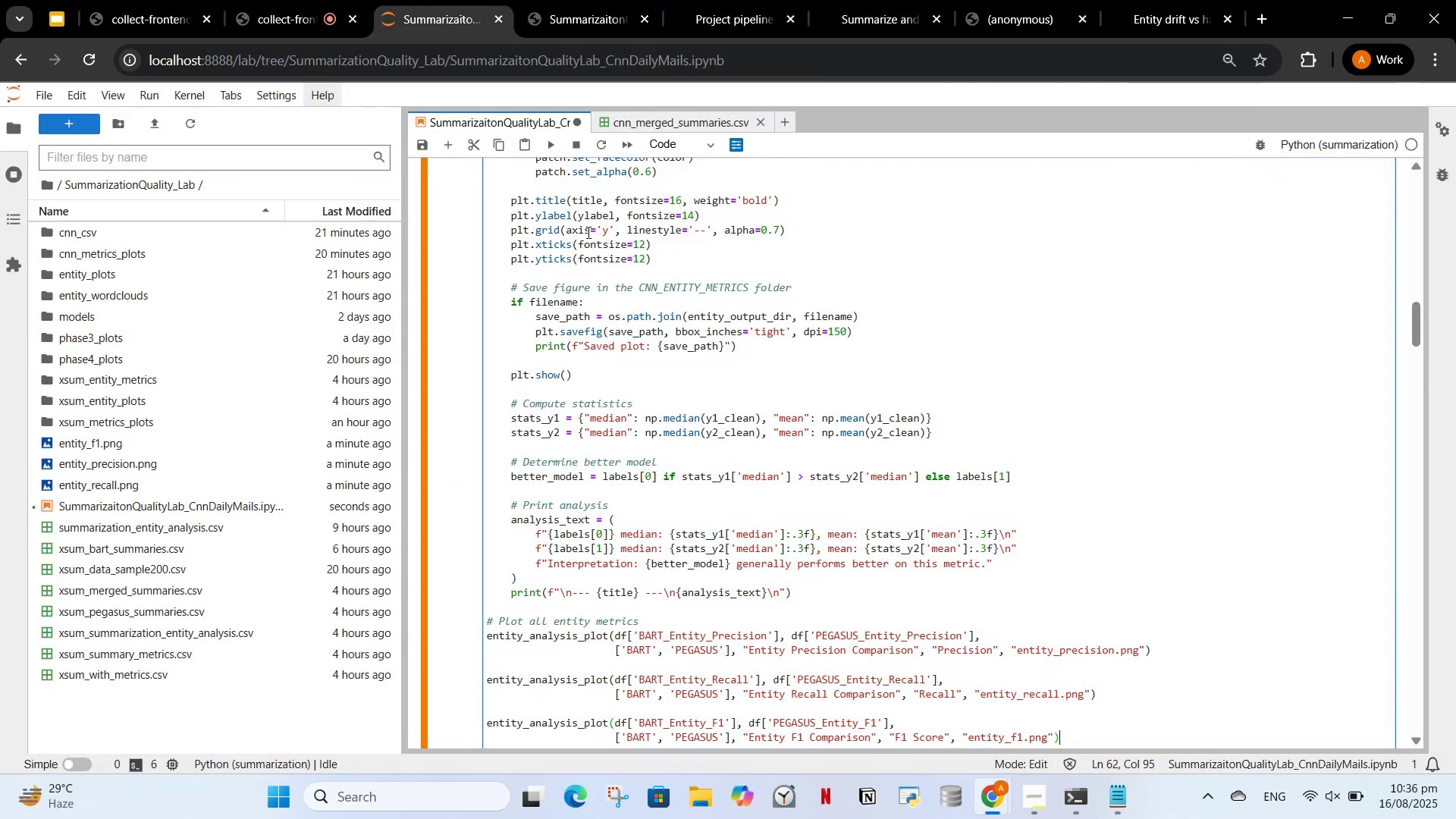 
scroll: coordinate [604, 336], scroll_direction: up, amount: 6.0
 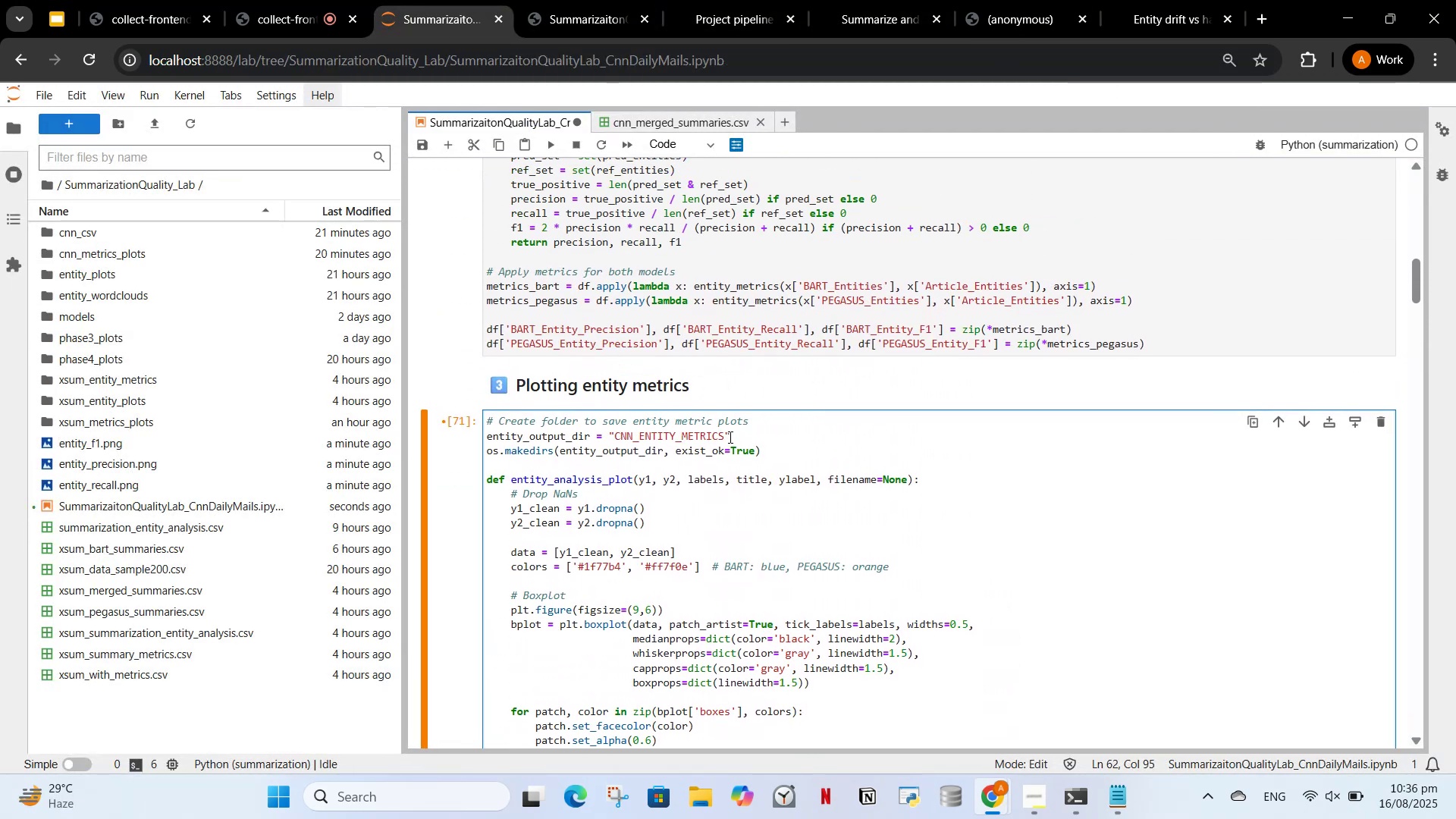 
left_click_drag(start_coordinate=[723, 437], to_coordinate=[619, 438])
 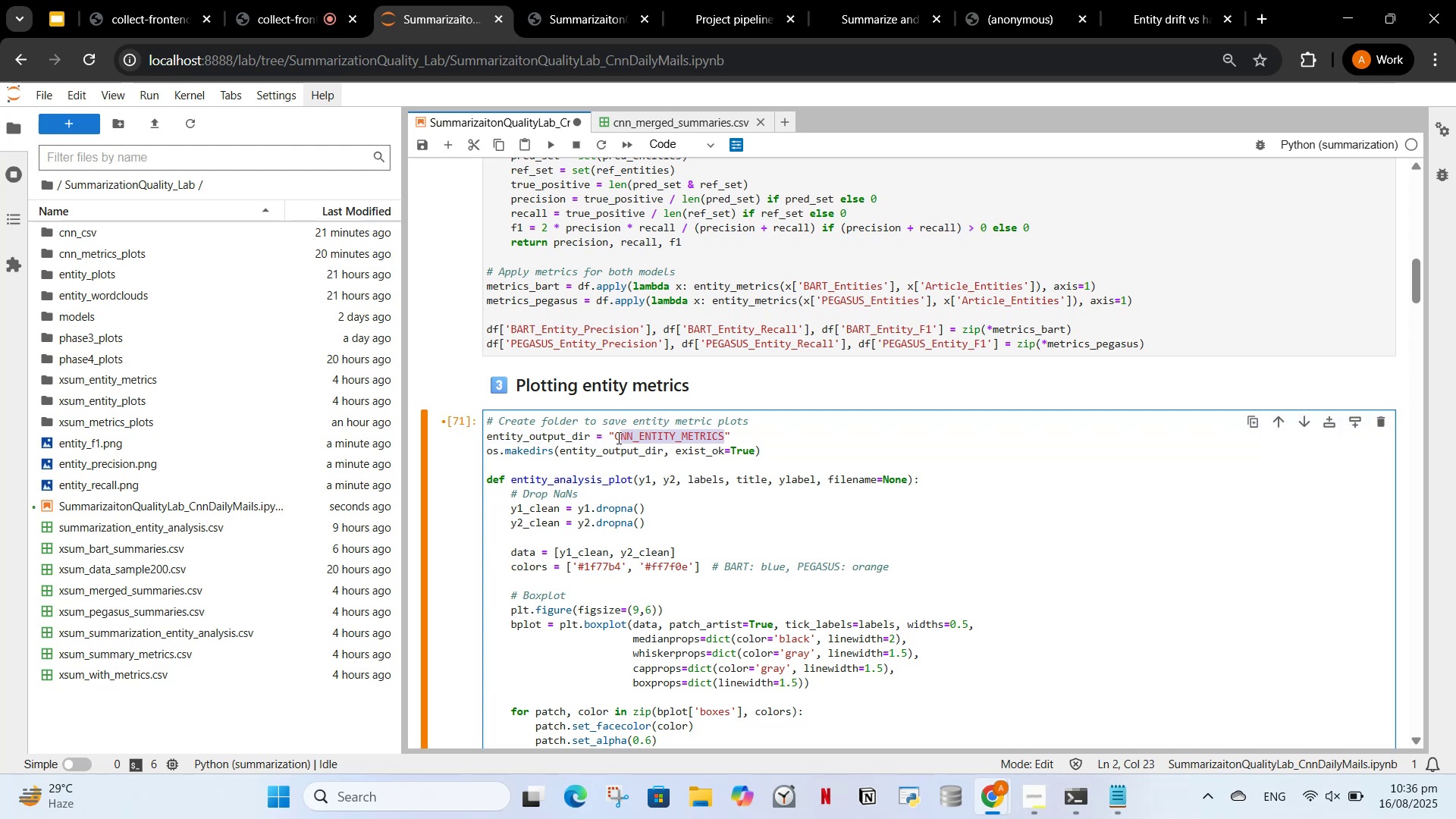 
key(Backspace)
key(Backspace)
type(CNN)
key(Backspace)
key(Backspace)
type(CNN)
key(Backspace)
key(Backspace)
key(Backspace)
key(Backspace)
type(cnn_entity_metrics)
 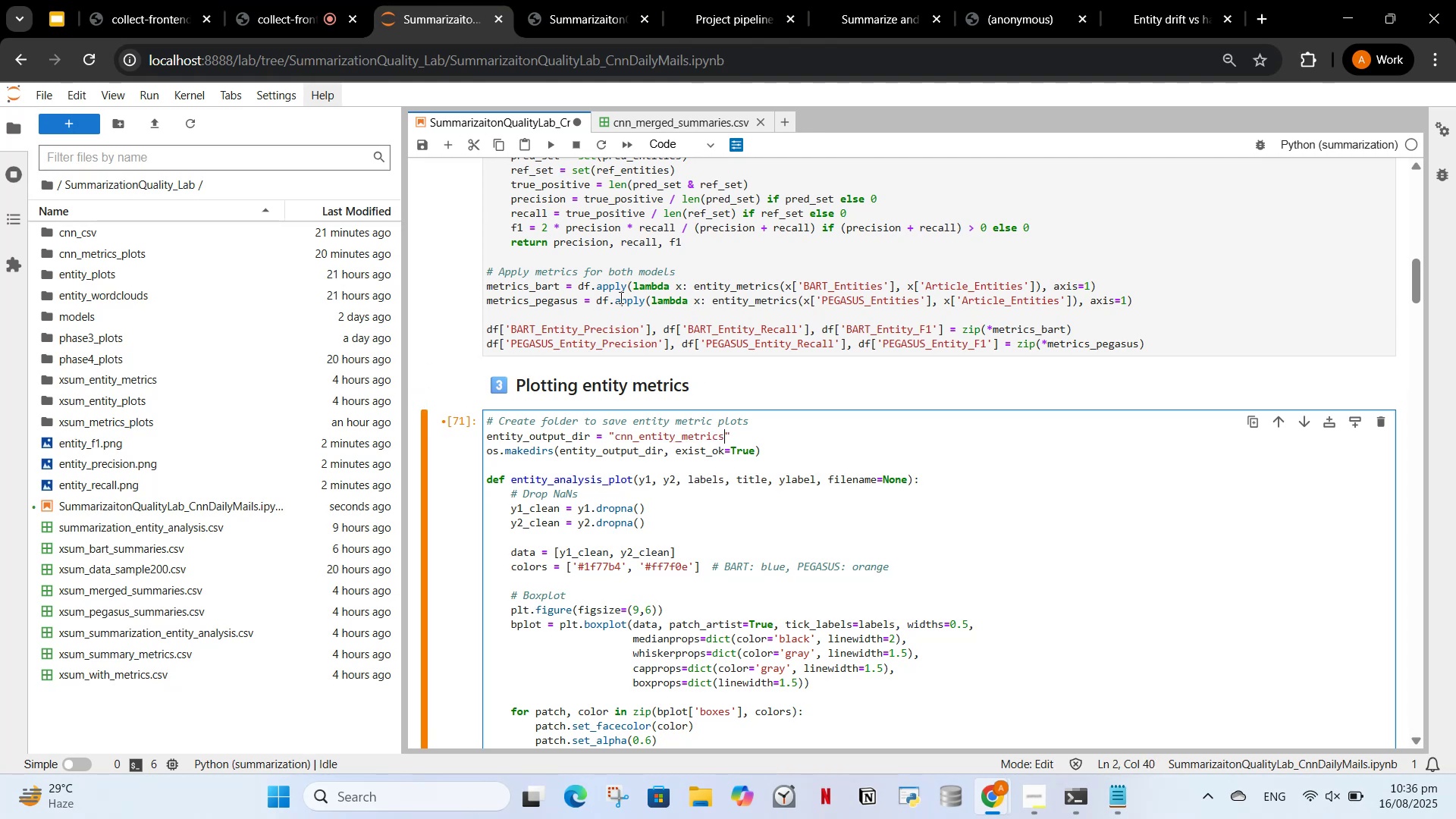 
wait(6.31)
 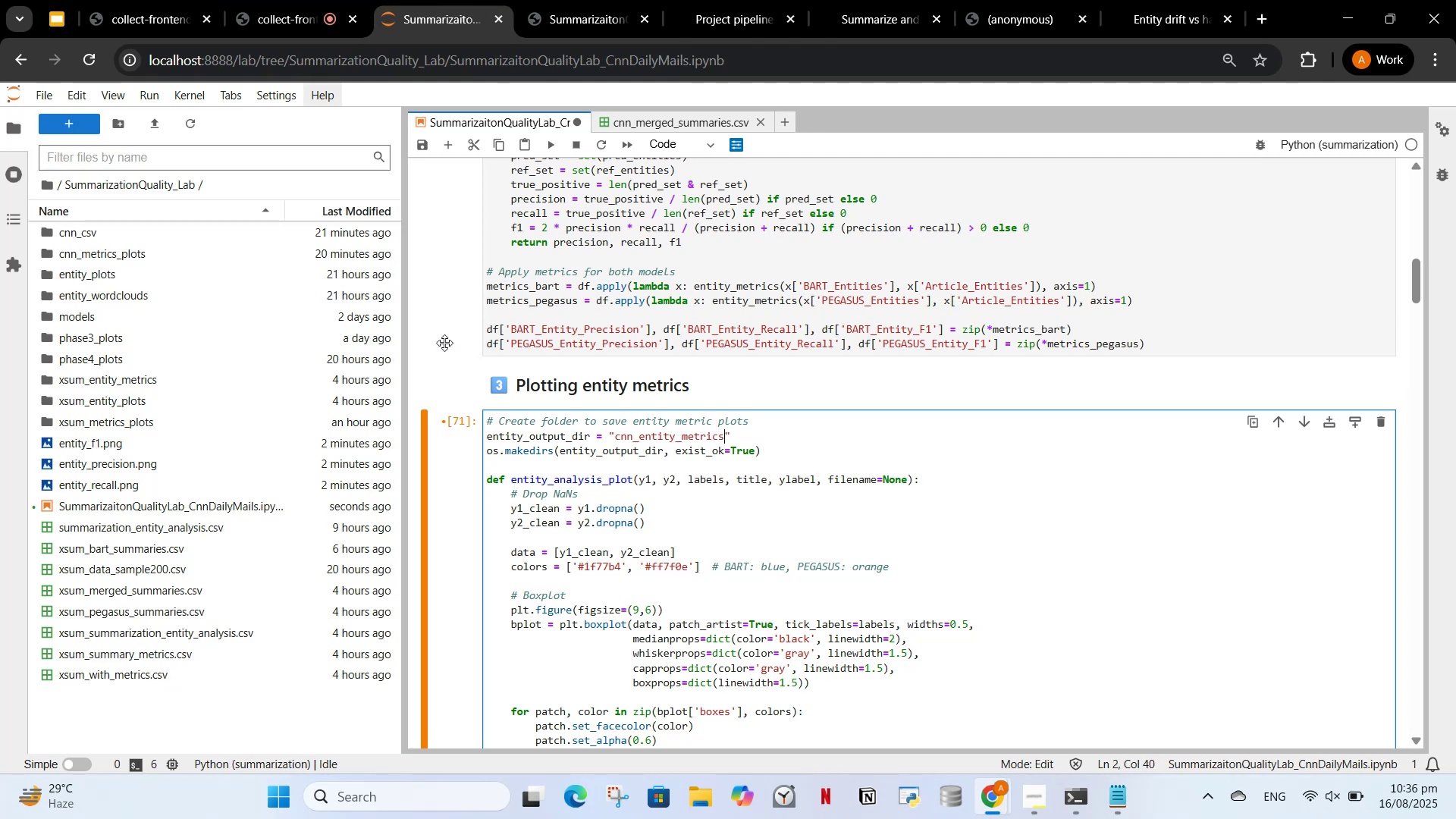 
left_click([554, 136])
 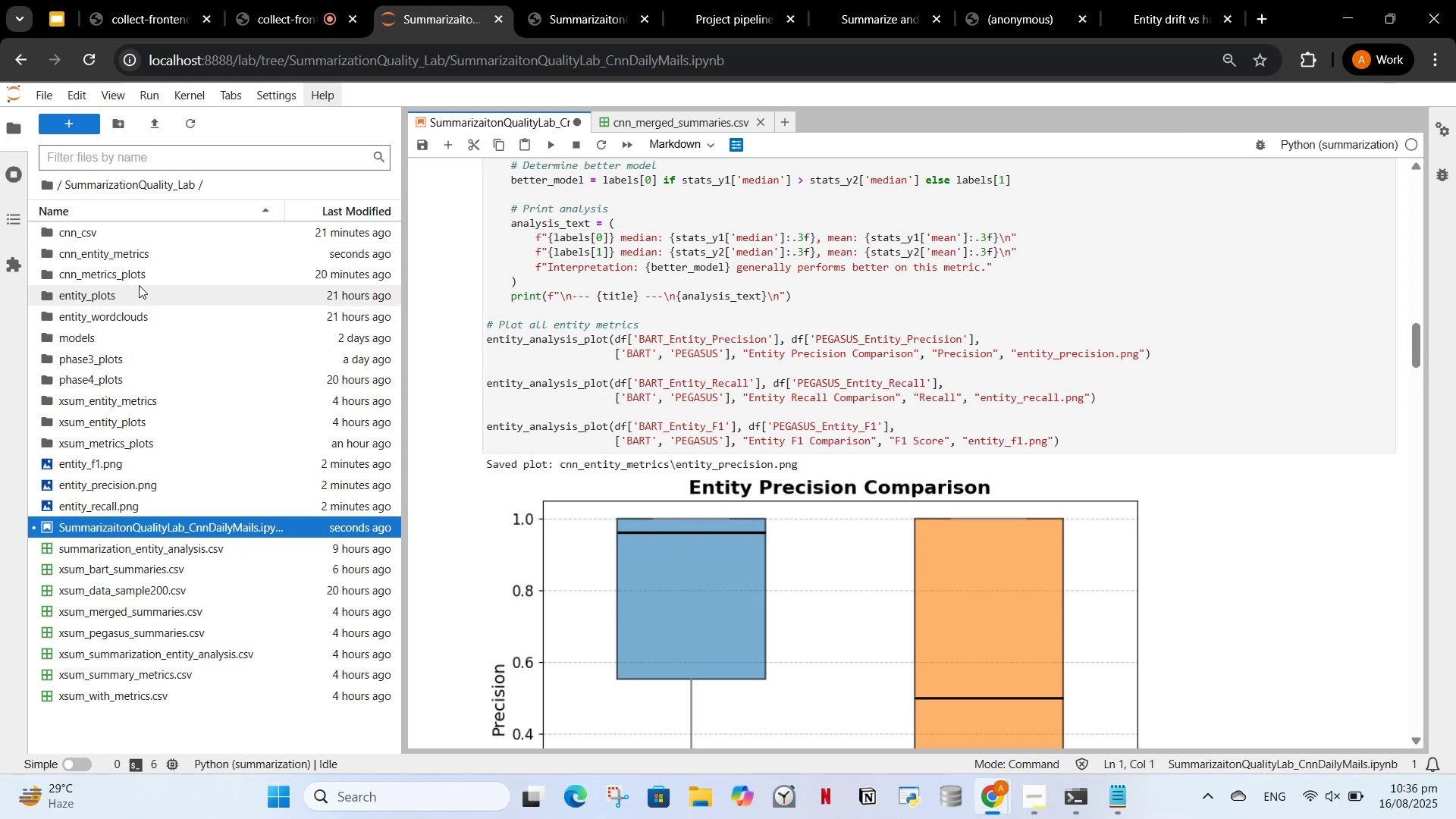 
double_click([140, 245])
 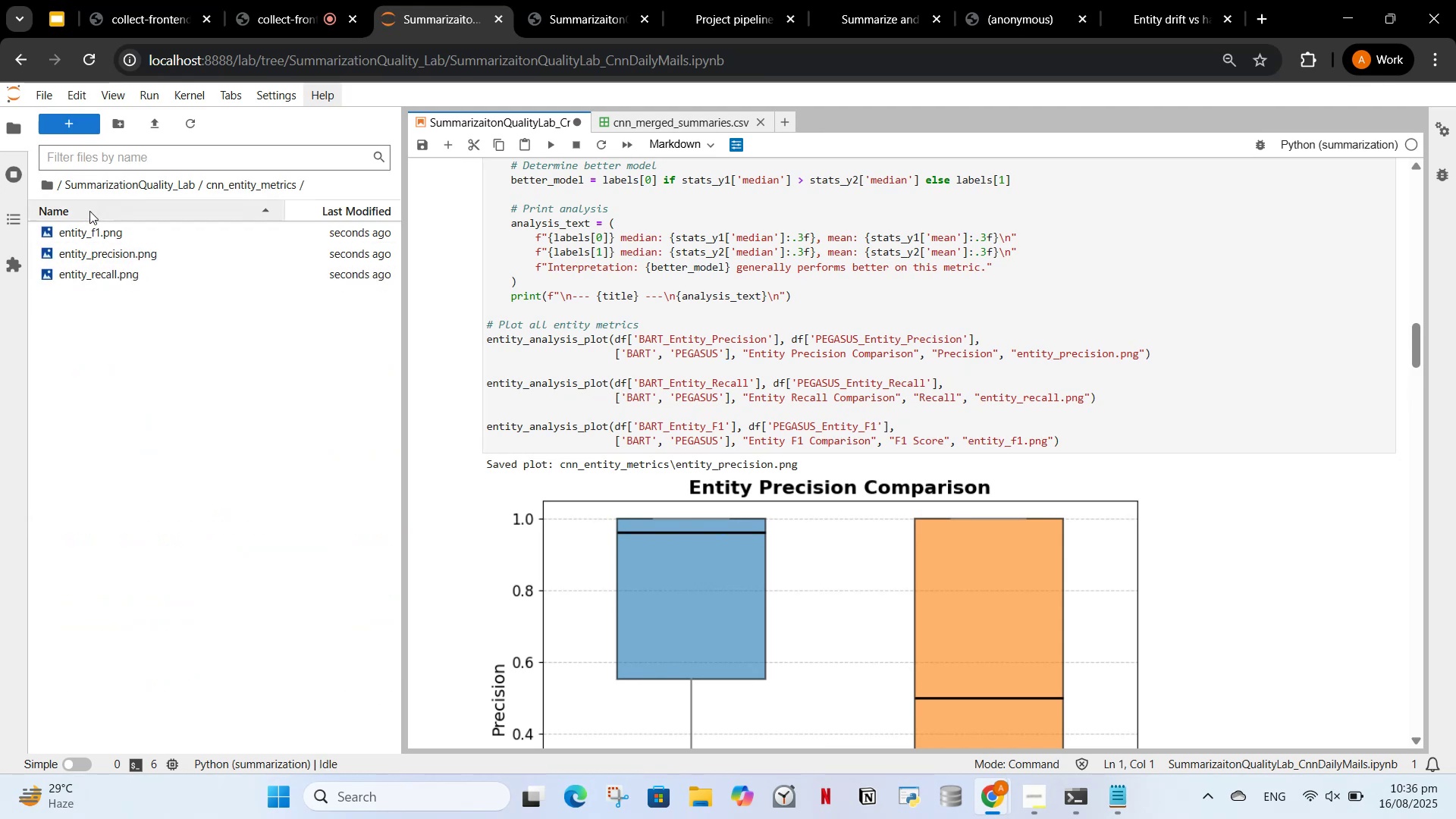 
left_click([86, 184])
 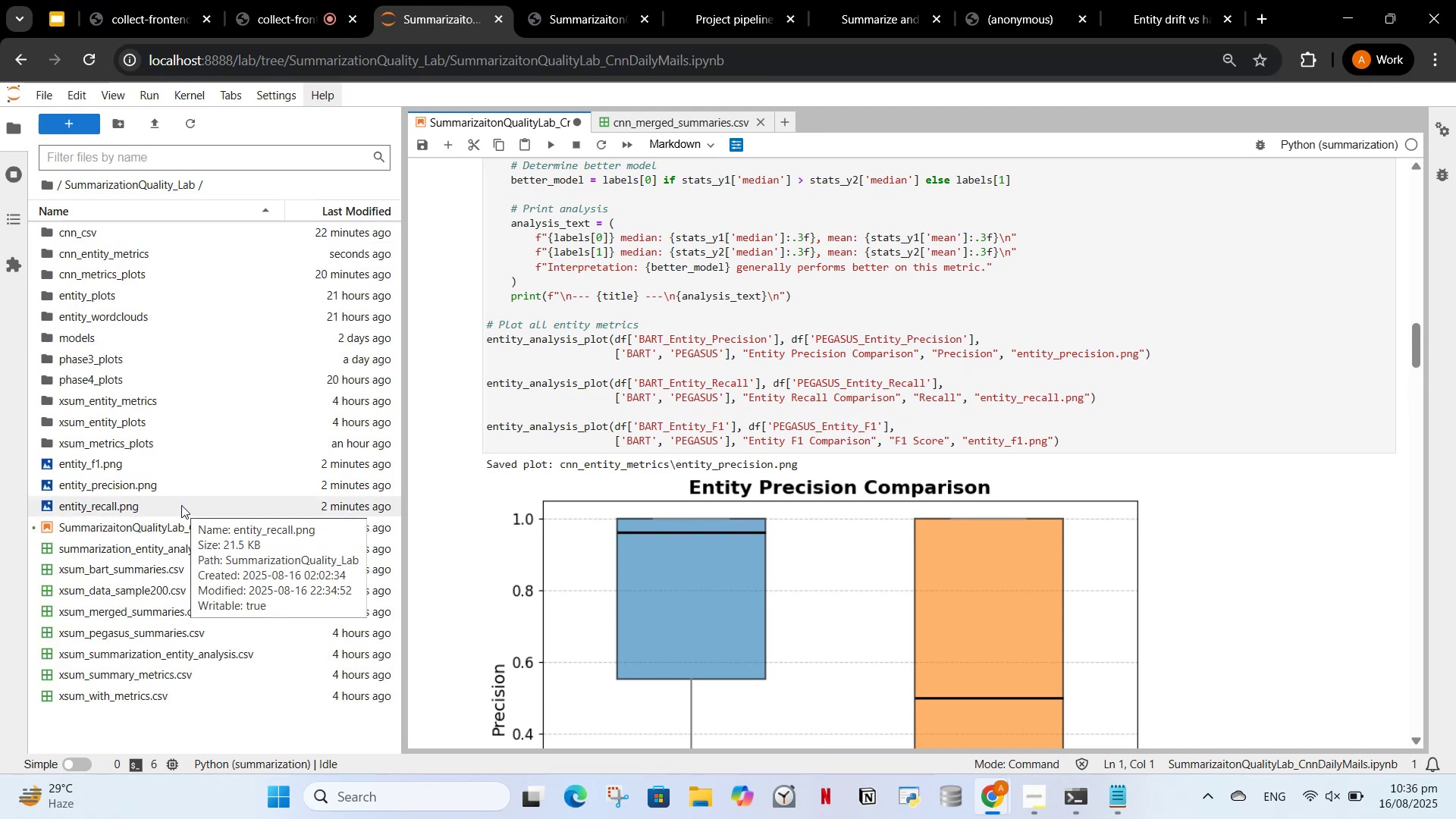 
left_click([181, 505])
 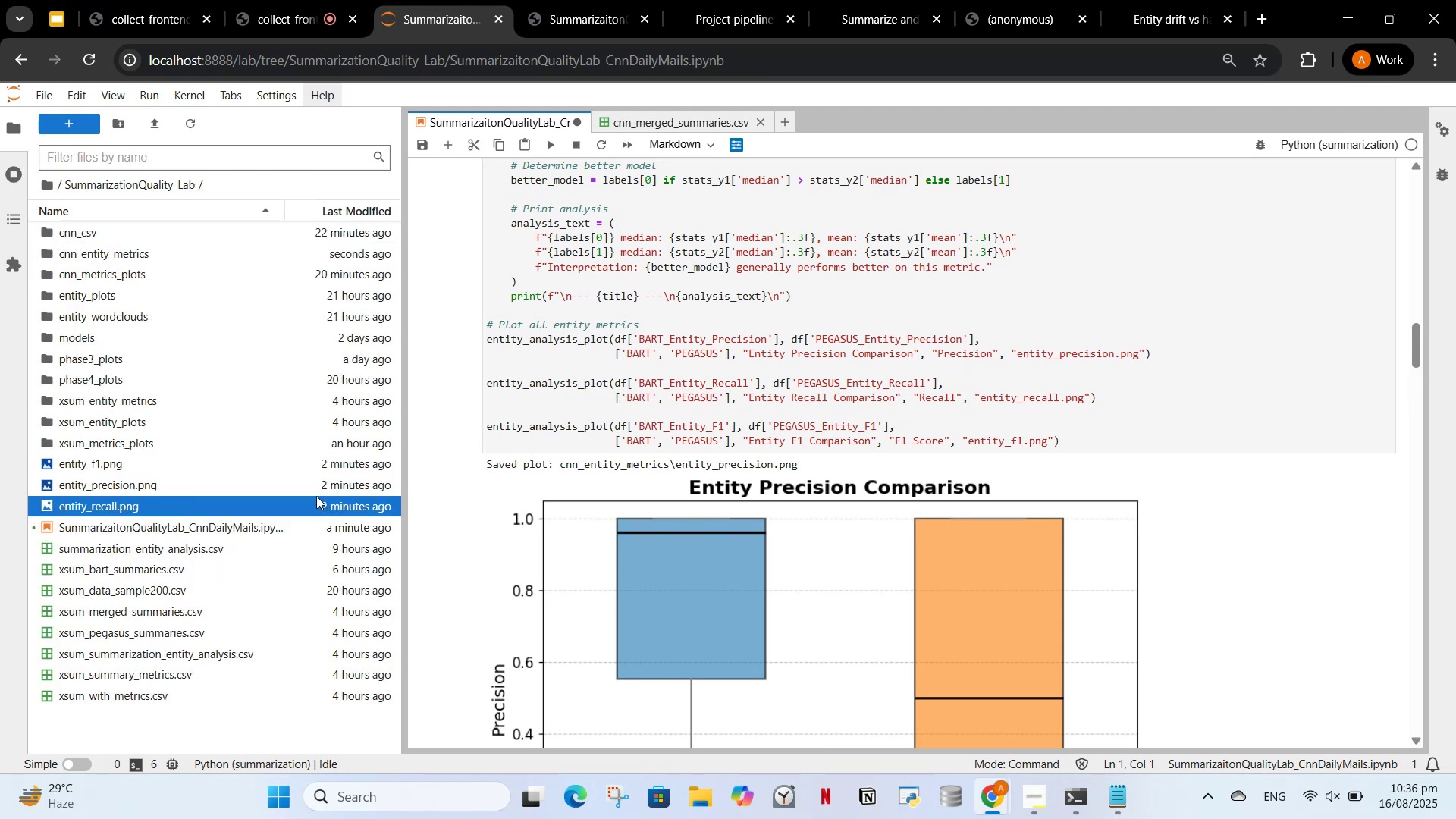 
right_click([321, 500])
 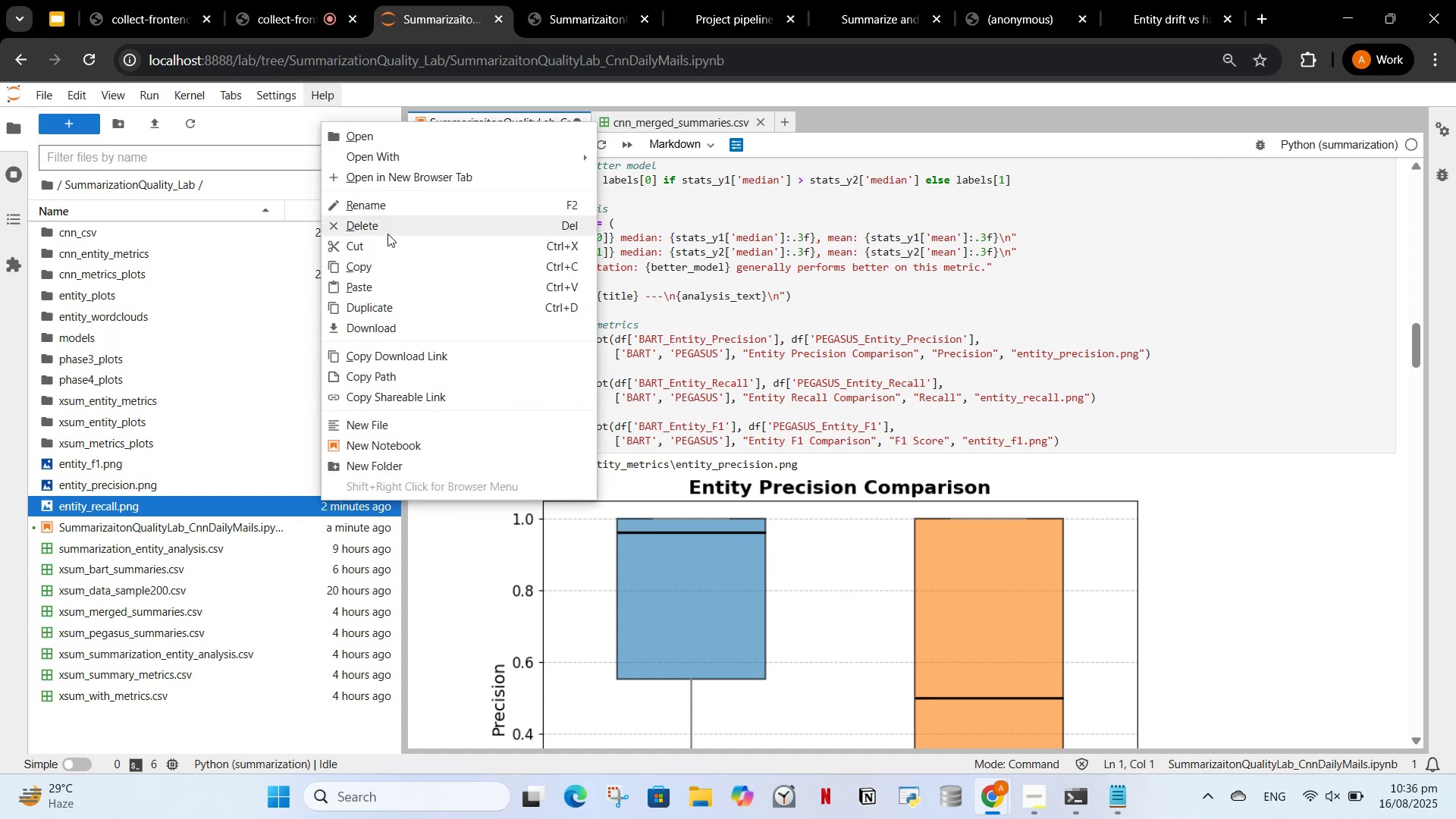 
left_click([388, 232])
 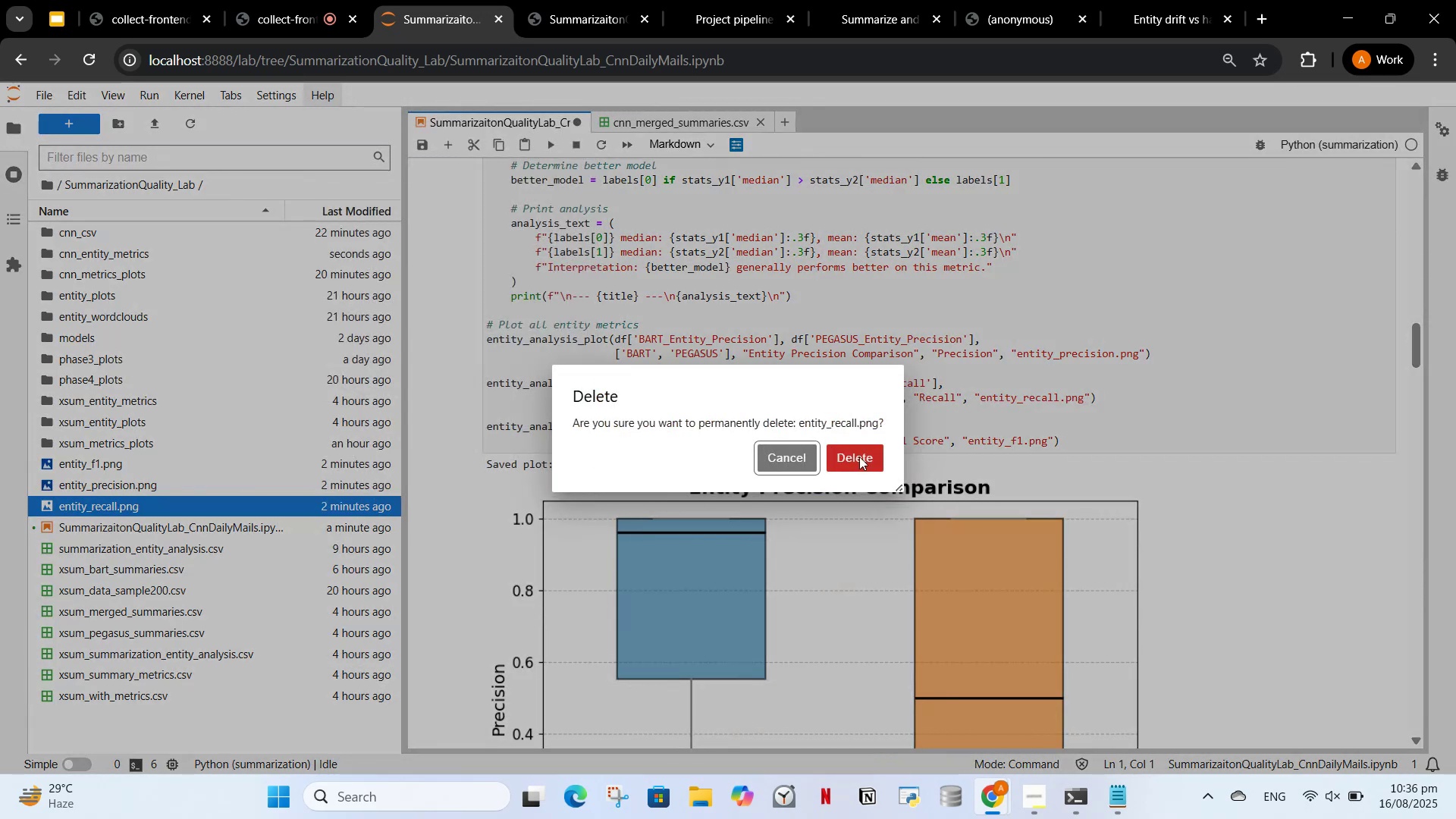 
left_click_drag(start_coordinate=[863, 465], to_coordinate=[861, 460])
 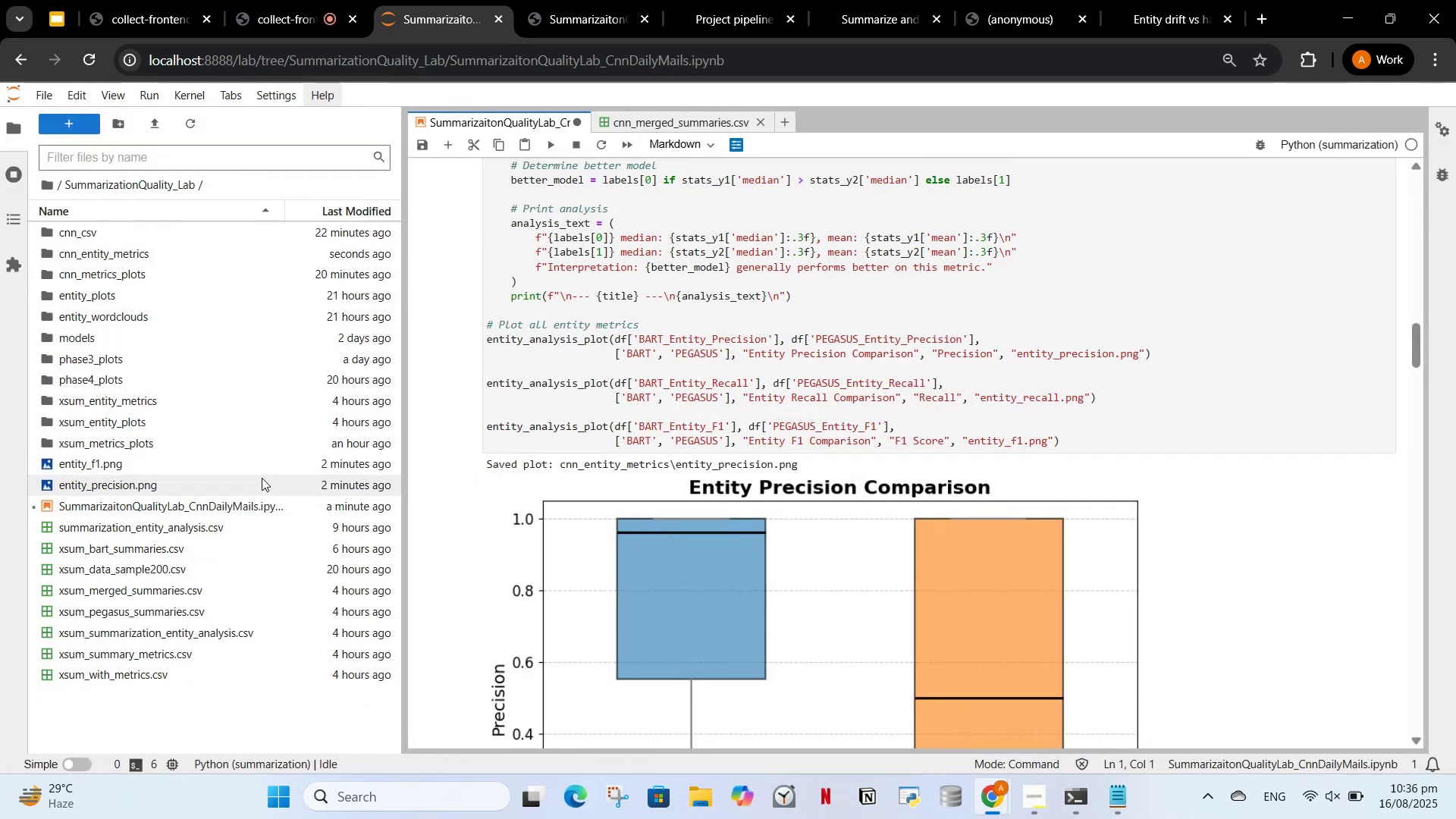 
right_click([262, 478])
 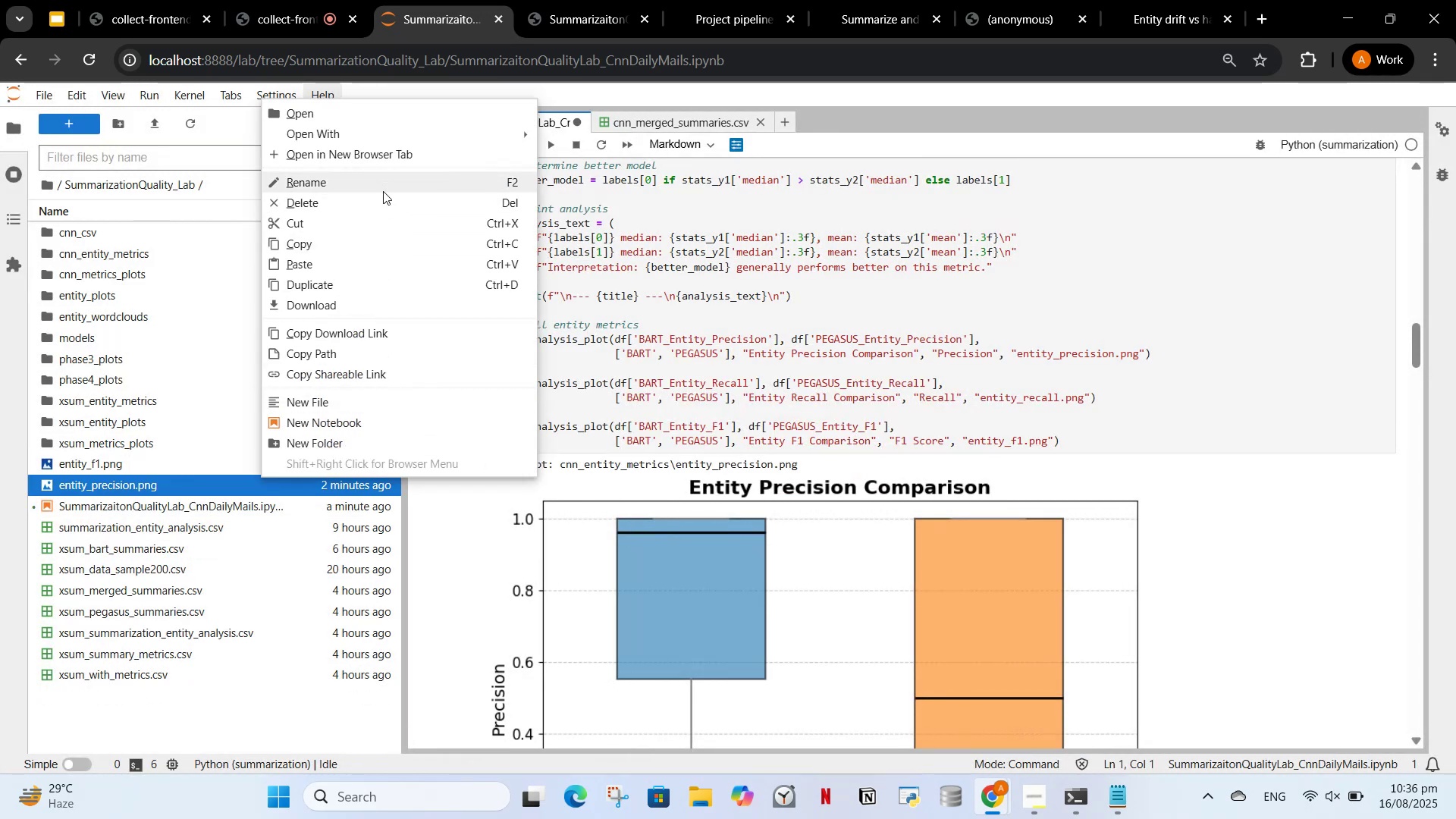 
left_click([405, 209])
 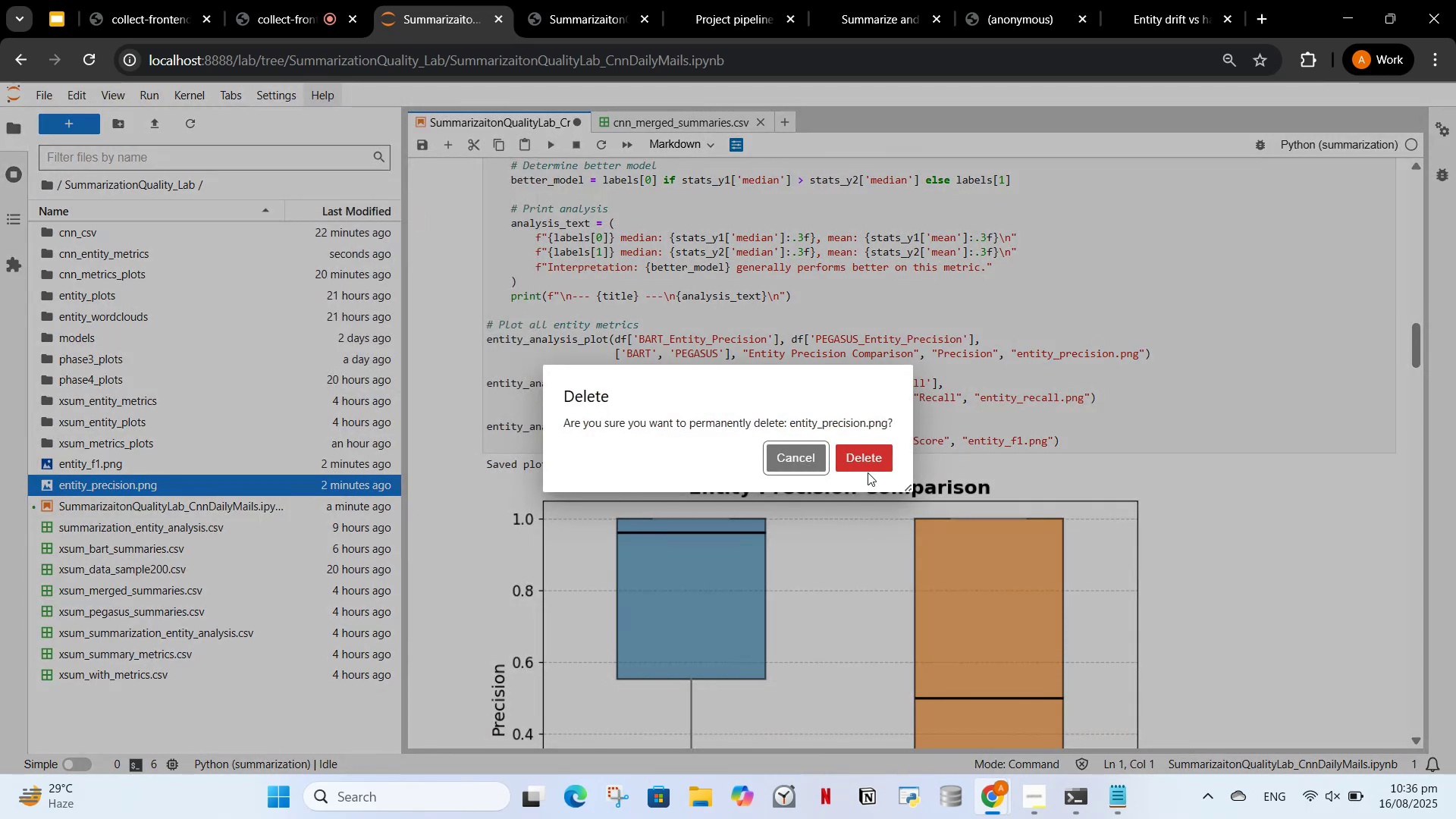 
left_click([861, 467])
 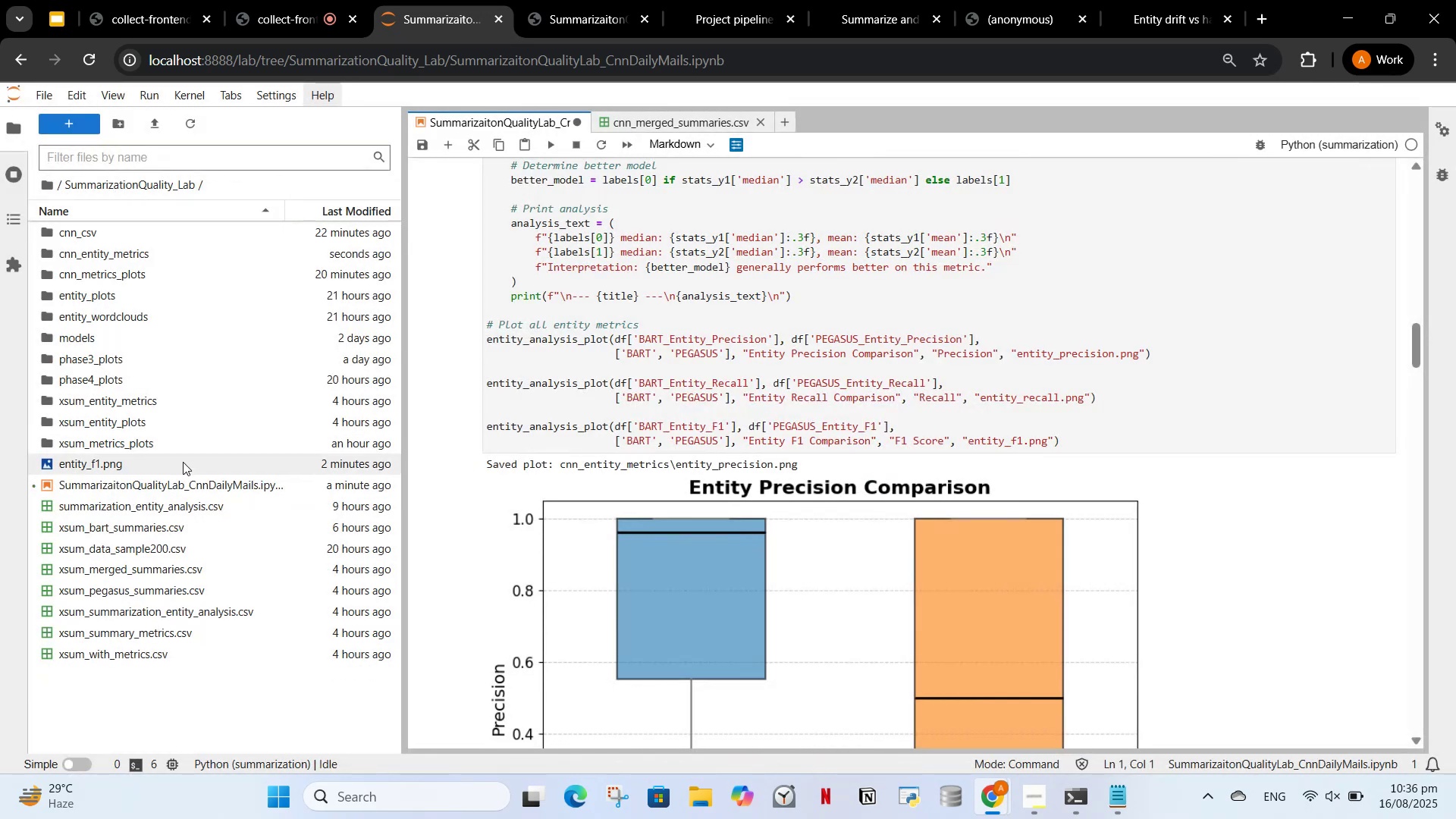 
right_click([182, 462])
 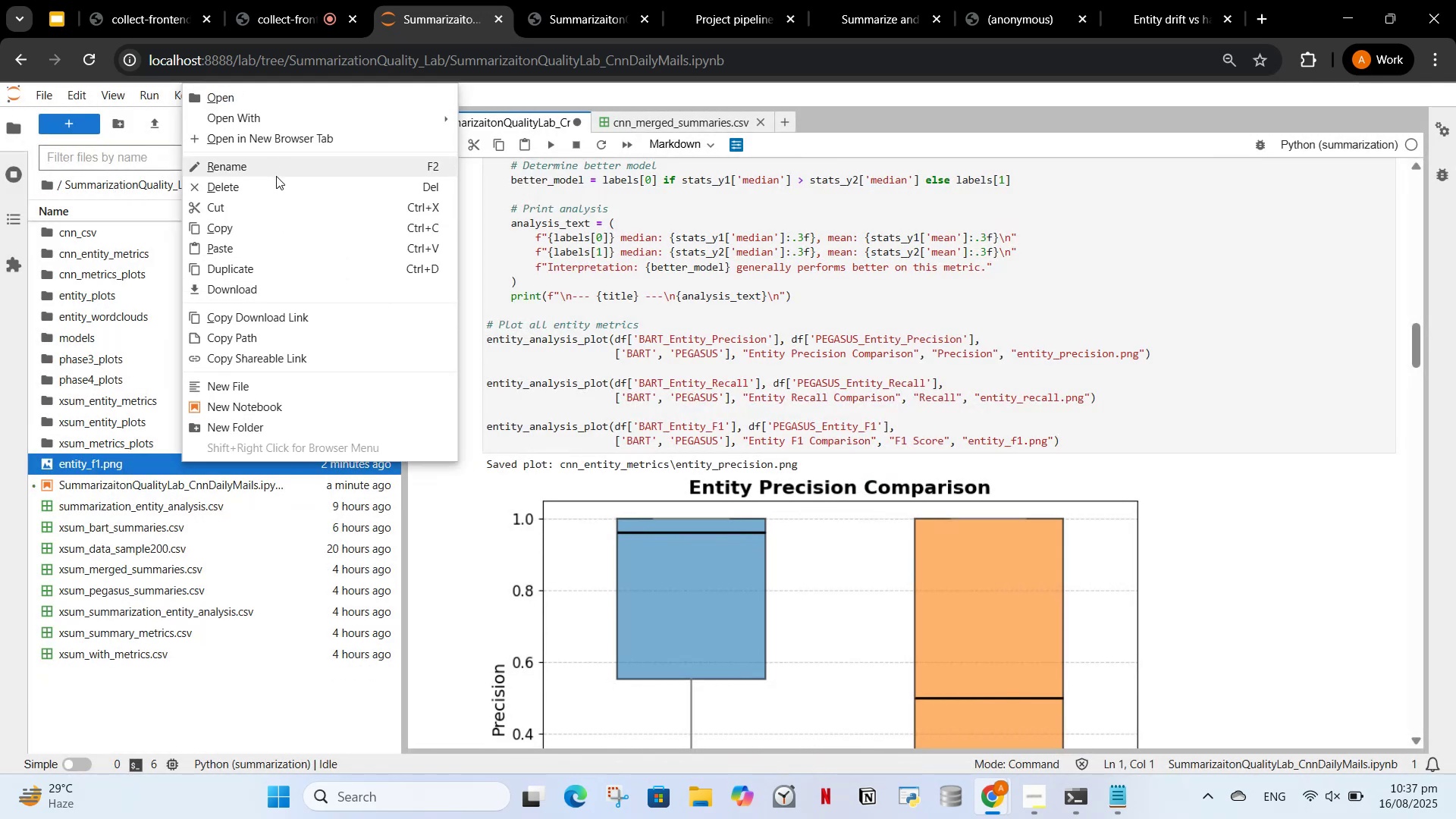 
left_click([279, 182])
 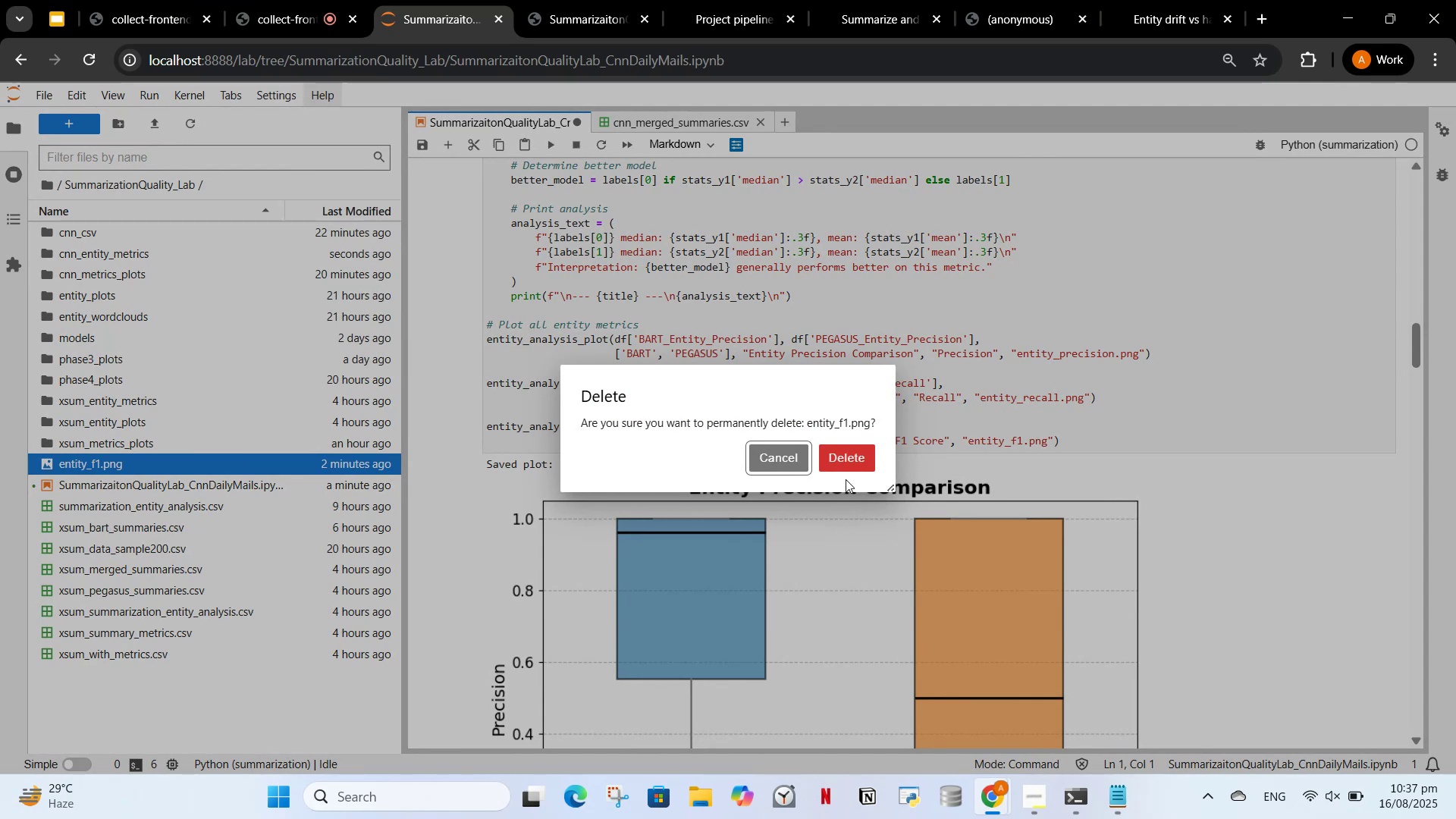 
left_click([848, 466])
 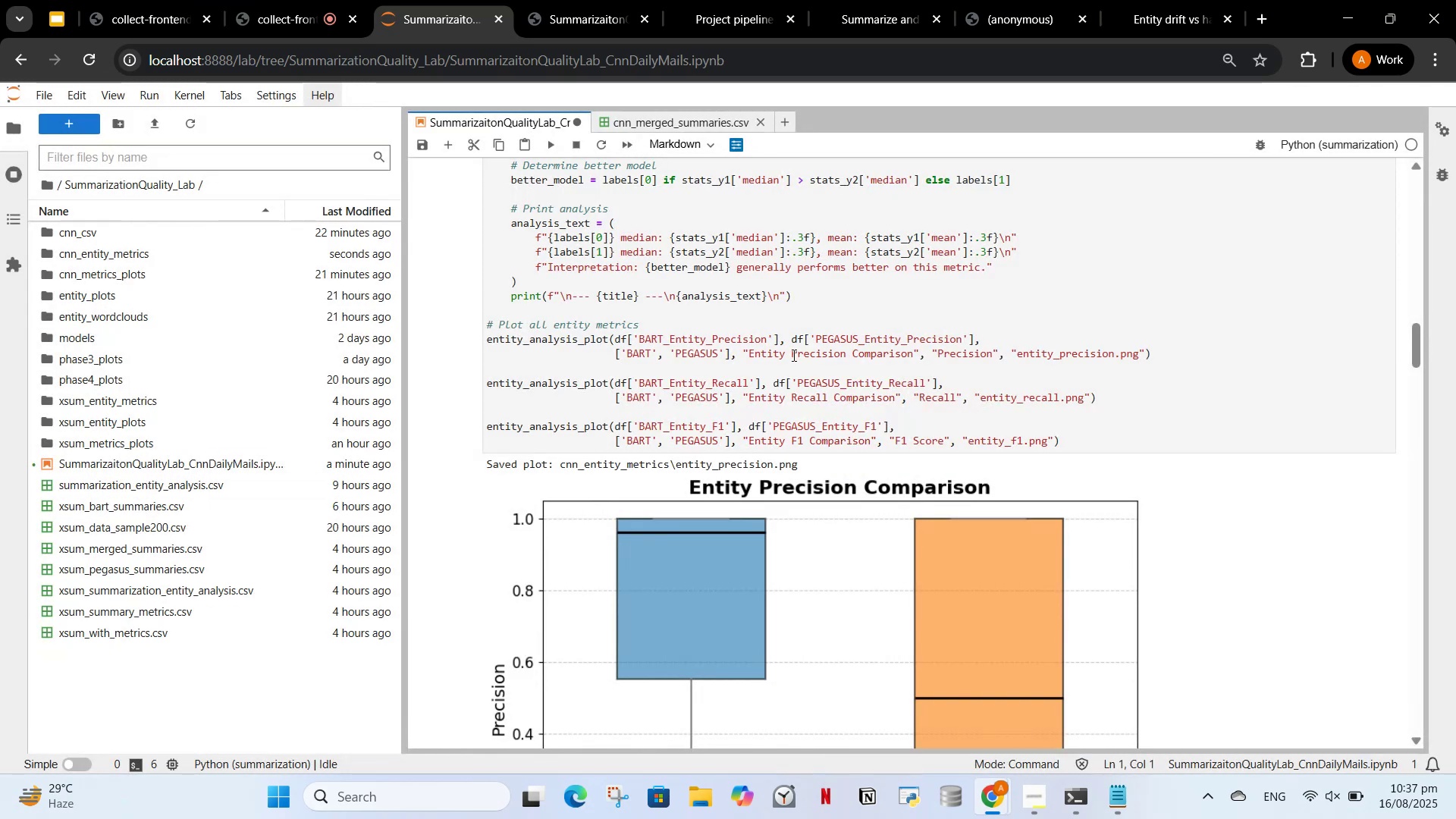 
scroll: coordinate [855, 324], scroll_direction: down, amount: 18.0
 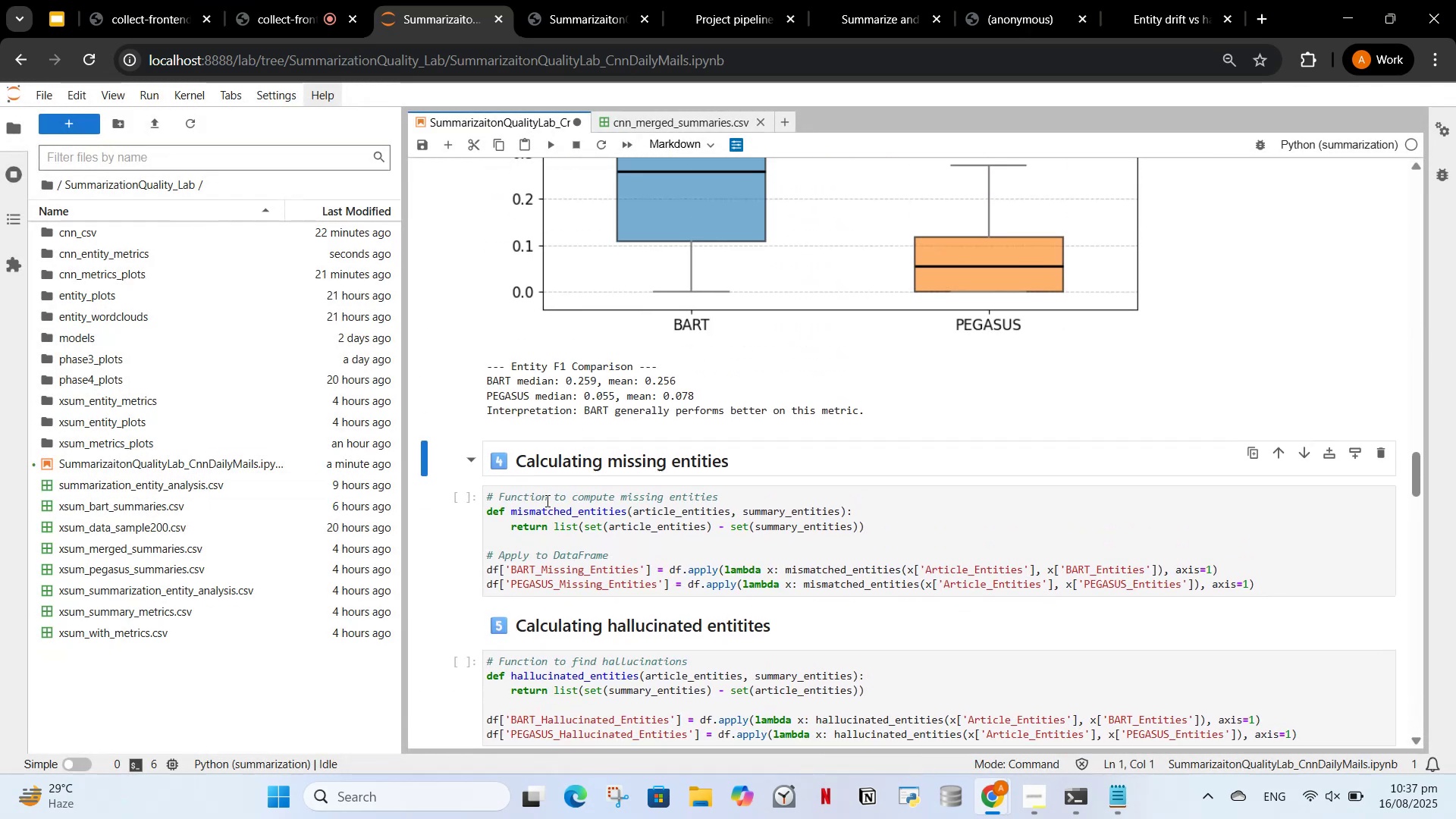 
left_click([549, 508])
 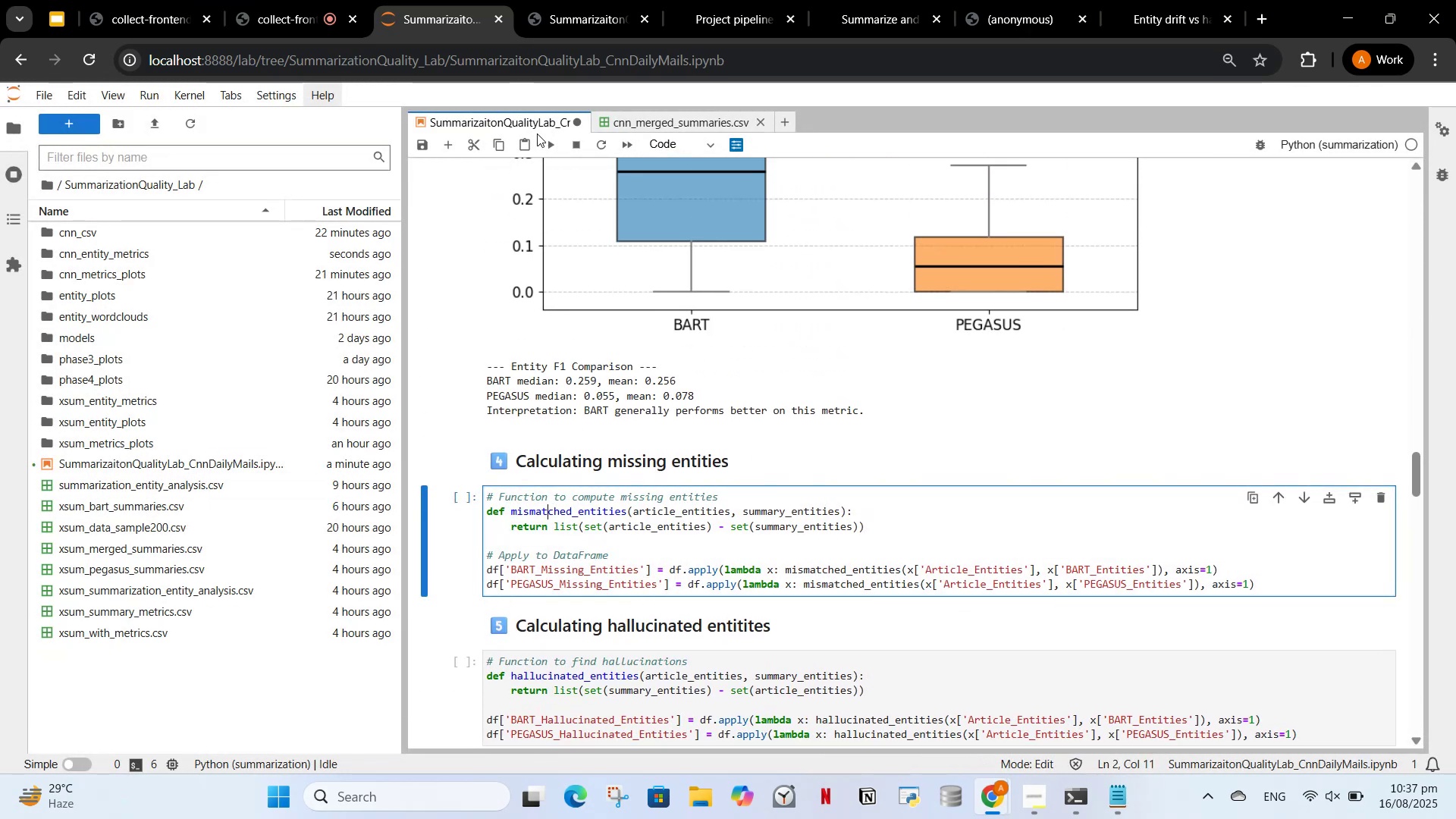 
left_click([547, 153])
 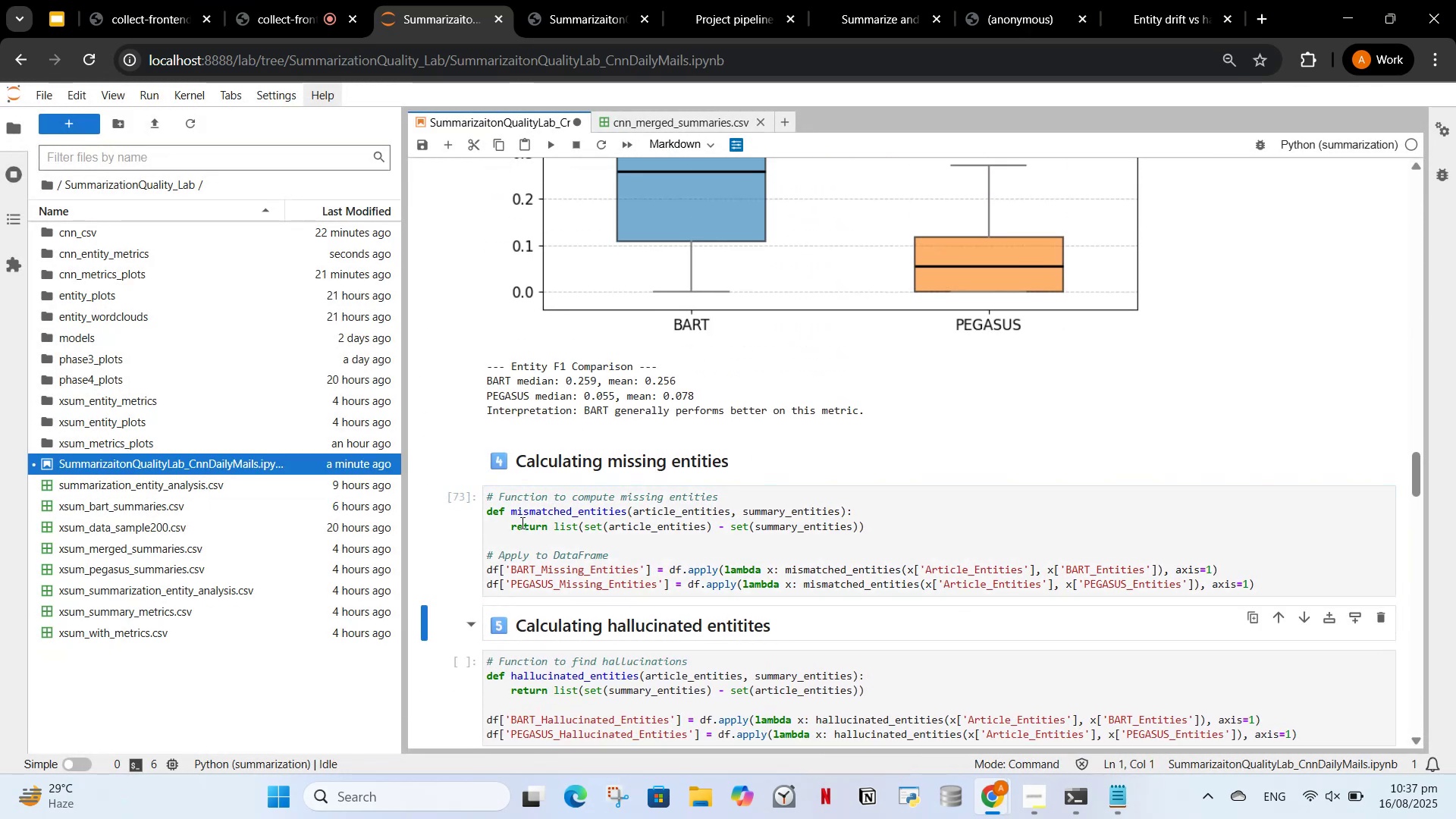 
scroll: coordinate [569, 543], scroll_direction: down, amount: 3.0
 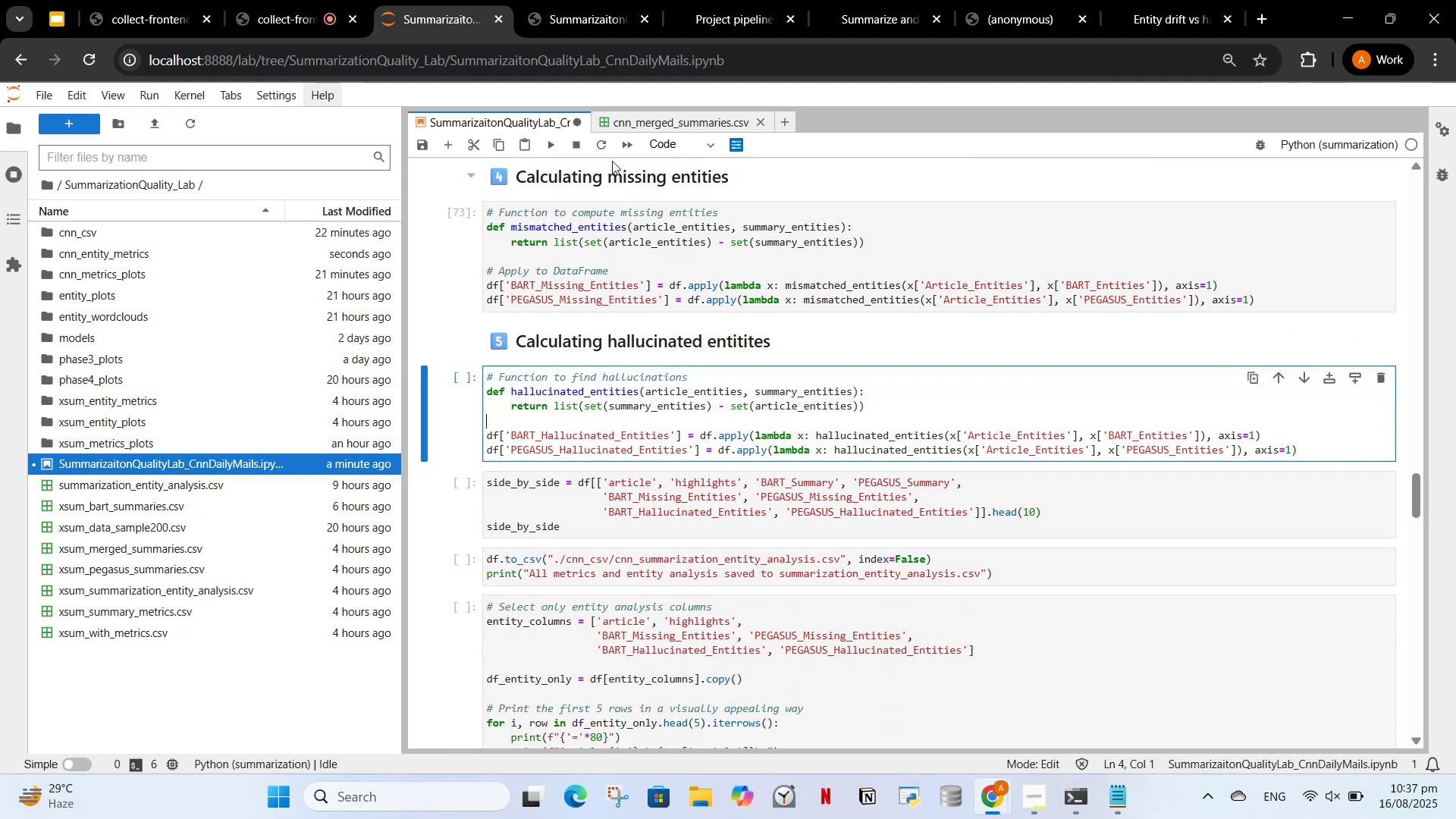 
left_click([548, 146])
 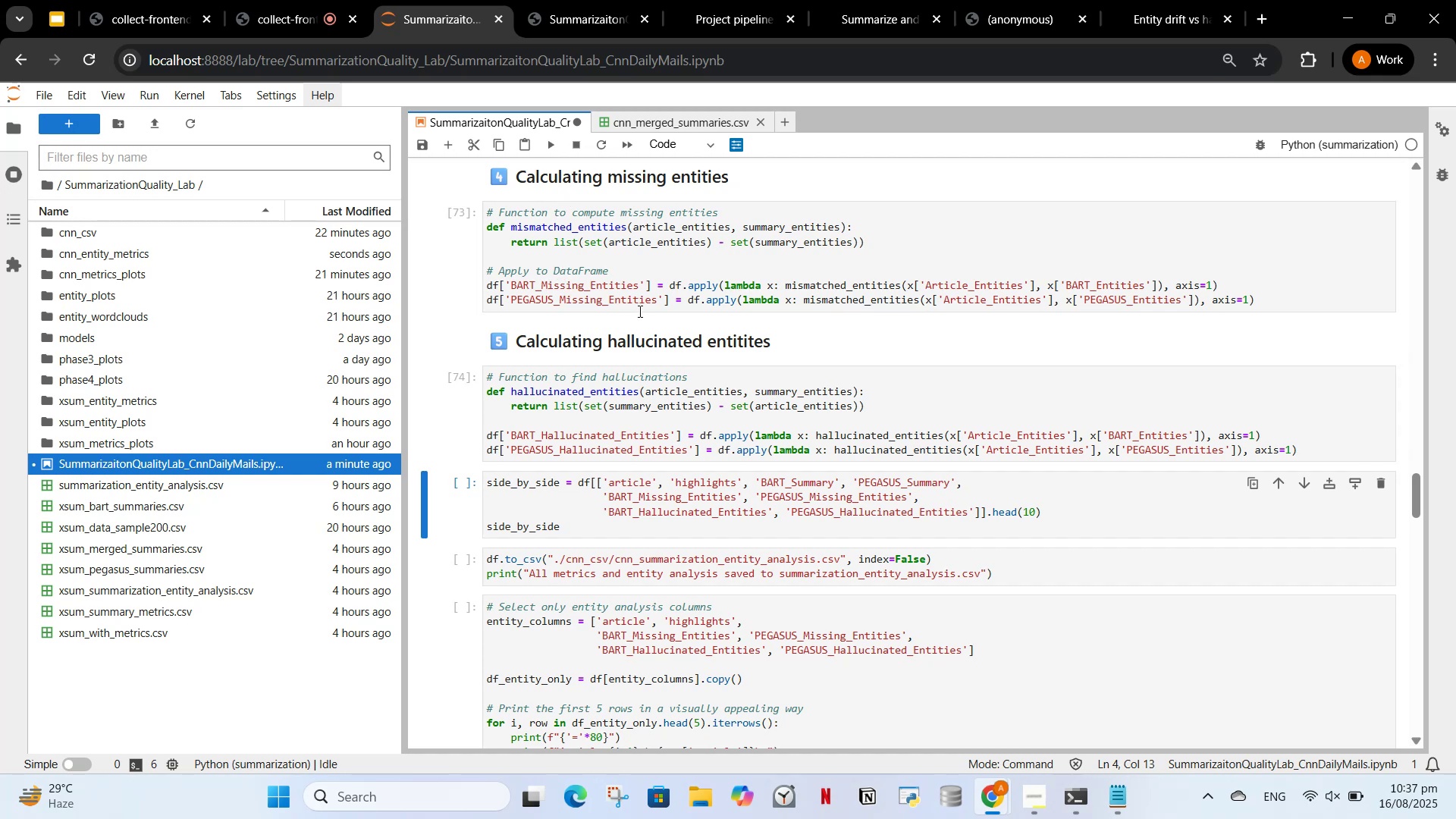 
wait(17.36)
 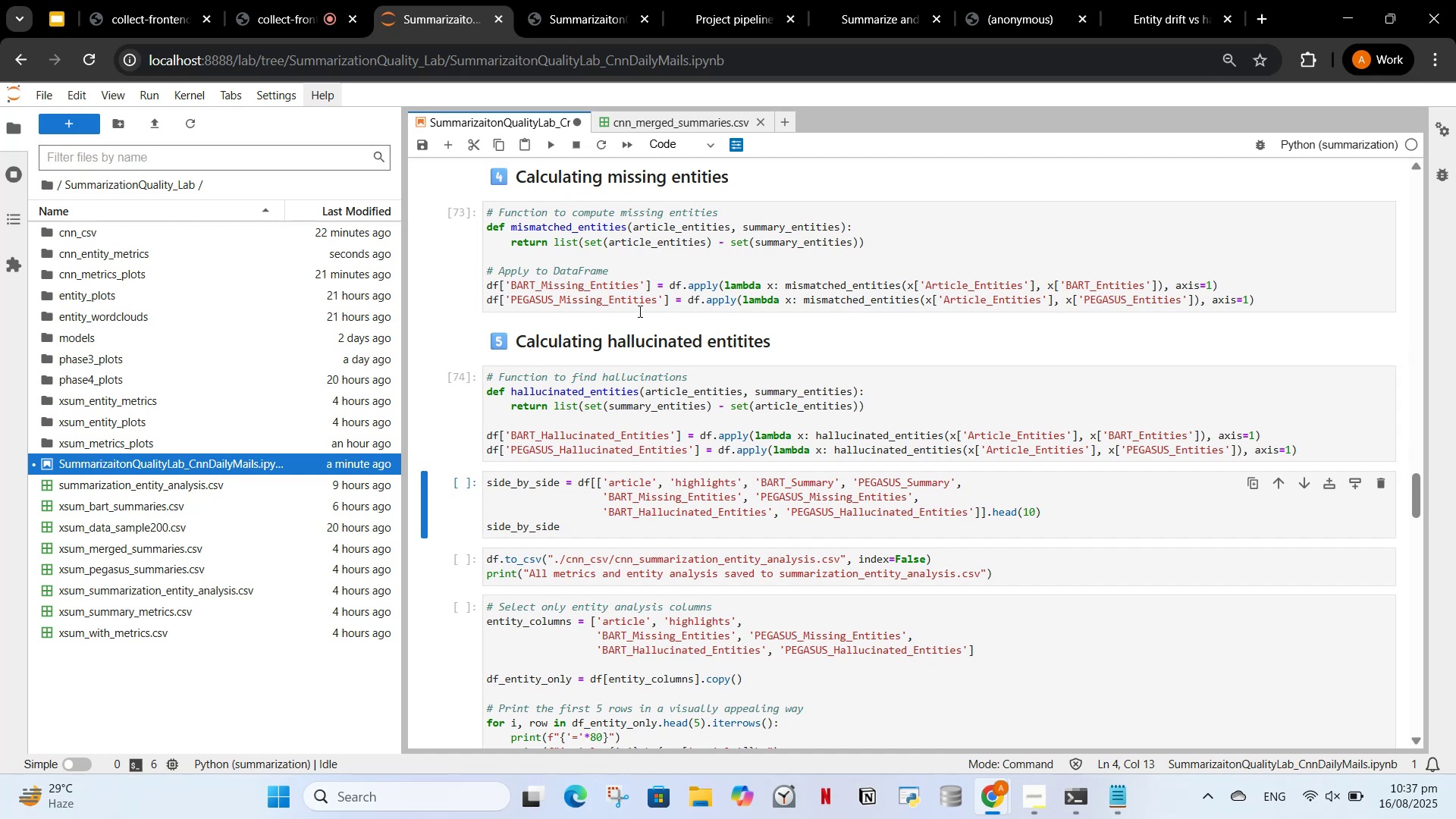 
left_click([553, 146])
 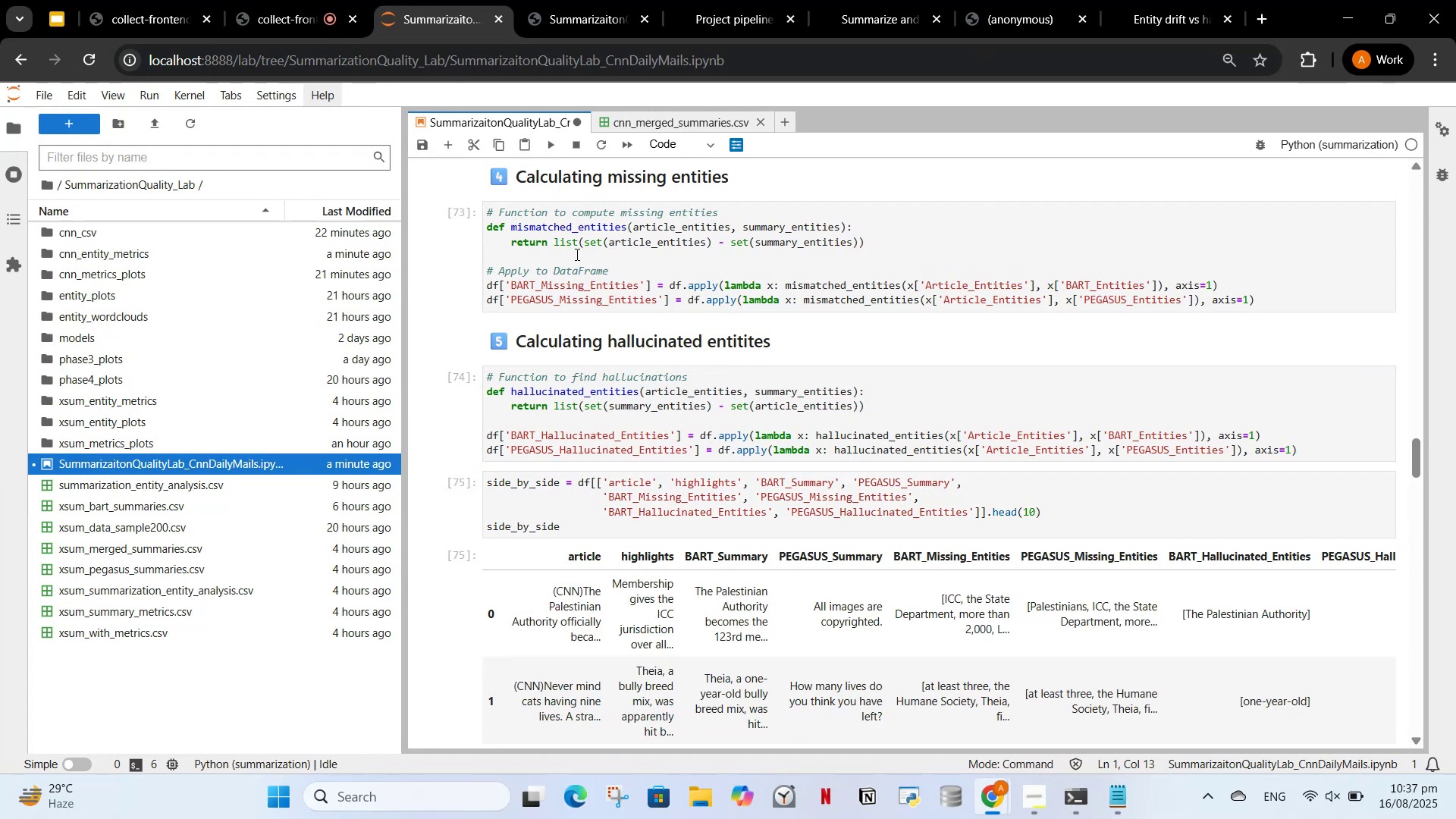 
scroll: coordinate [788, 366], scroll_direction: down, amount: 13.0
 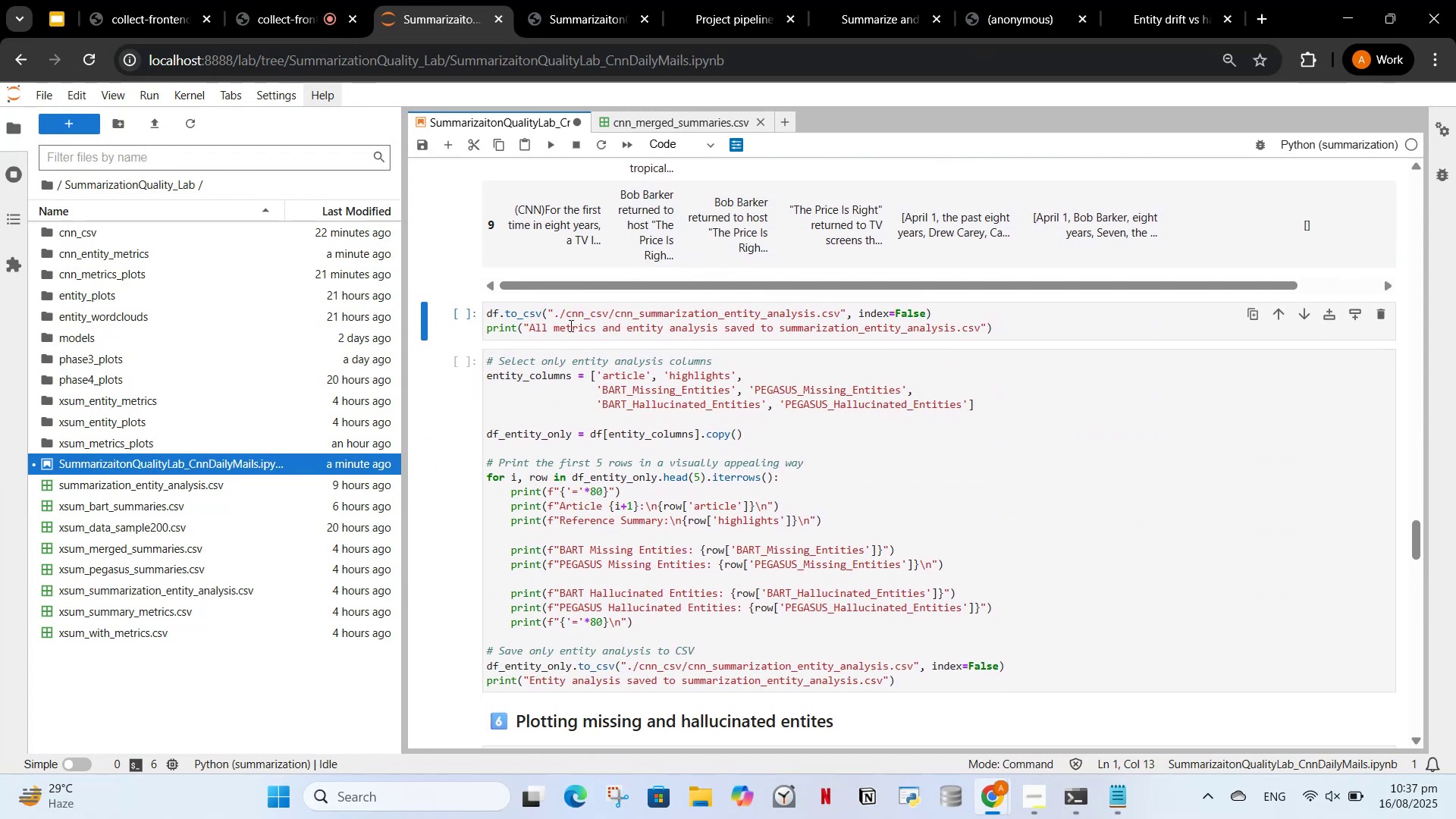 
left_click([570, 325])
 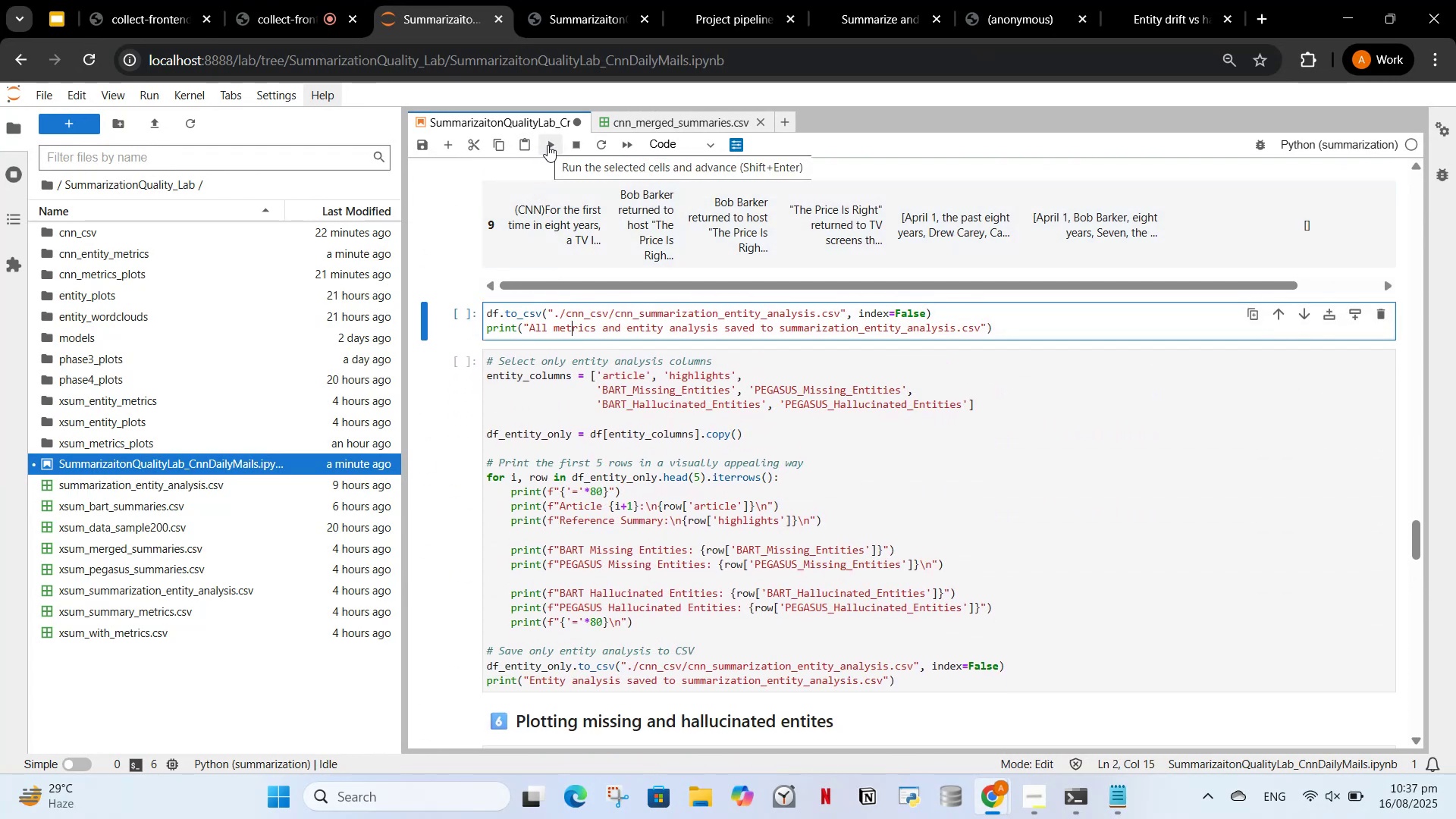 
left_click([548, 145])
 